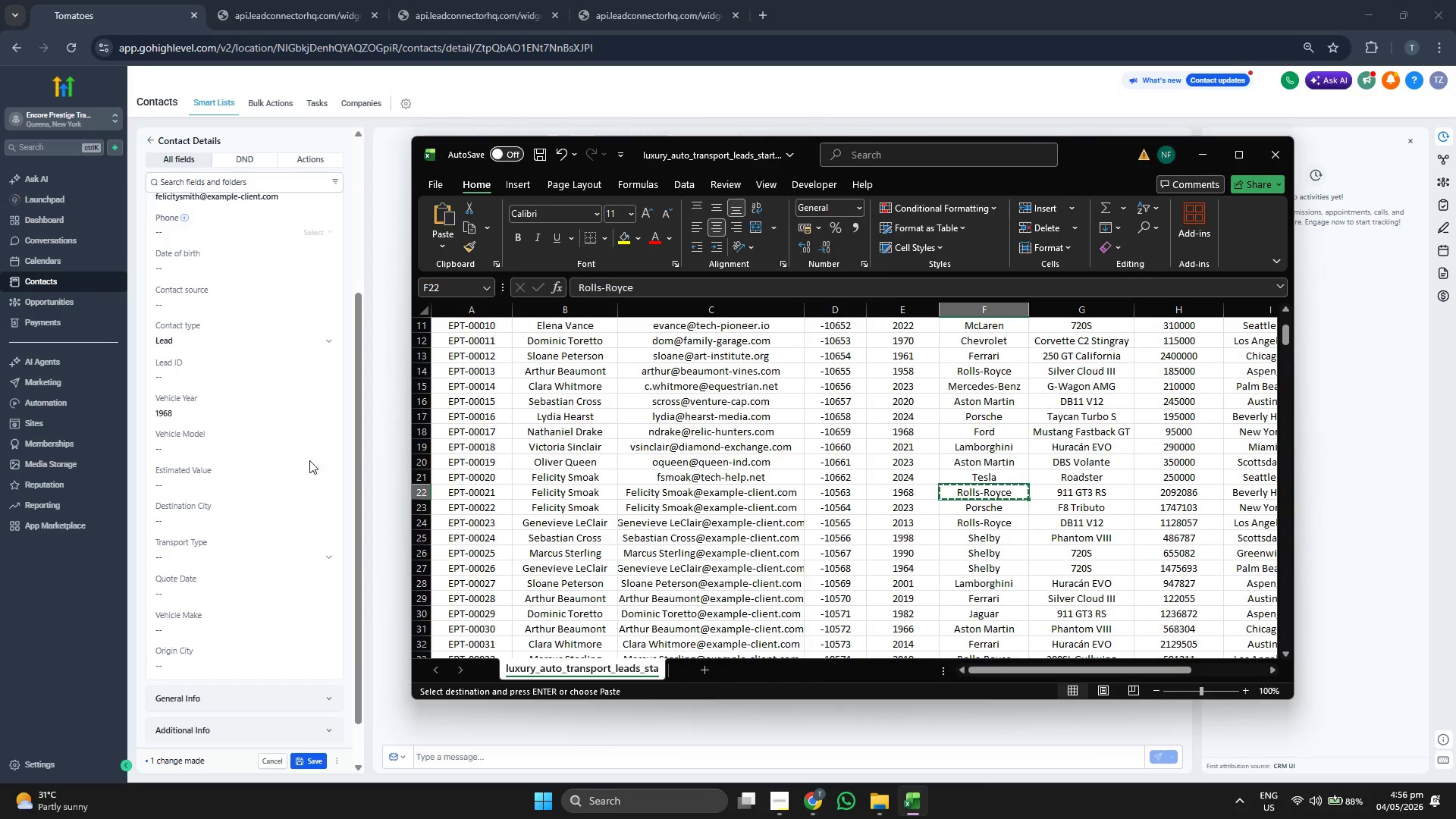 
left_click([269, 441])
 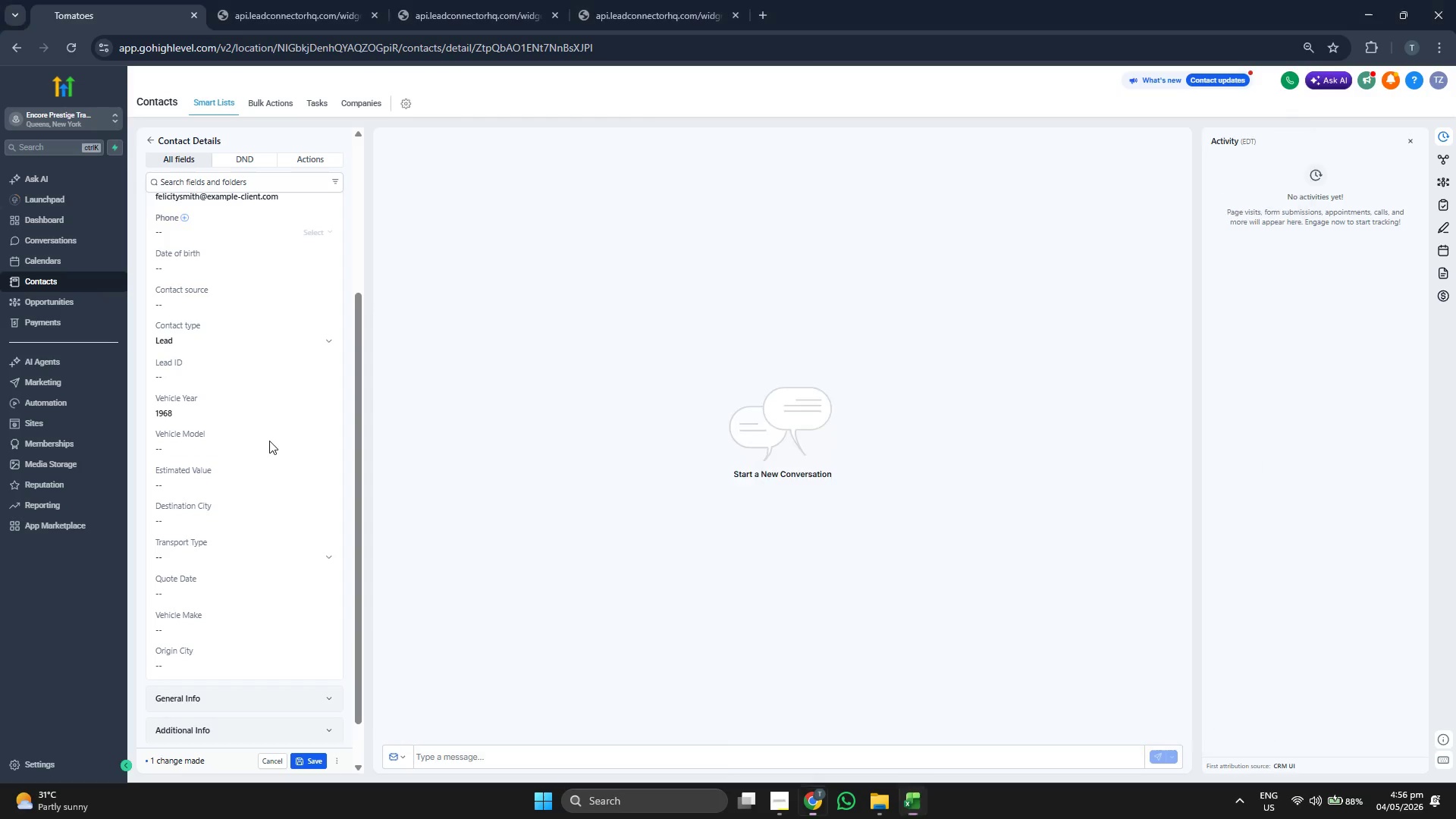 
key(Control+ControlLeft)
 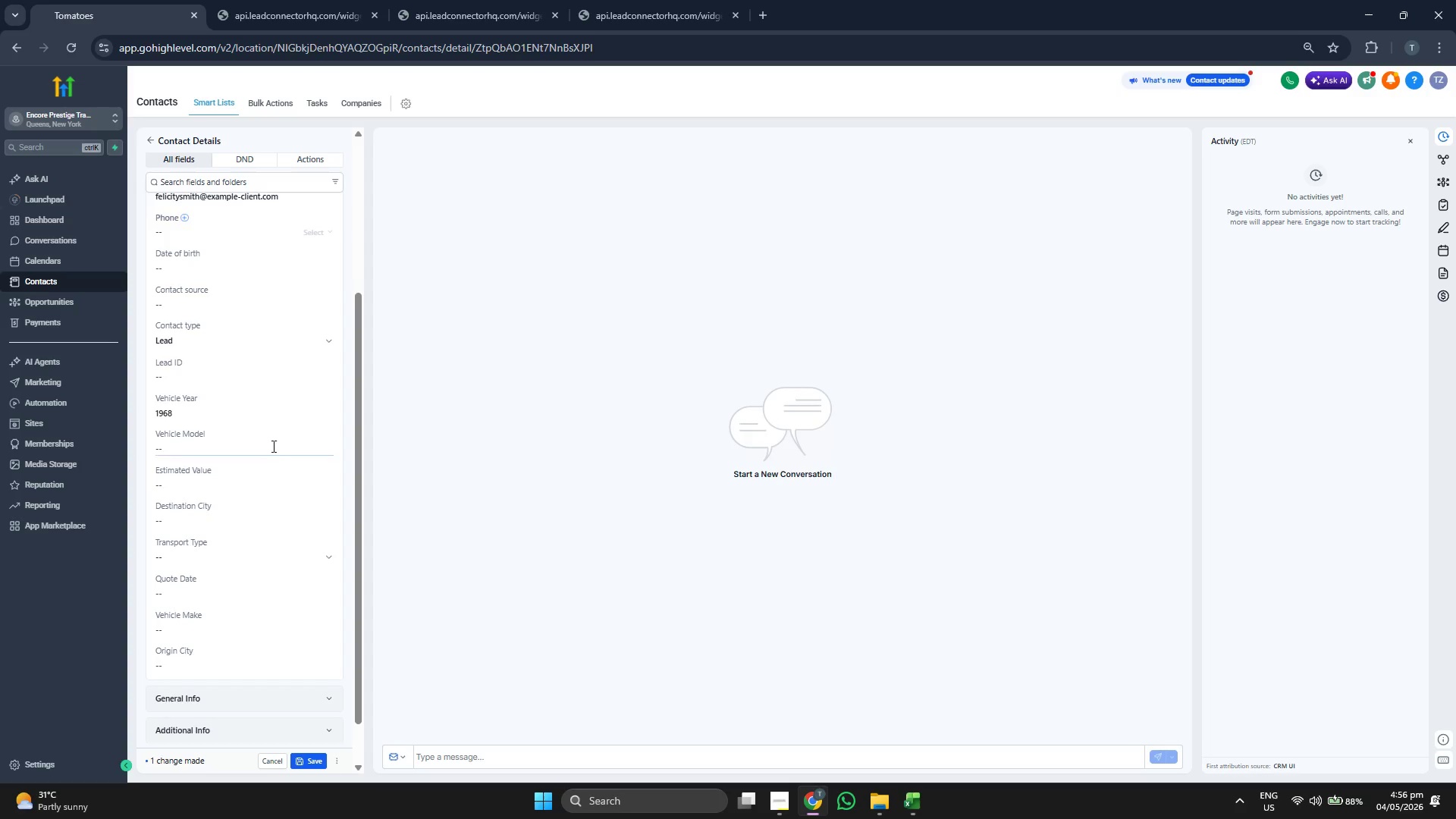 
double_click([275, 452])
 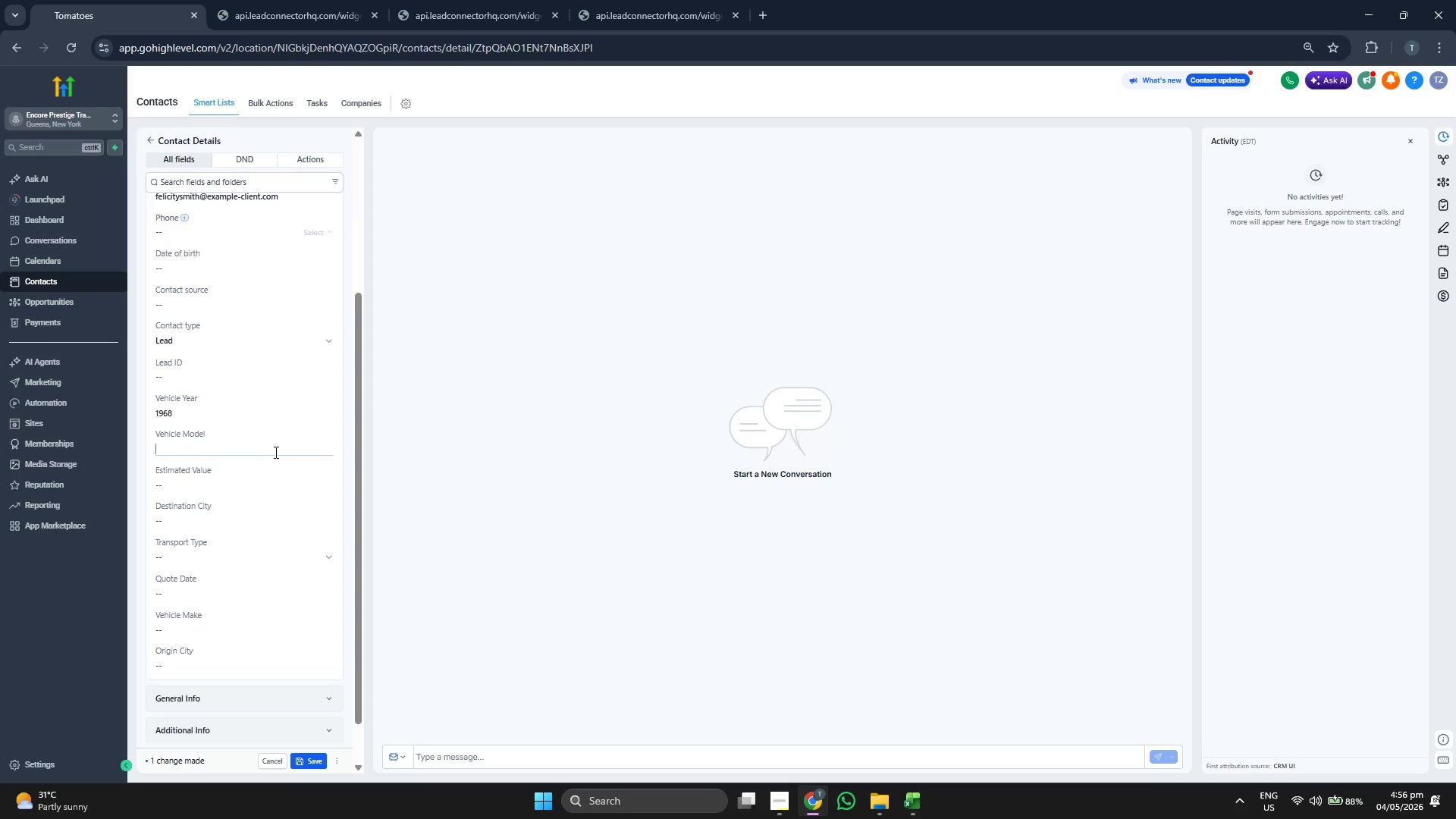 
key(Control+ControlLeft)
 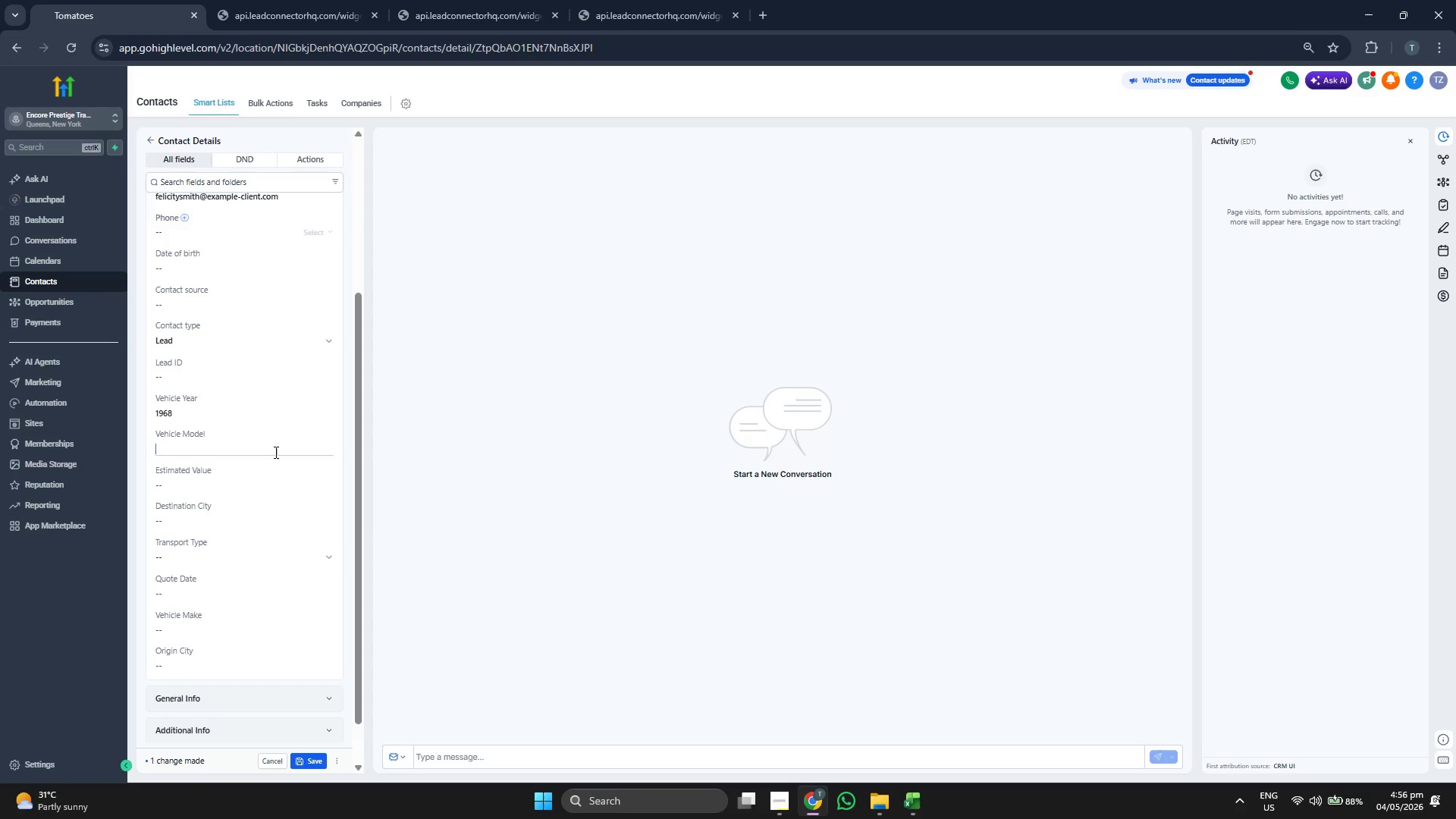 
key(Control+V)
 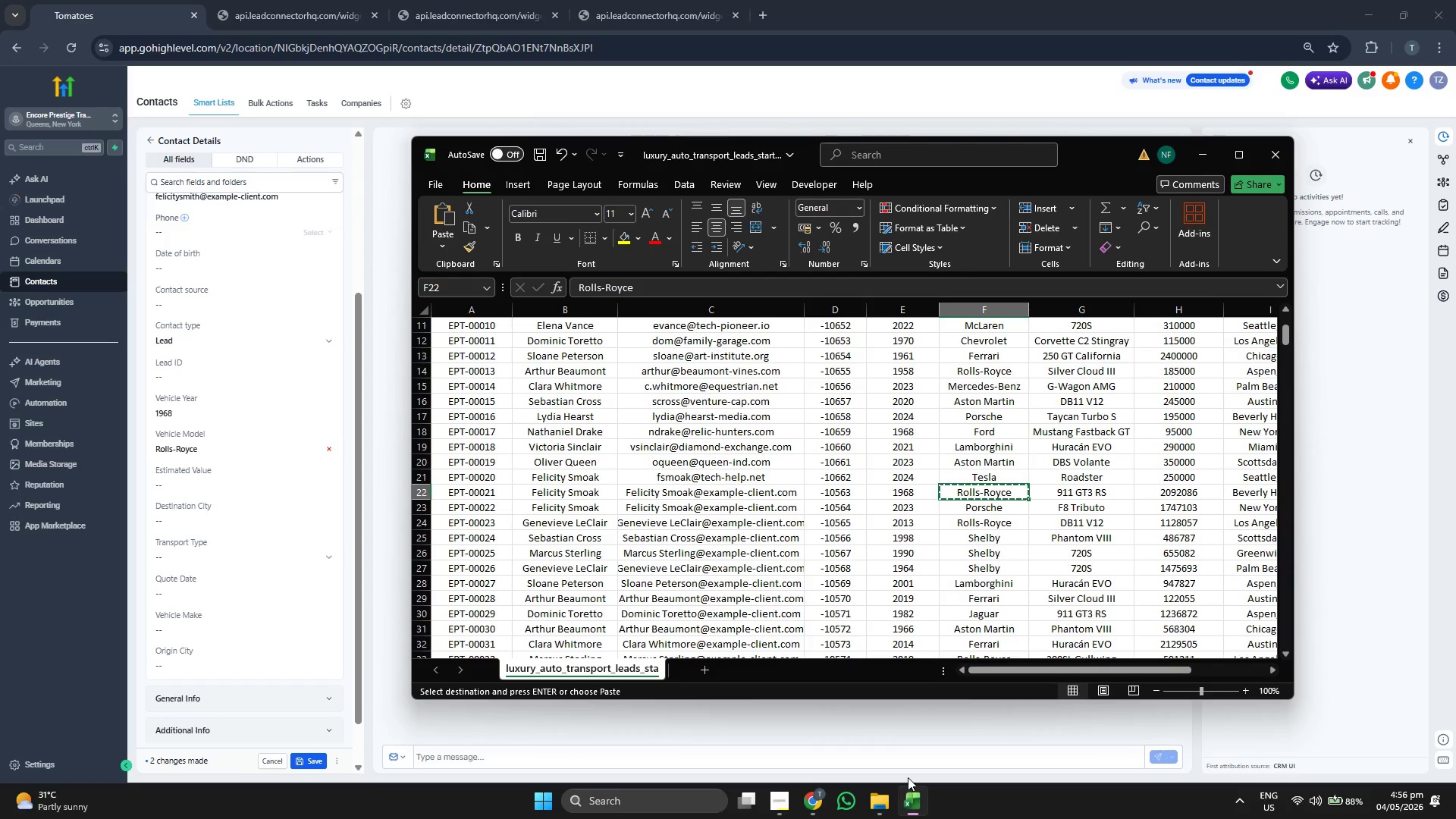 
hold_key(key=ArrowLeft, duration=0.88)
 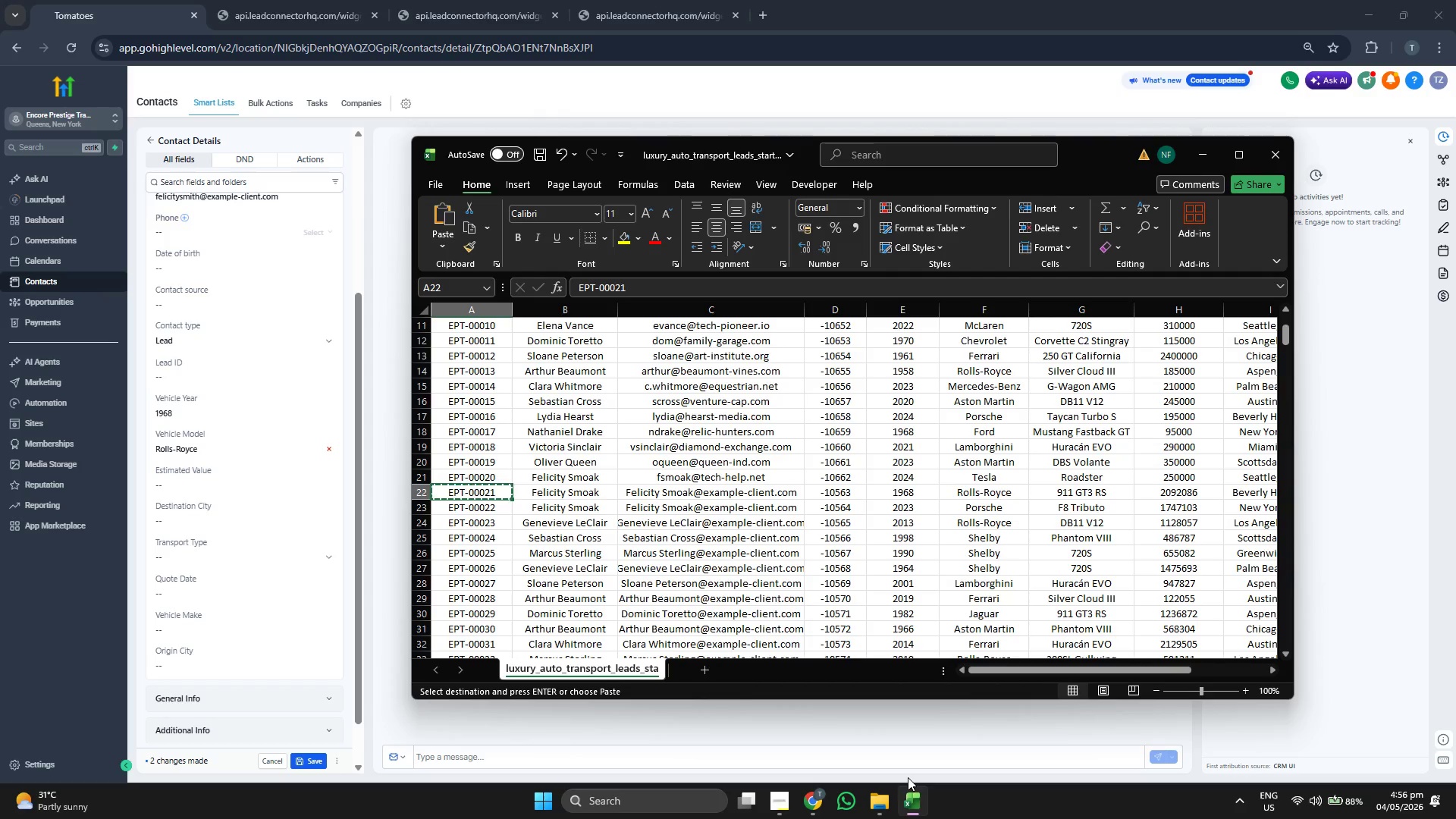 
hold_key(key=ArrowLeft, duration=18.38)
 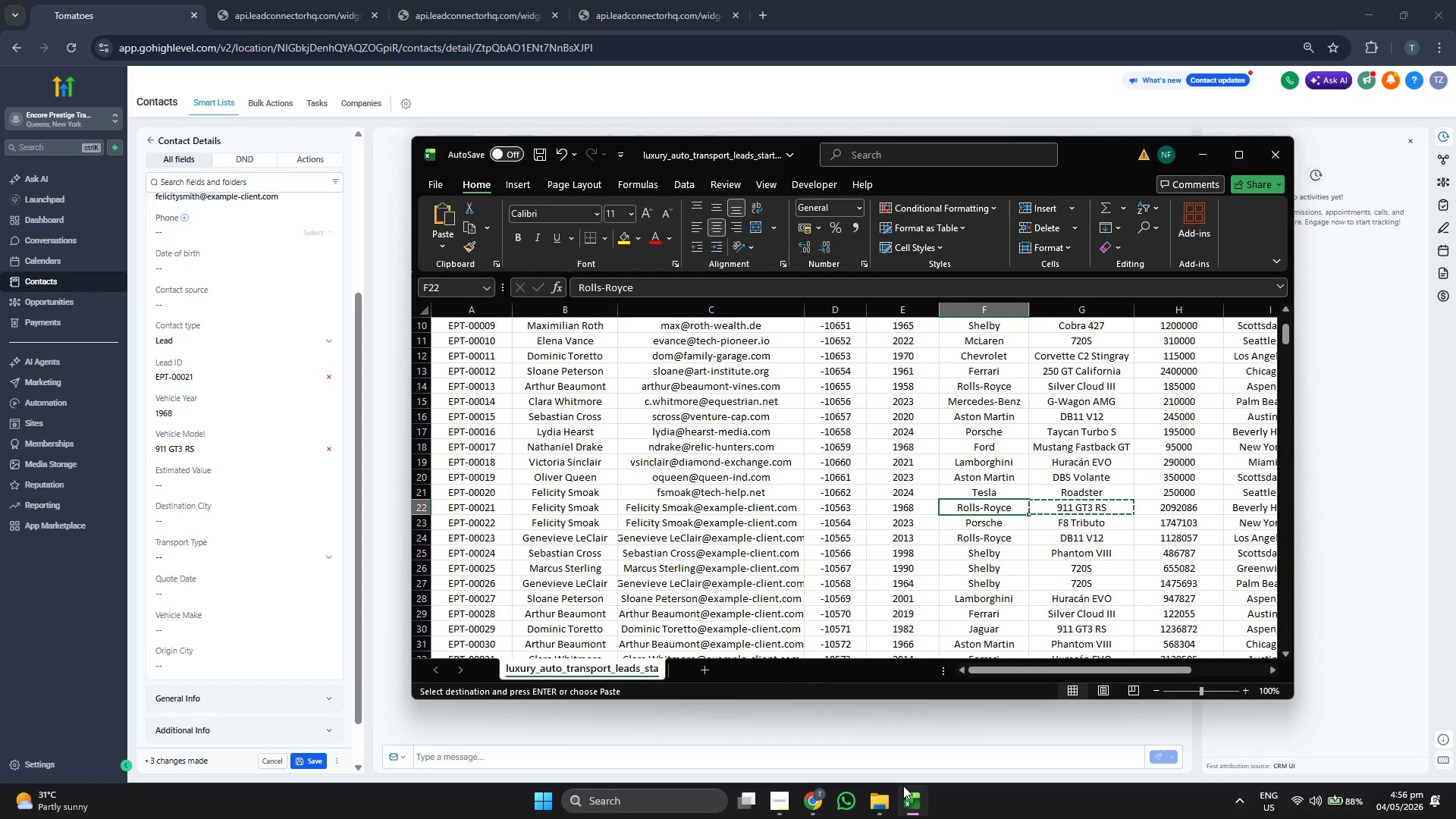 
key(Control+ControlLeft)
 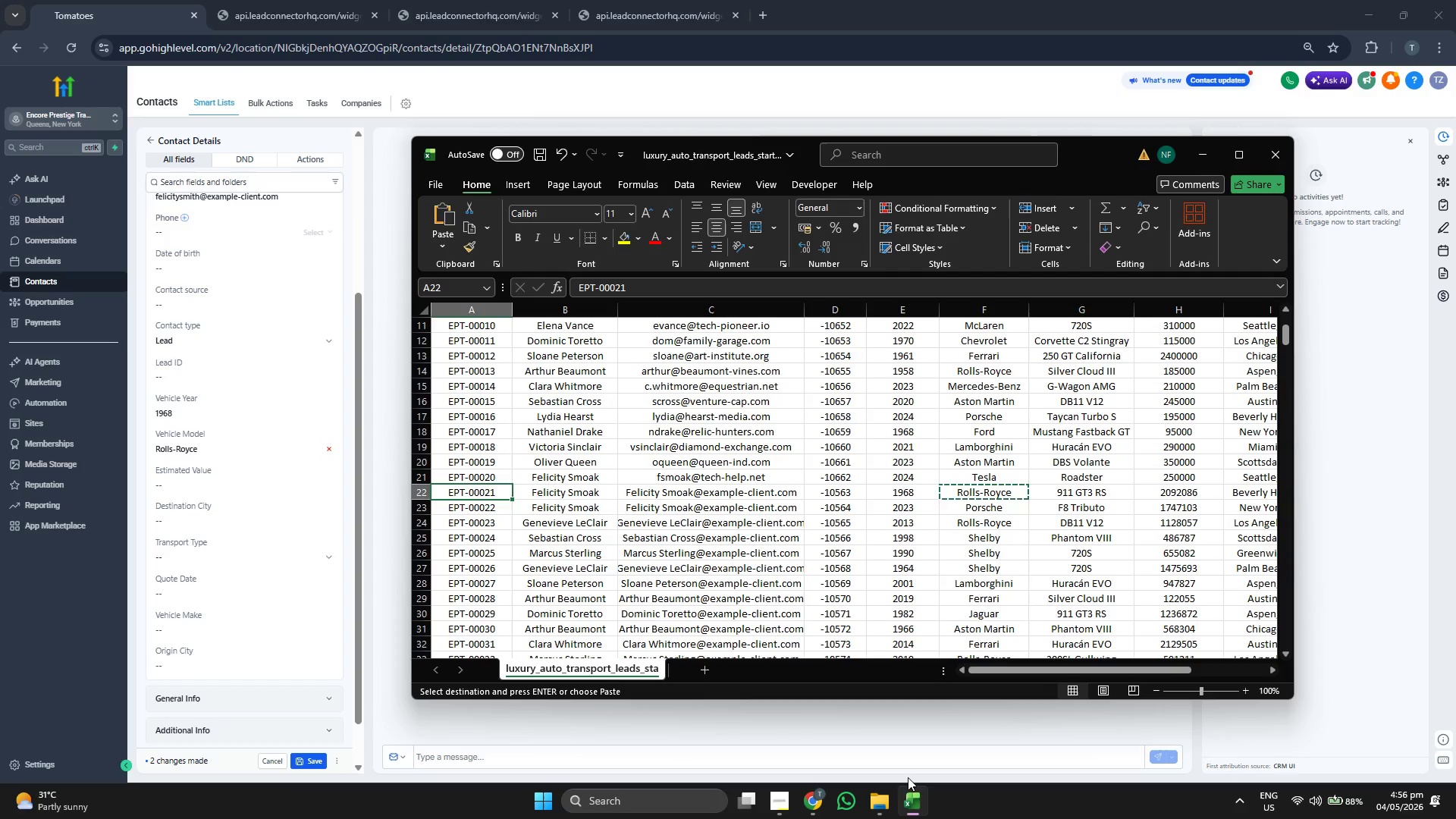 
key(Control+C)
 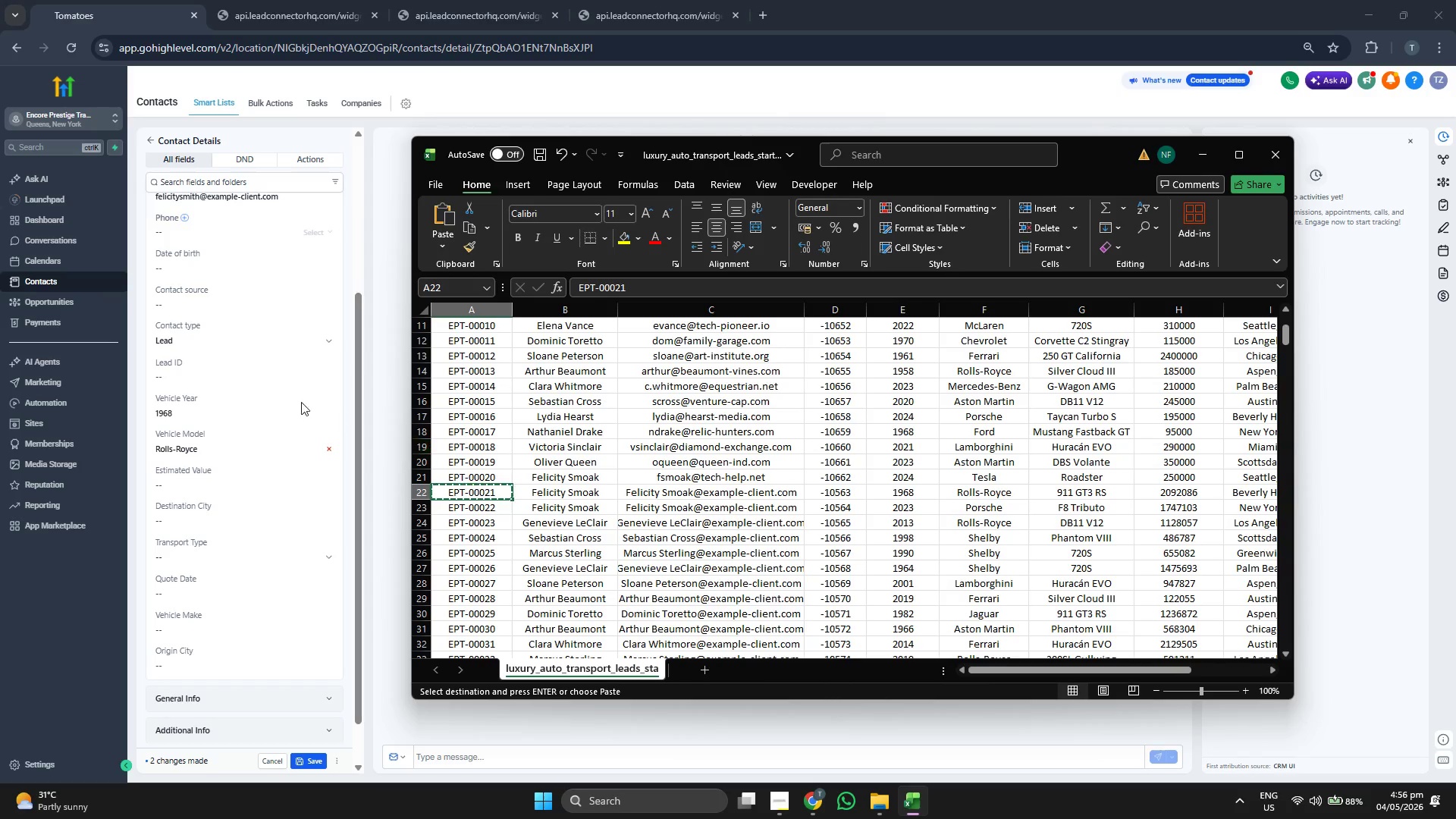 
left_click([271, 380])
 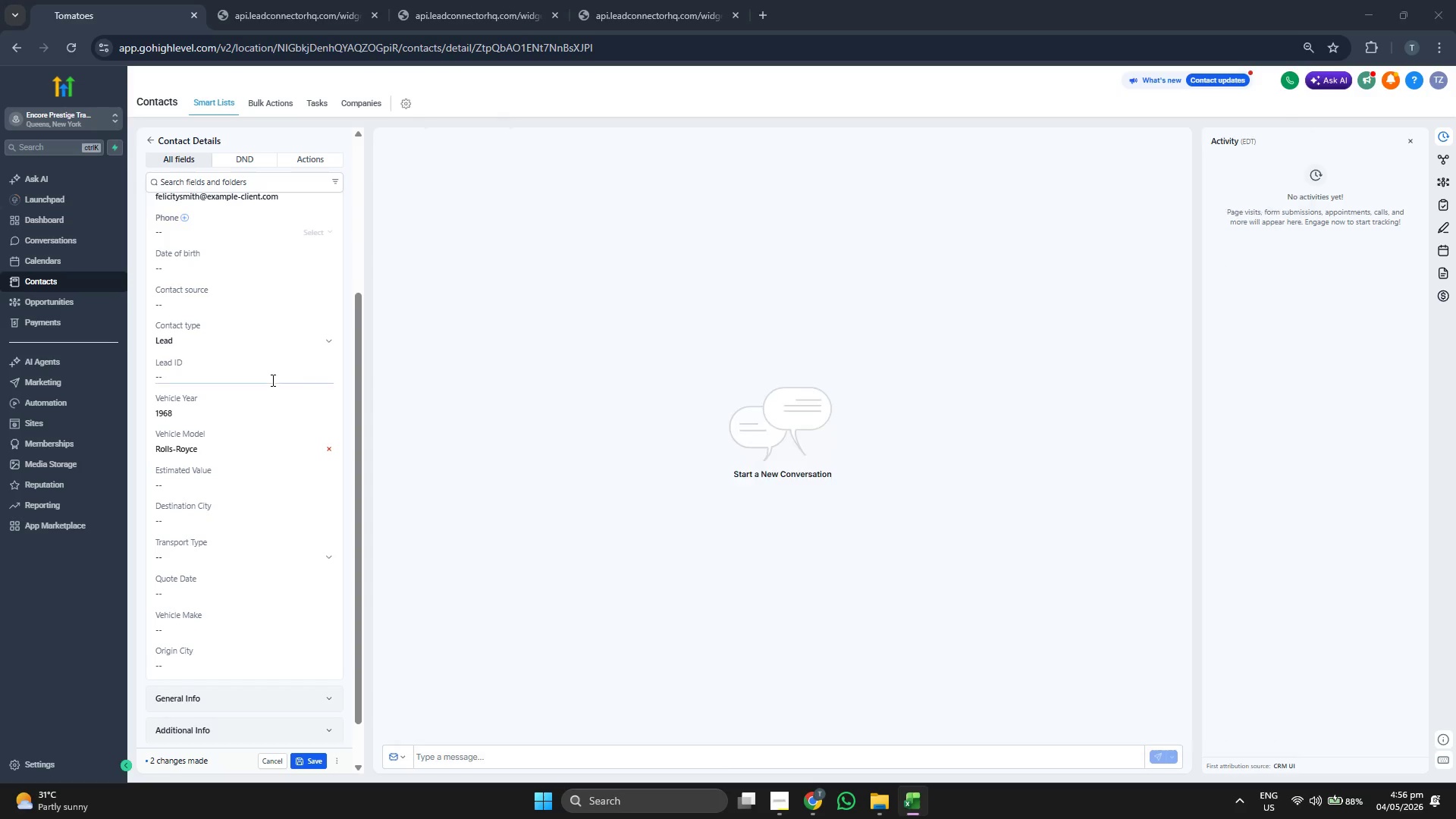 
key(Control+ControlLeft)
 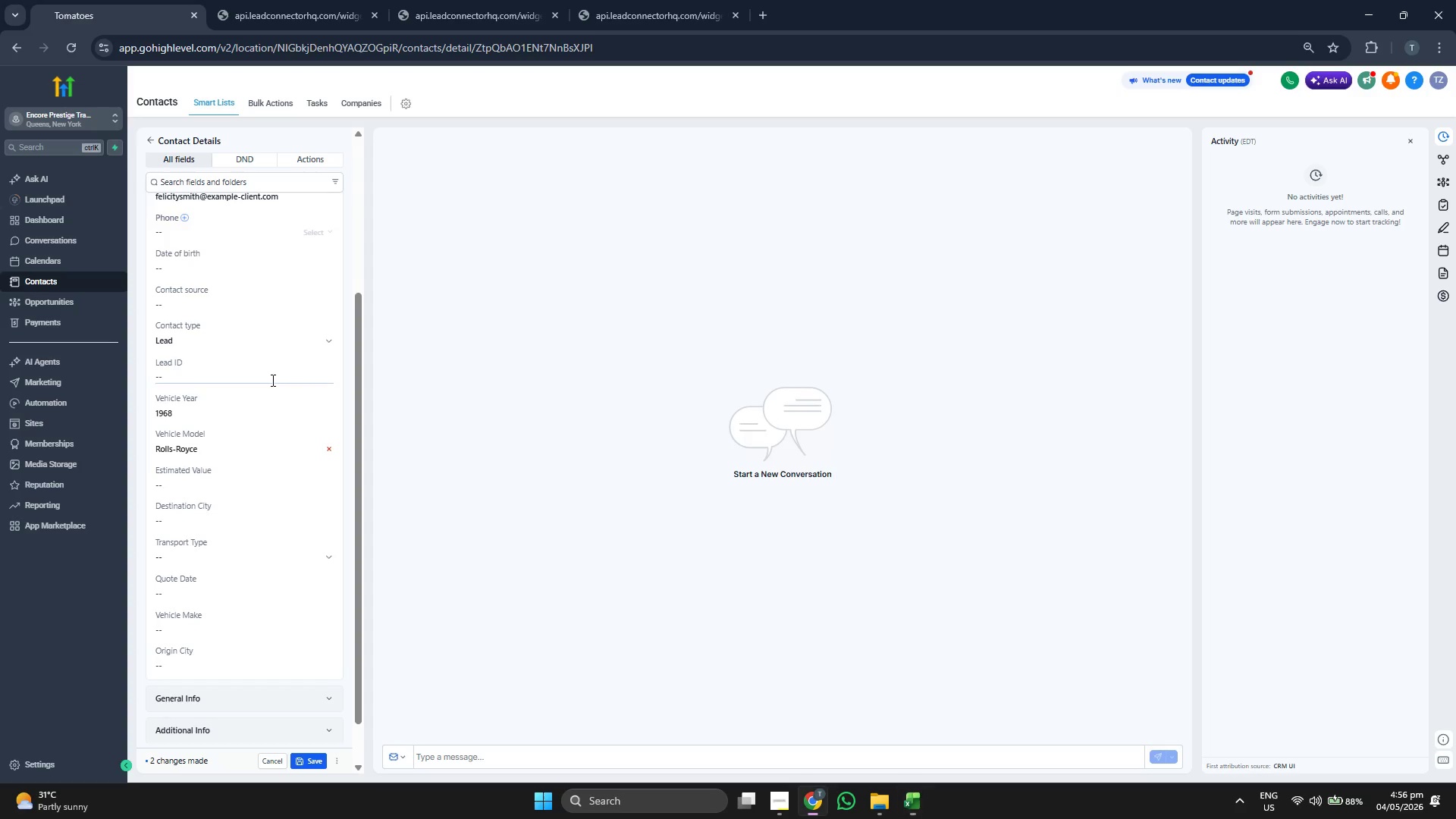 
key(Control+V)
 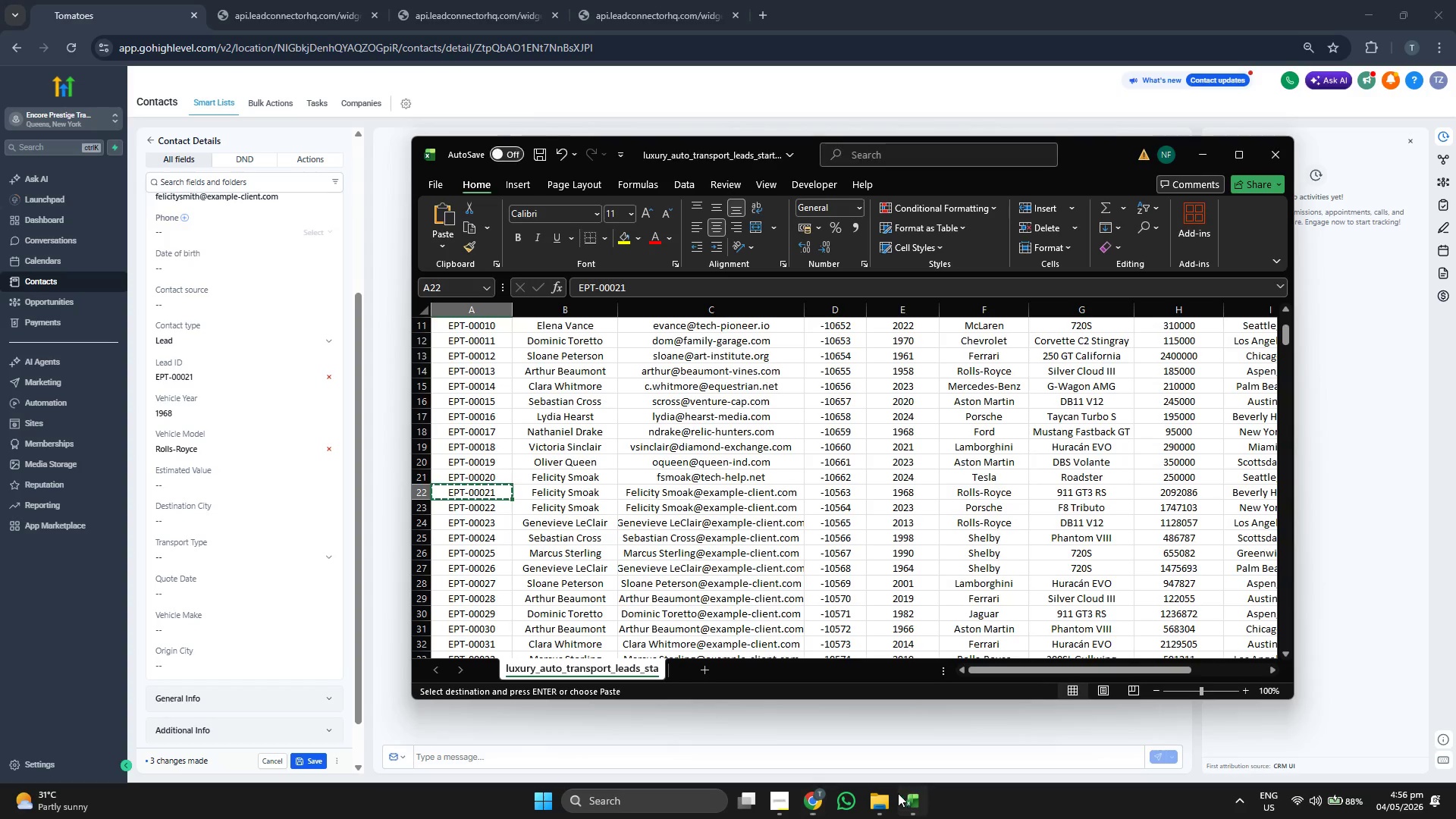 
key(ArrowRight)
 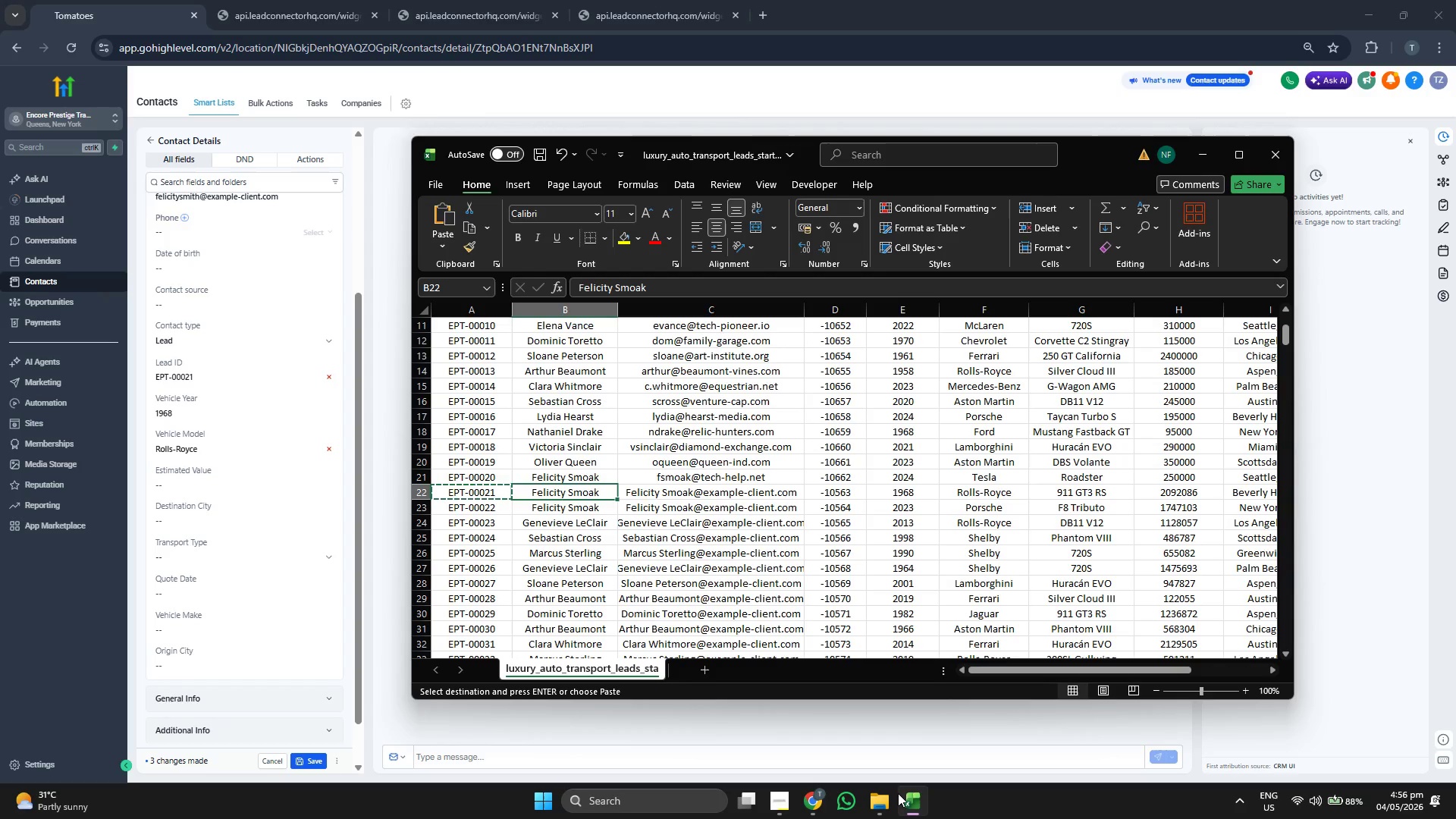 
key(ArrowRight)
 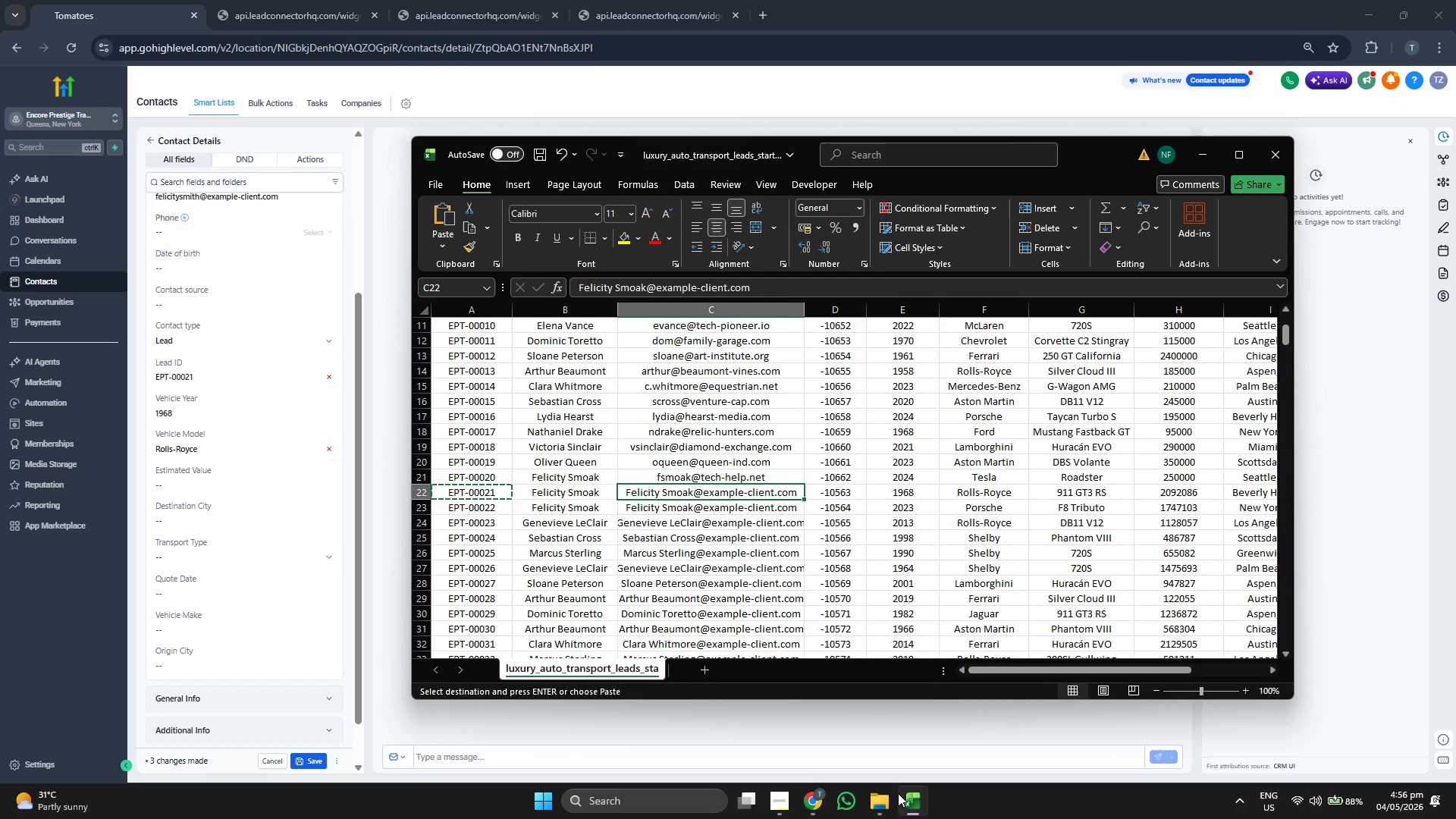 
key(ArrowRight)
 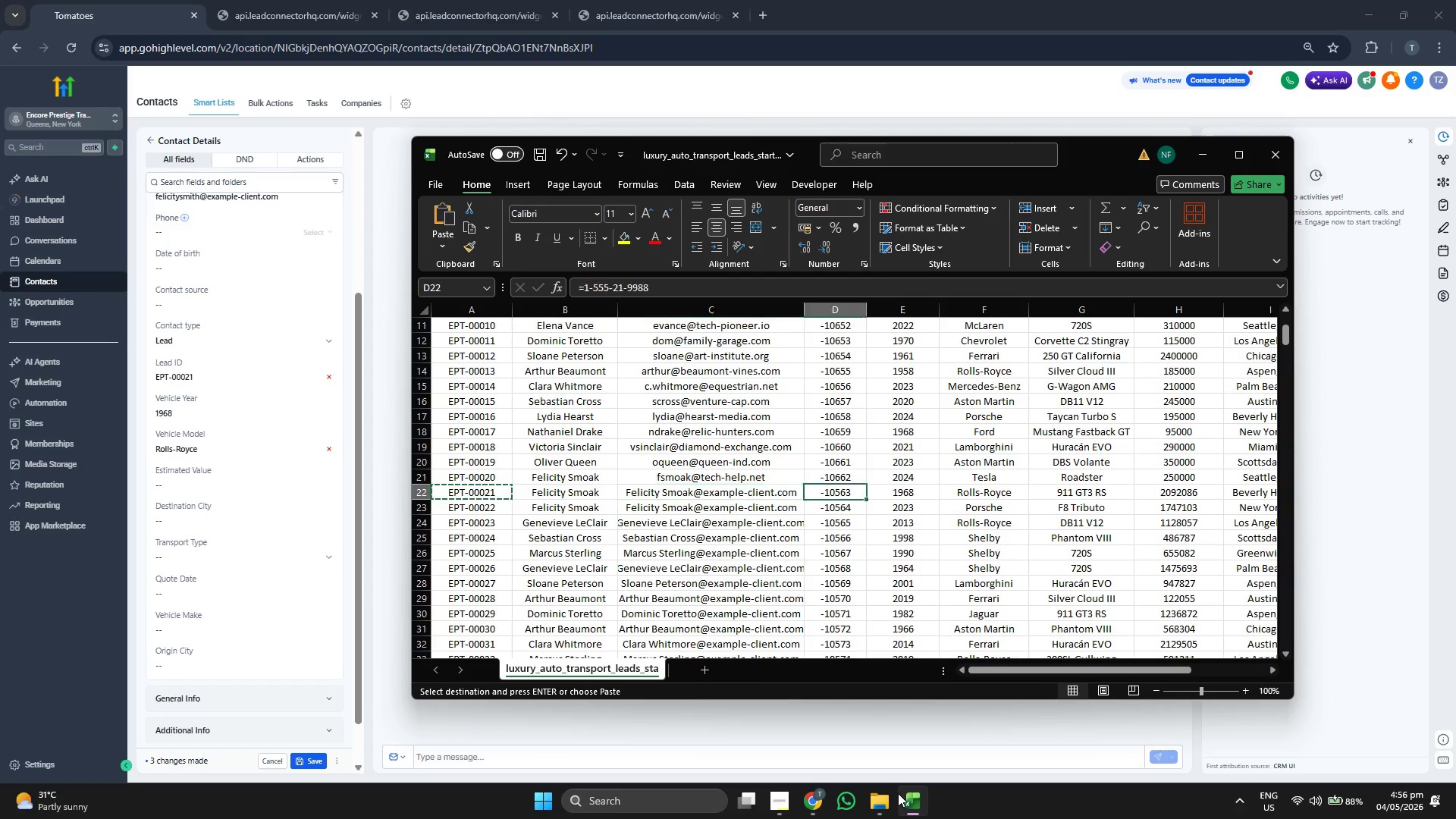 
key(ArrowRight)
 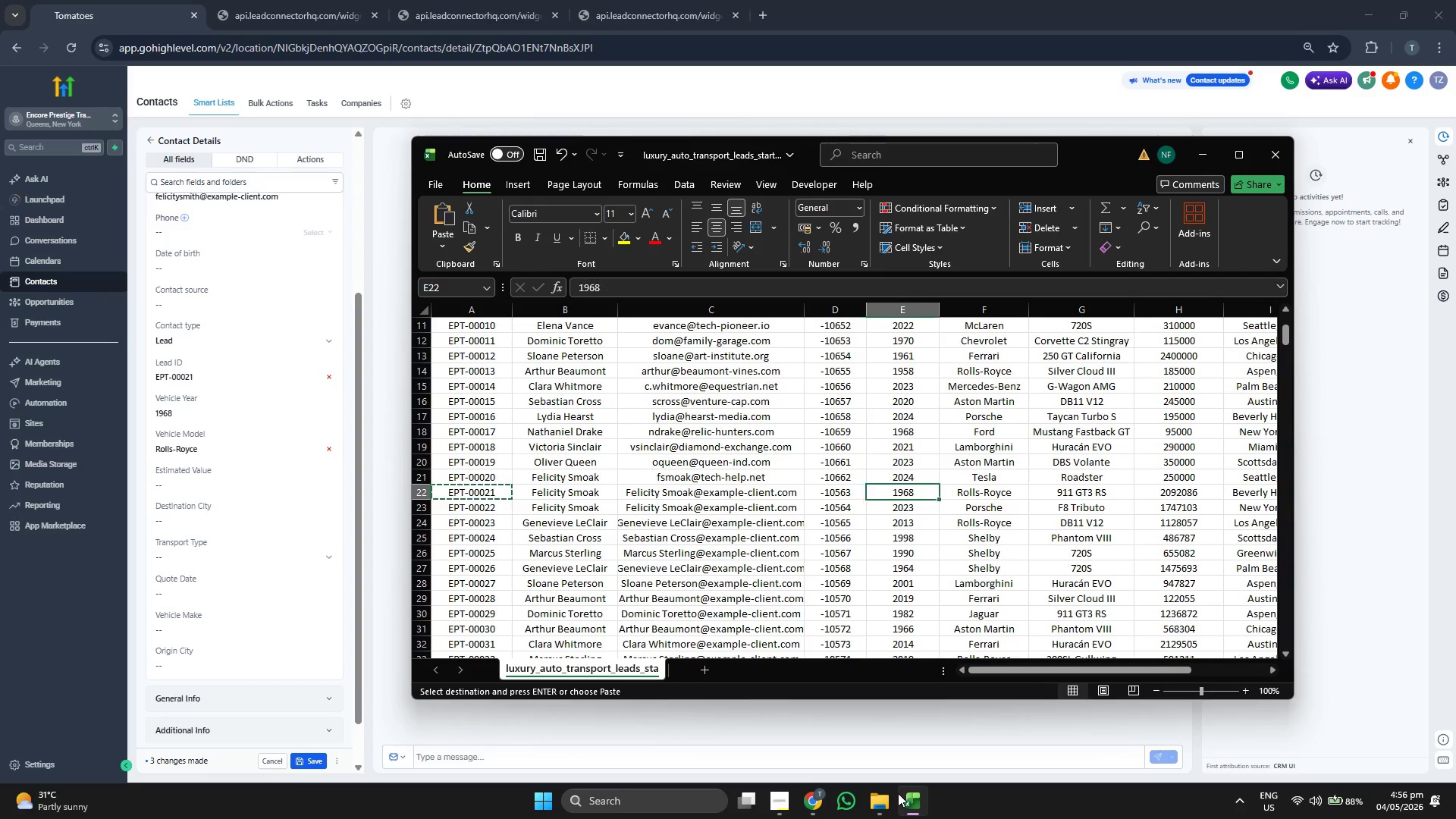 
key(ArrowRight)
 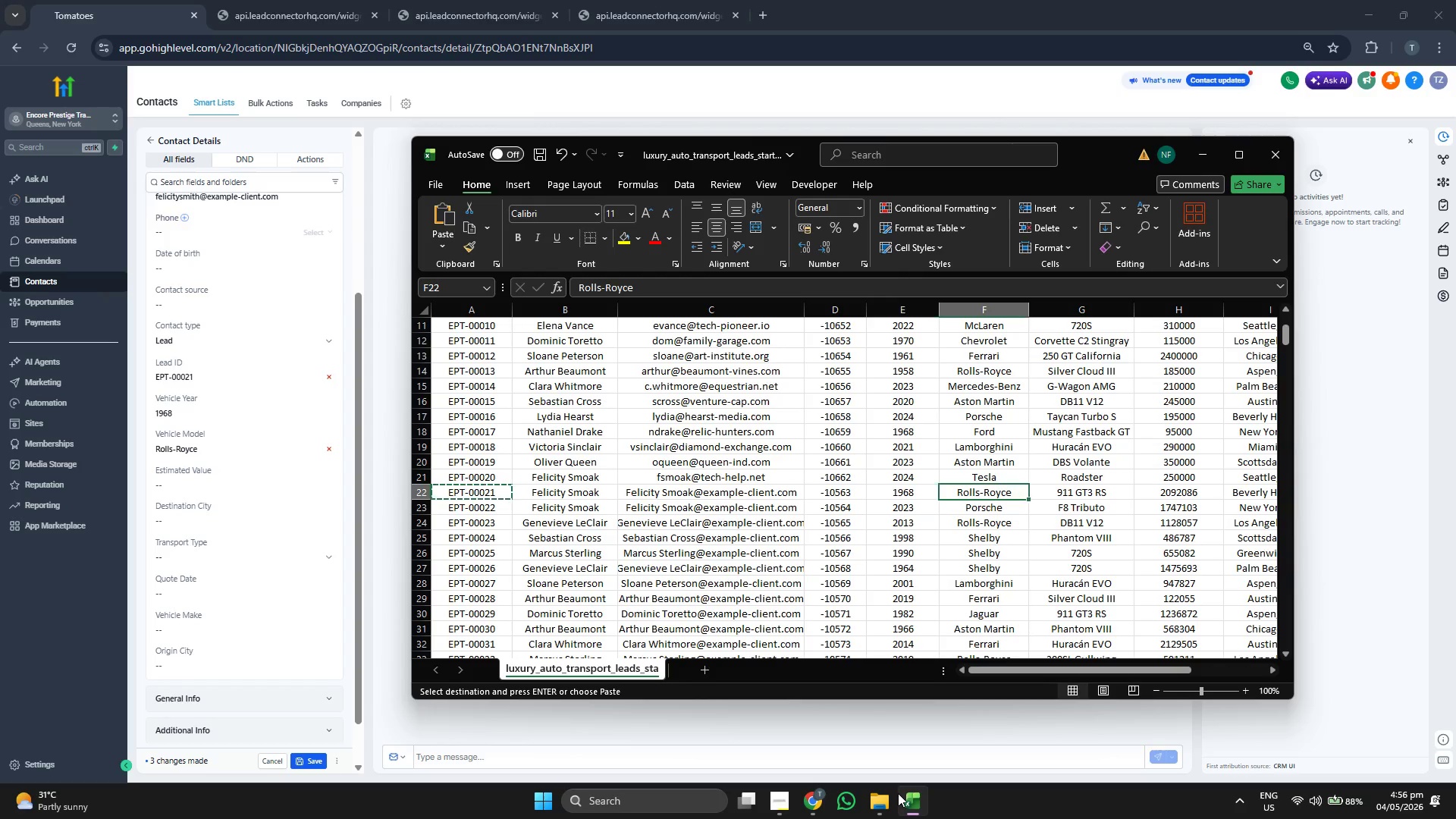 
key(ArrowRight)
 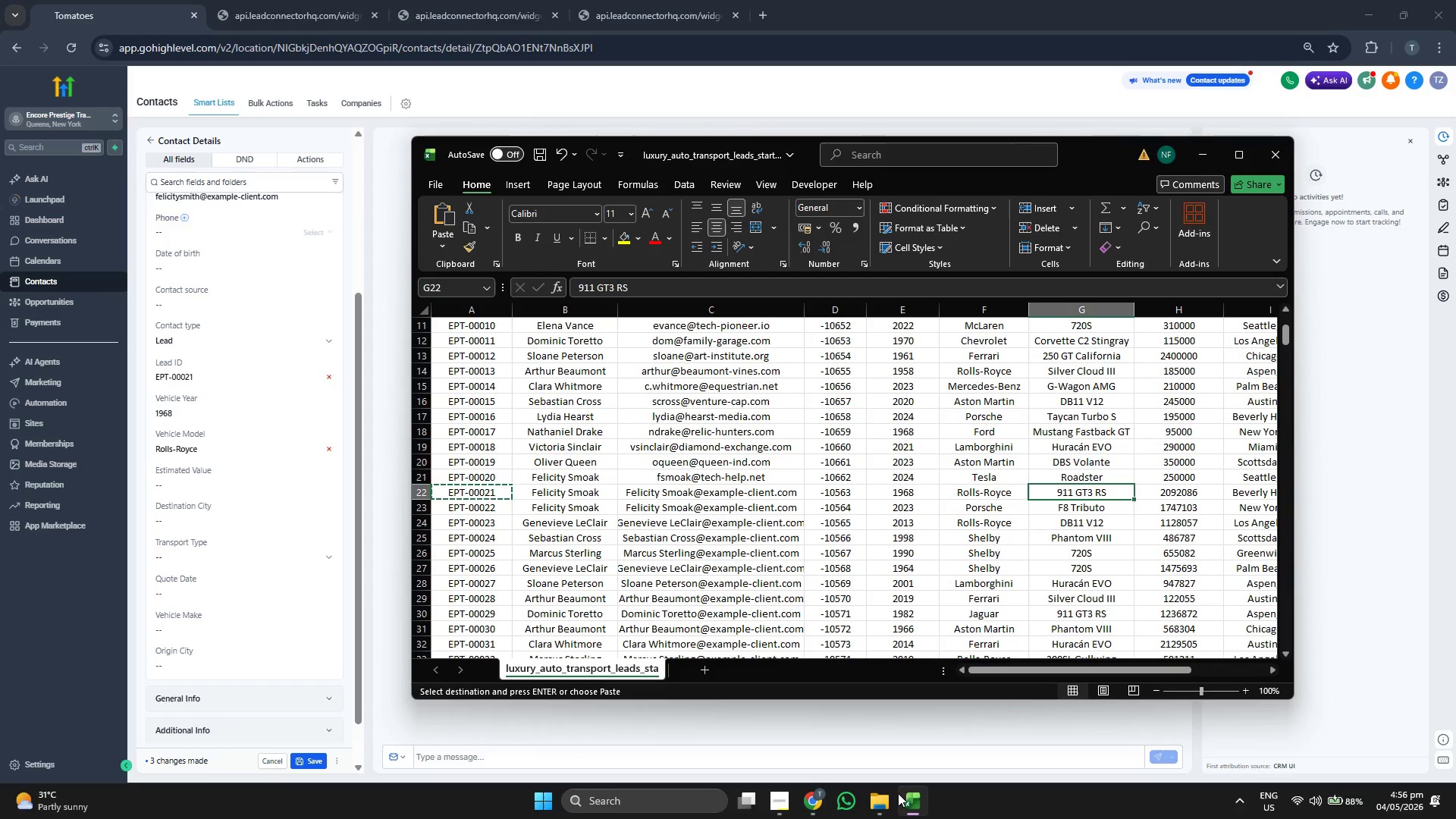 
hold_key(key=ControlLeft, duration=3.72)
 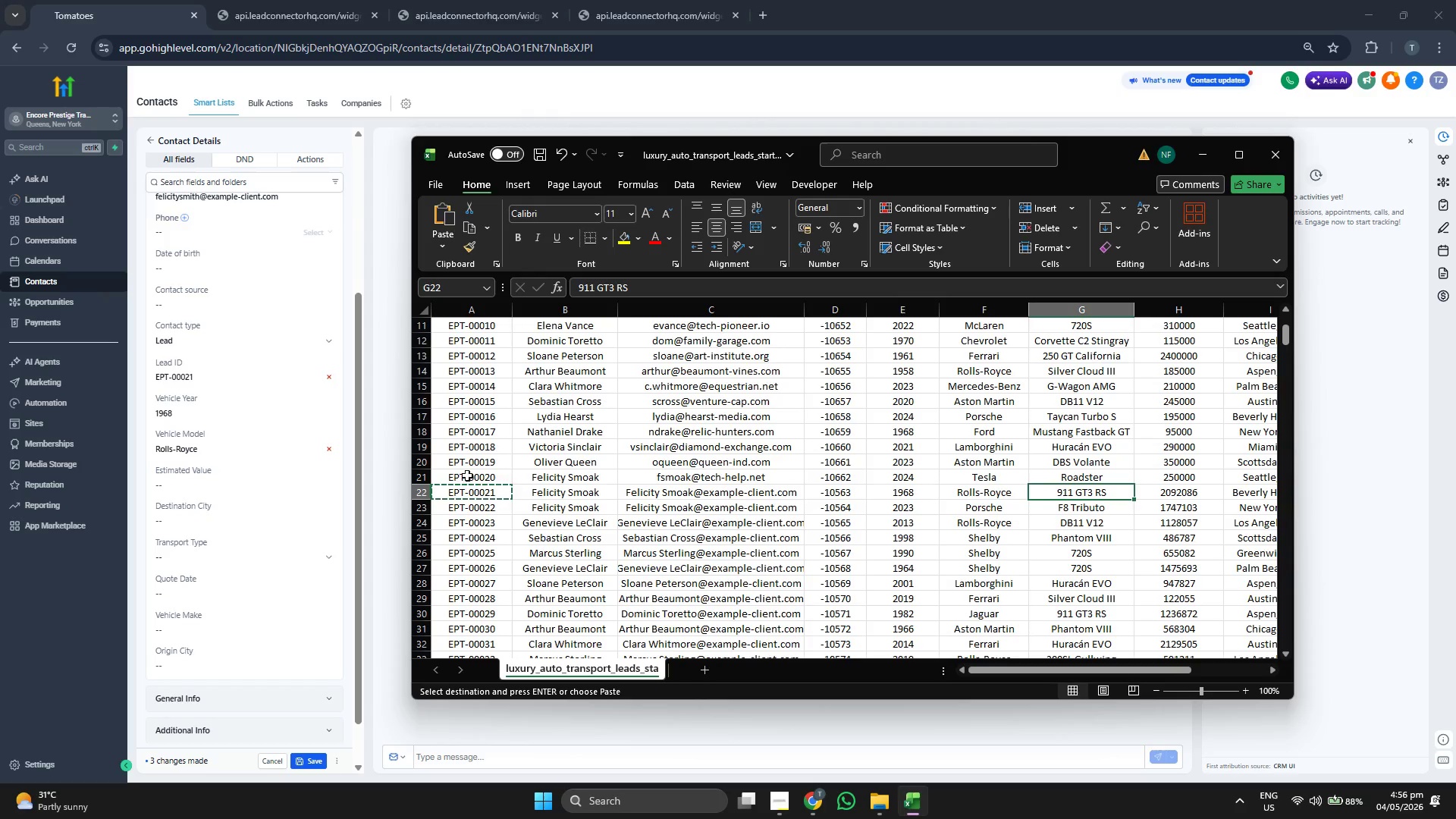 
hold_key(key=ControlLeft, duration=0.56)
 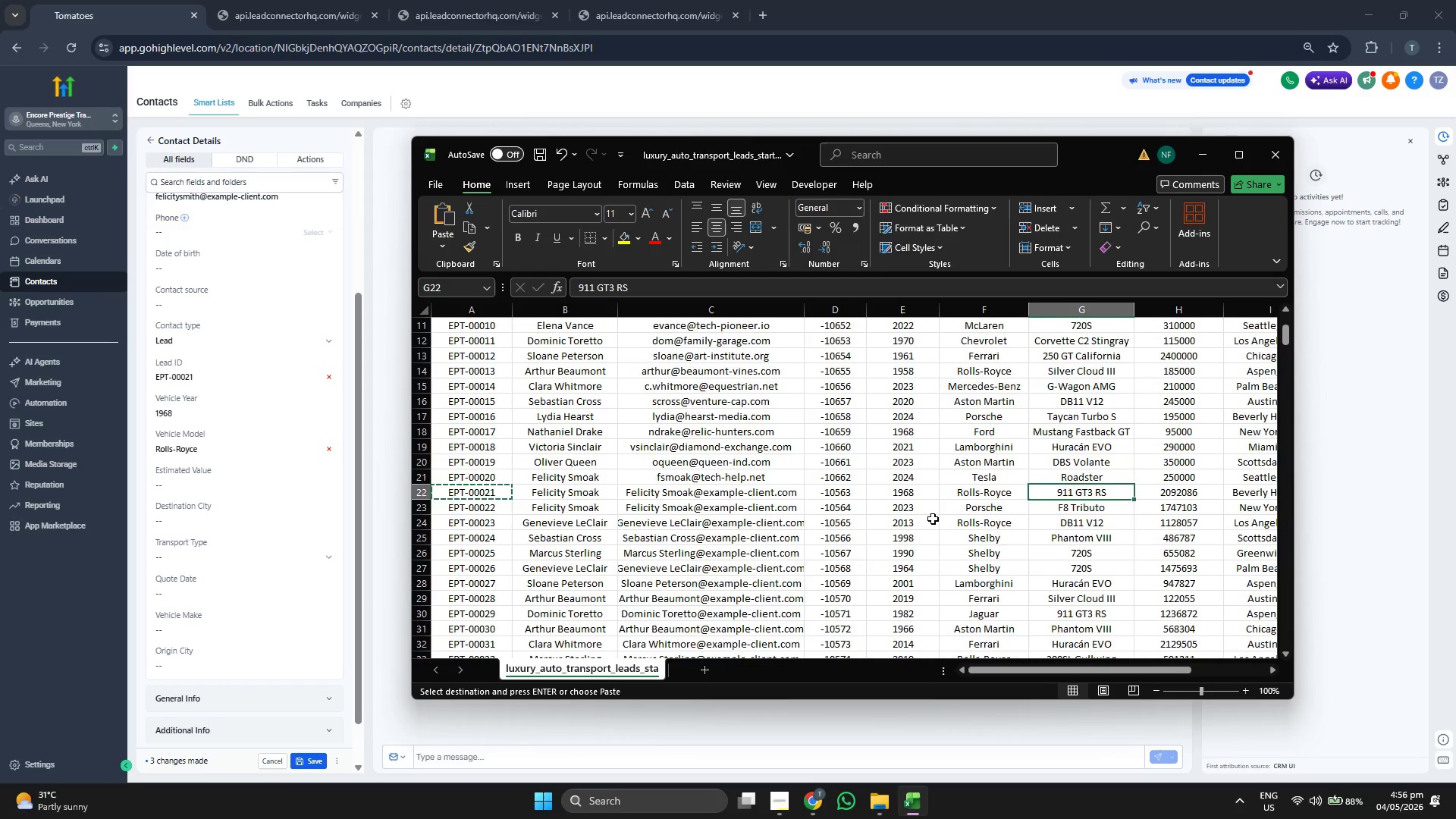 
scroll: coordinate [933, 520], scroll_direction: up, amount: 6.0
 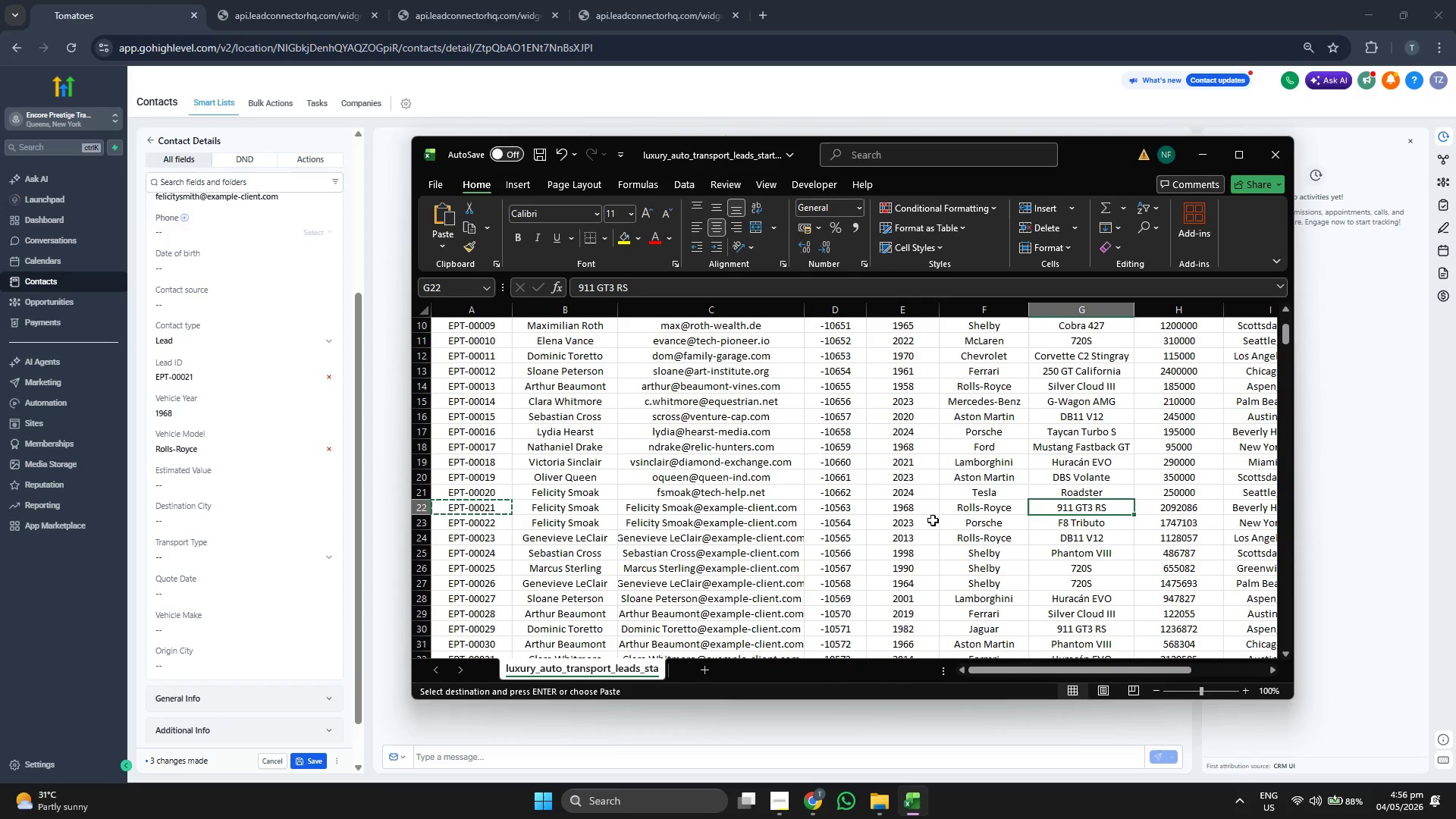 
key(Control+C)
 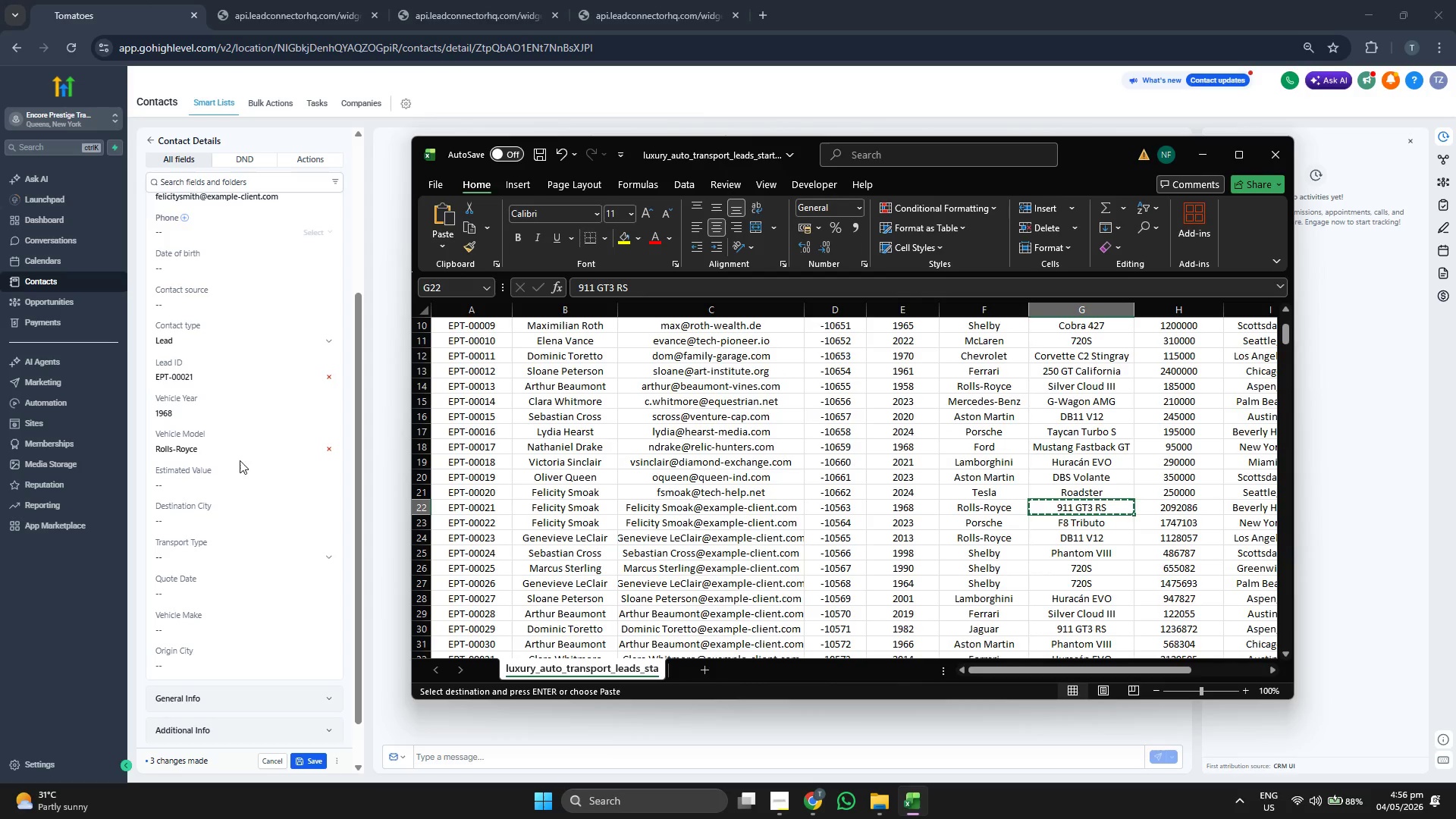 
double_click([249, 453])
 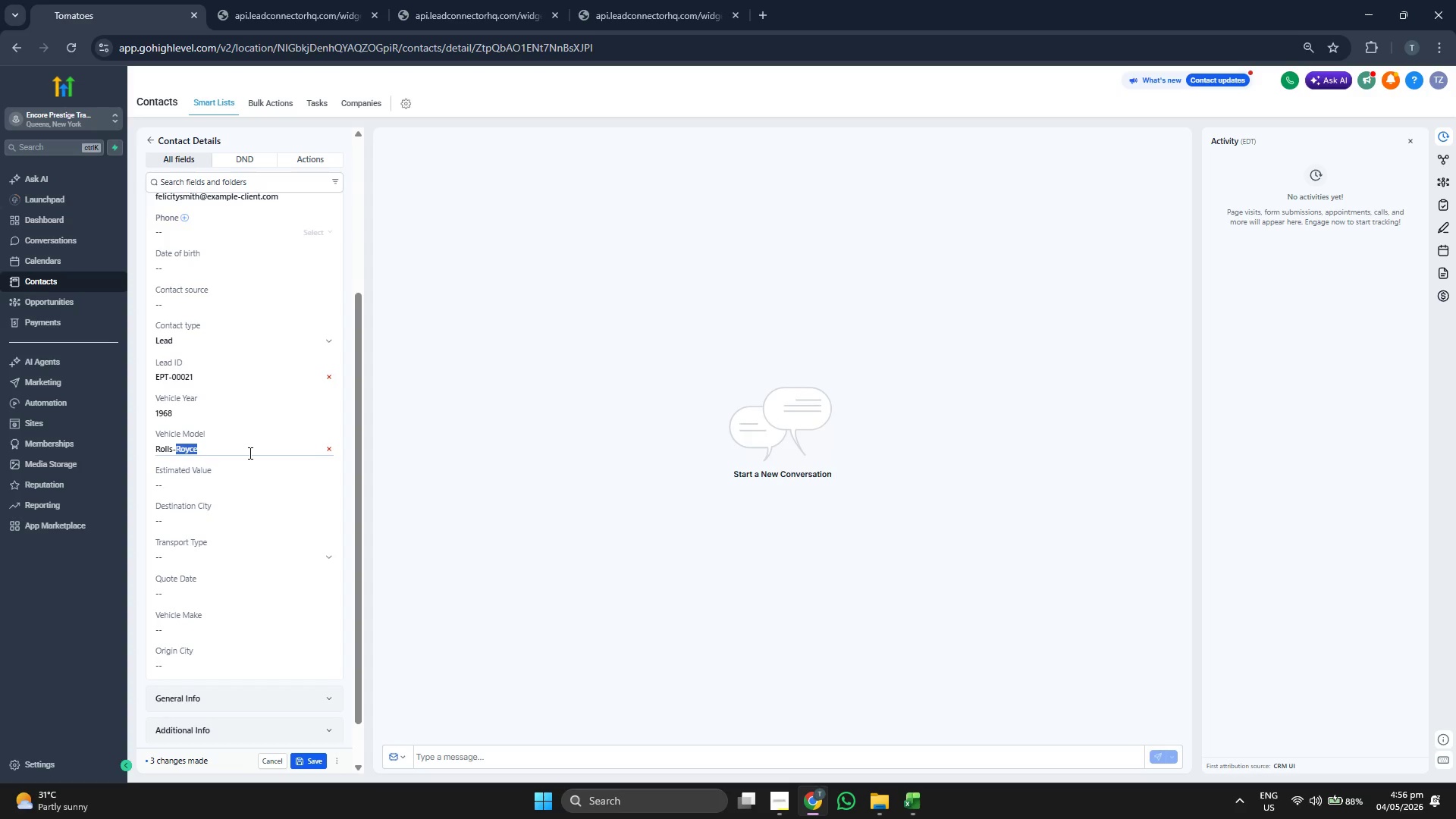 
triple_click([249, 453])
 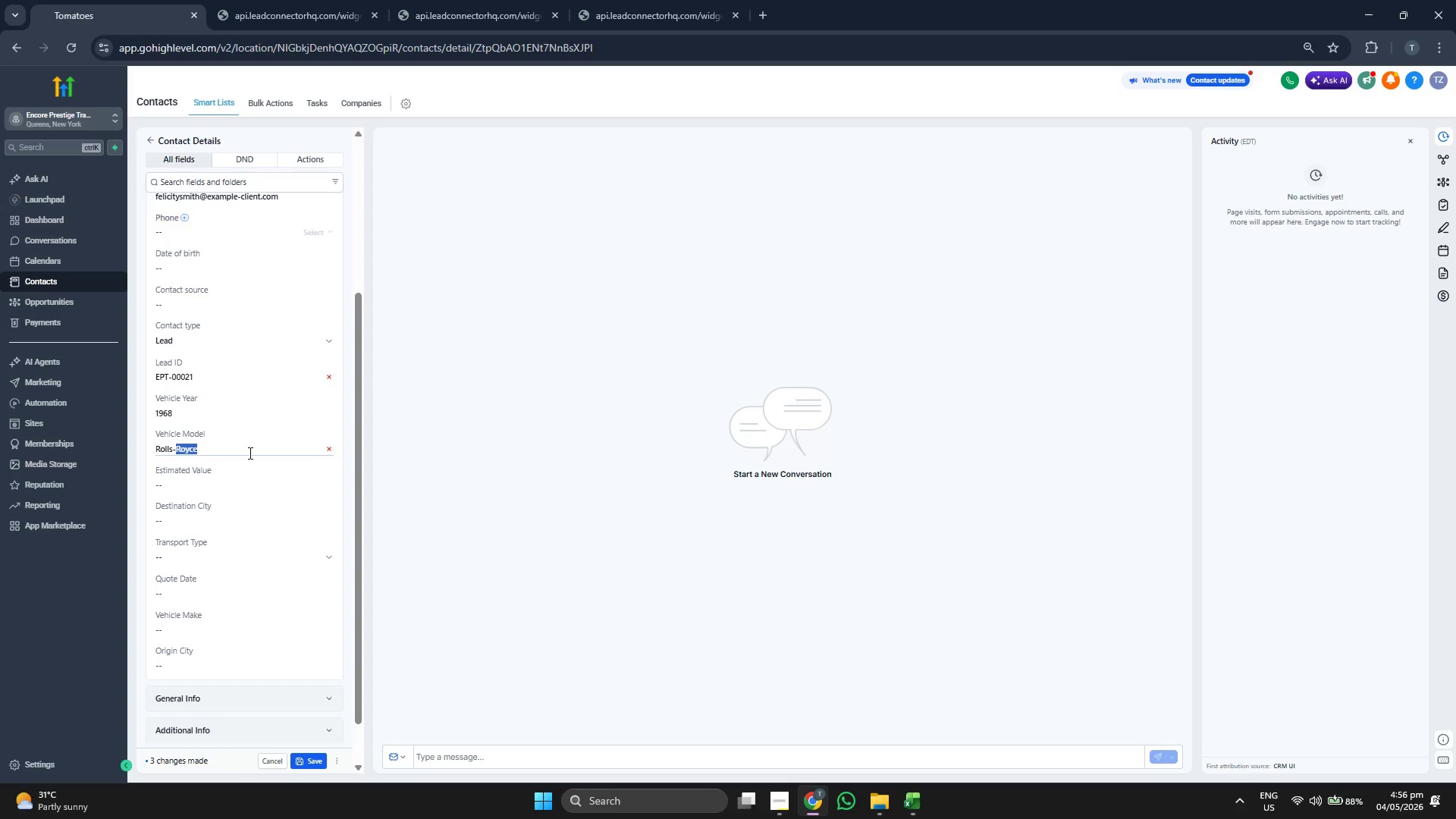 
key(Control+ControlLeft)
 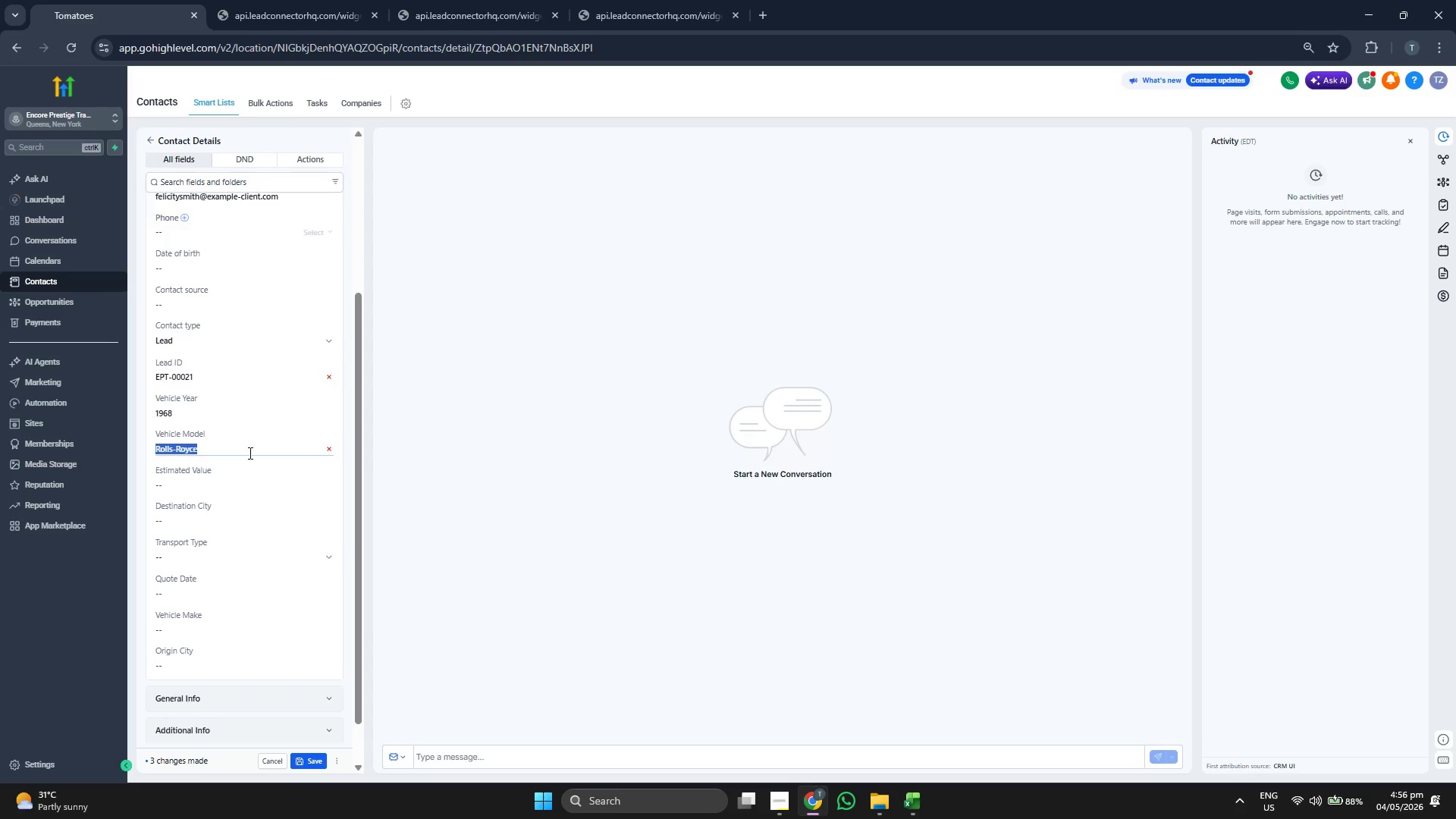 
key(Control+V)
 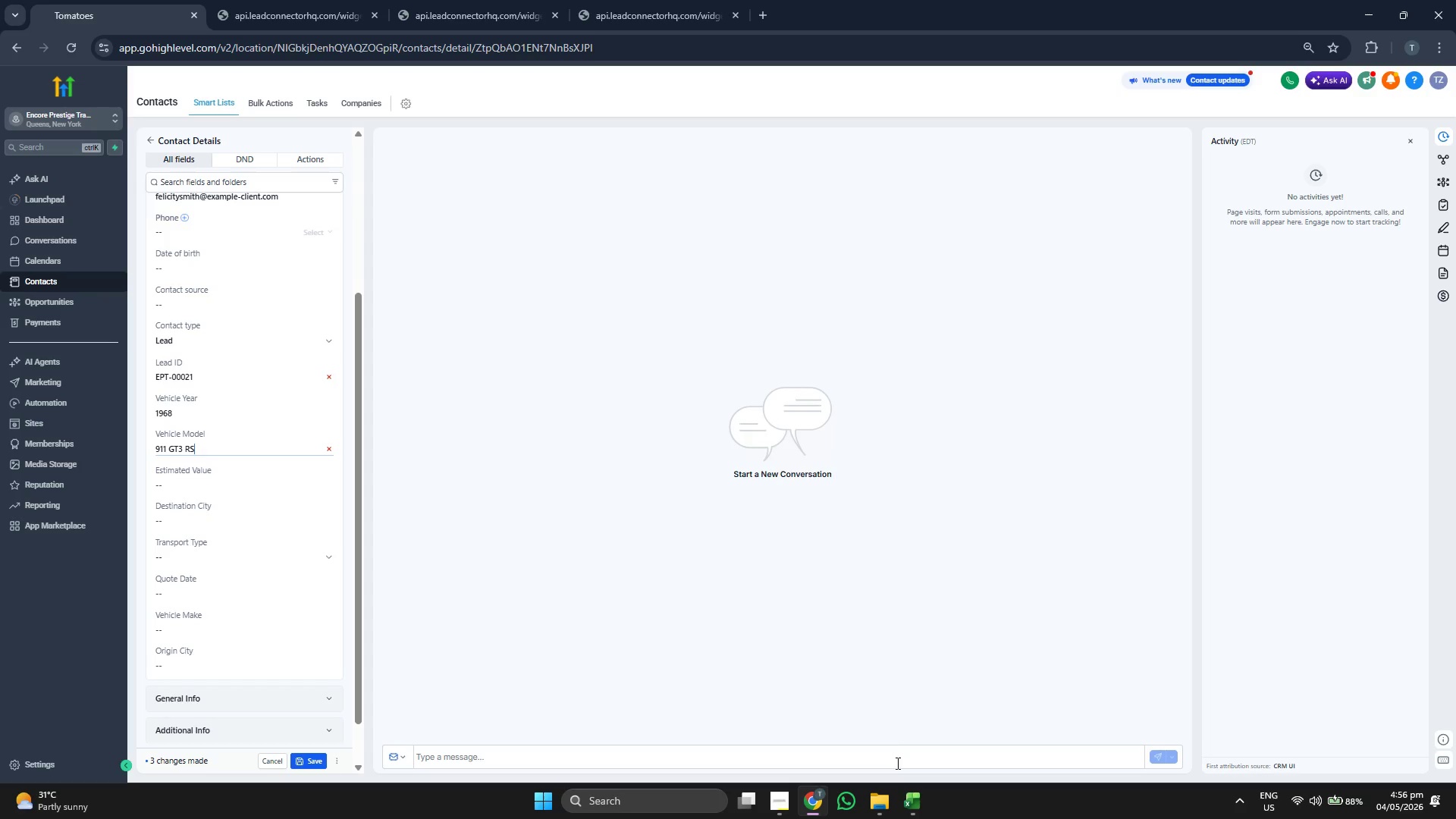 
left_click([903, 788])
 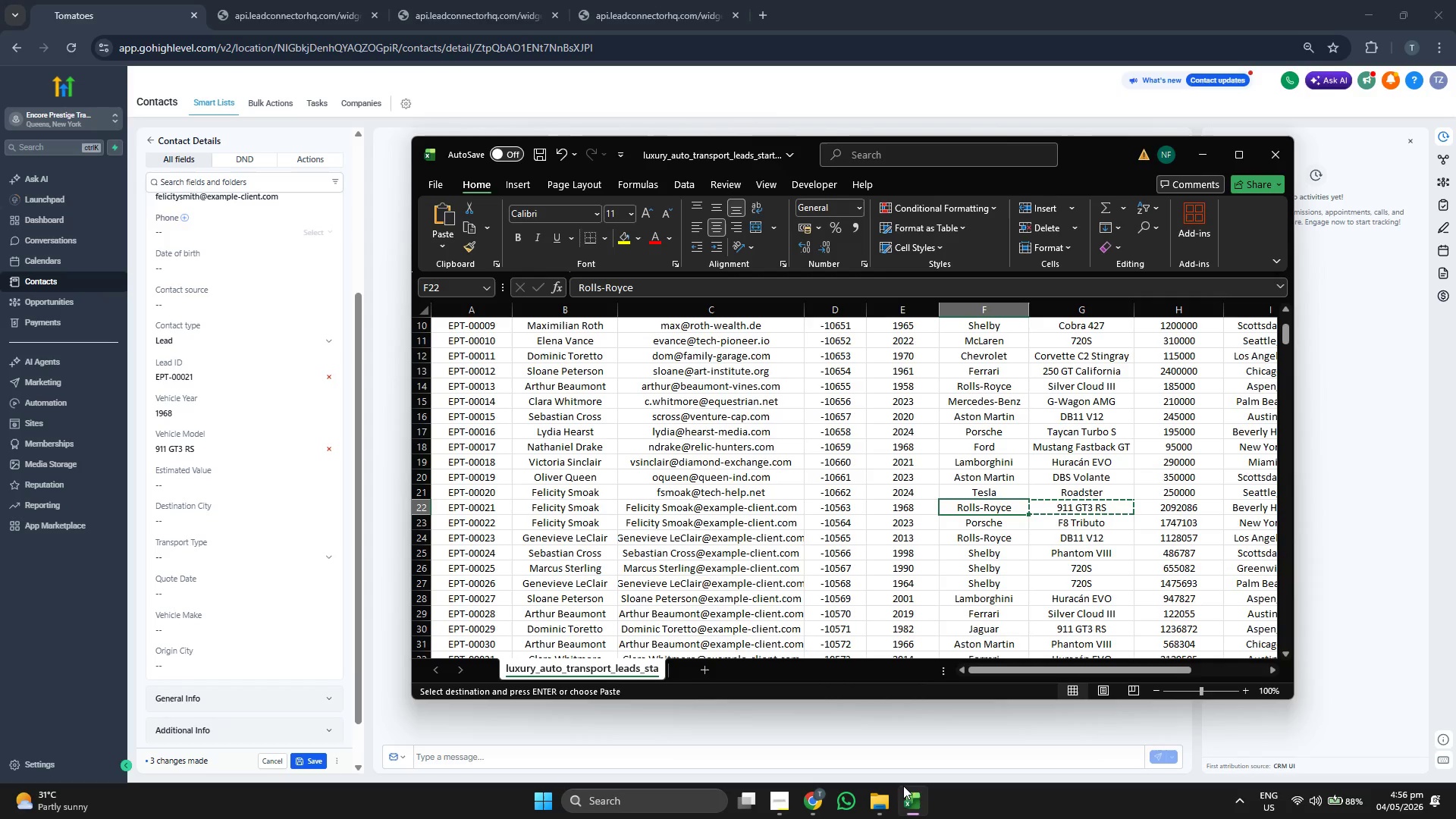 
key(Control+C)
 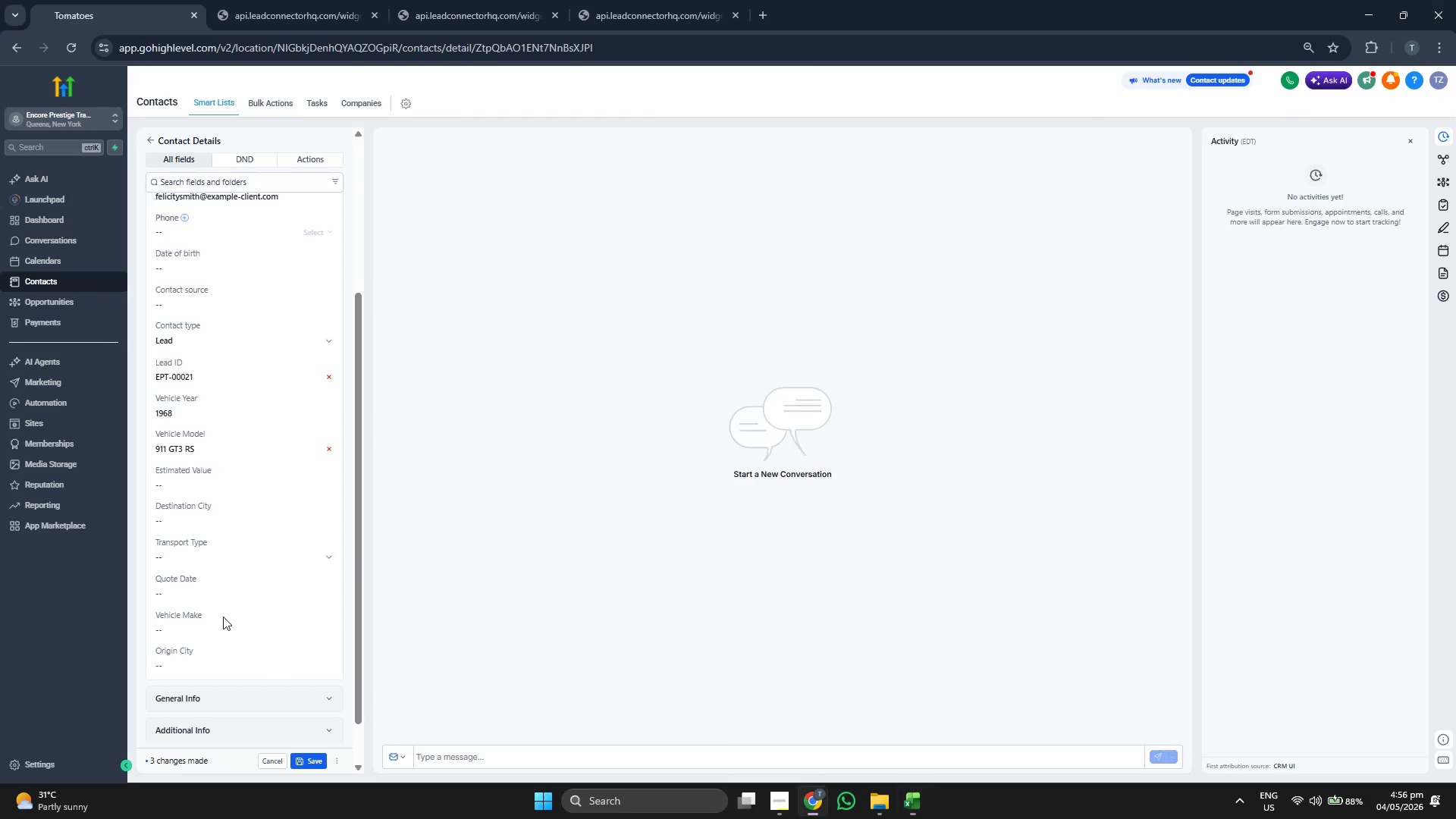 
key(Control+ControlLeft)
 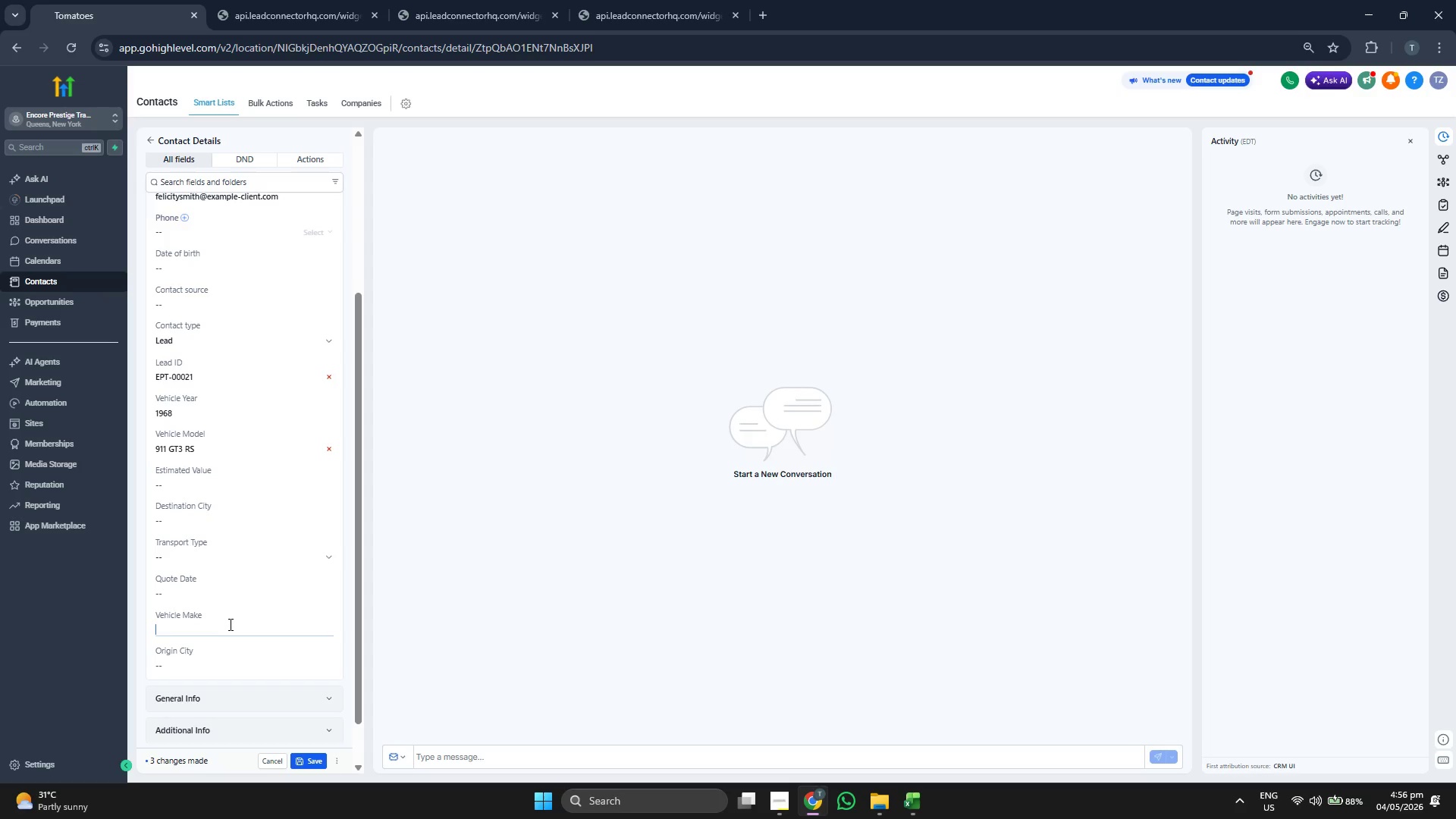 
key(Control+V)
 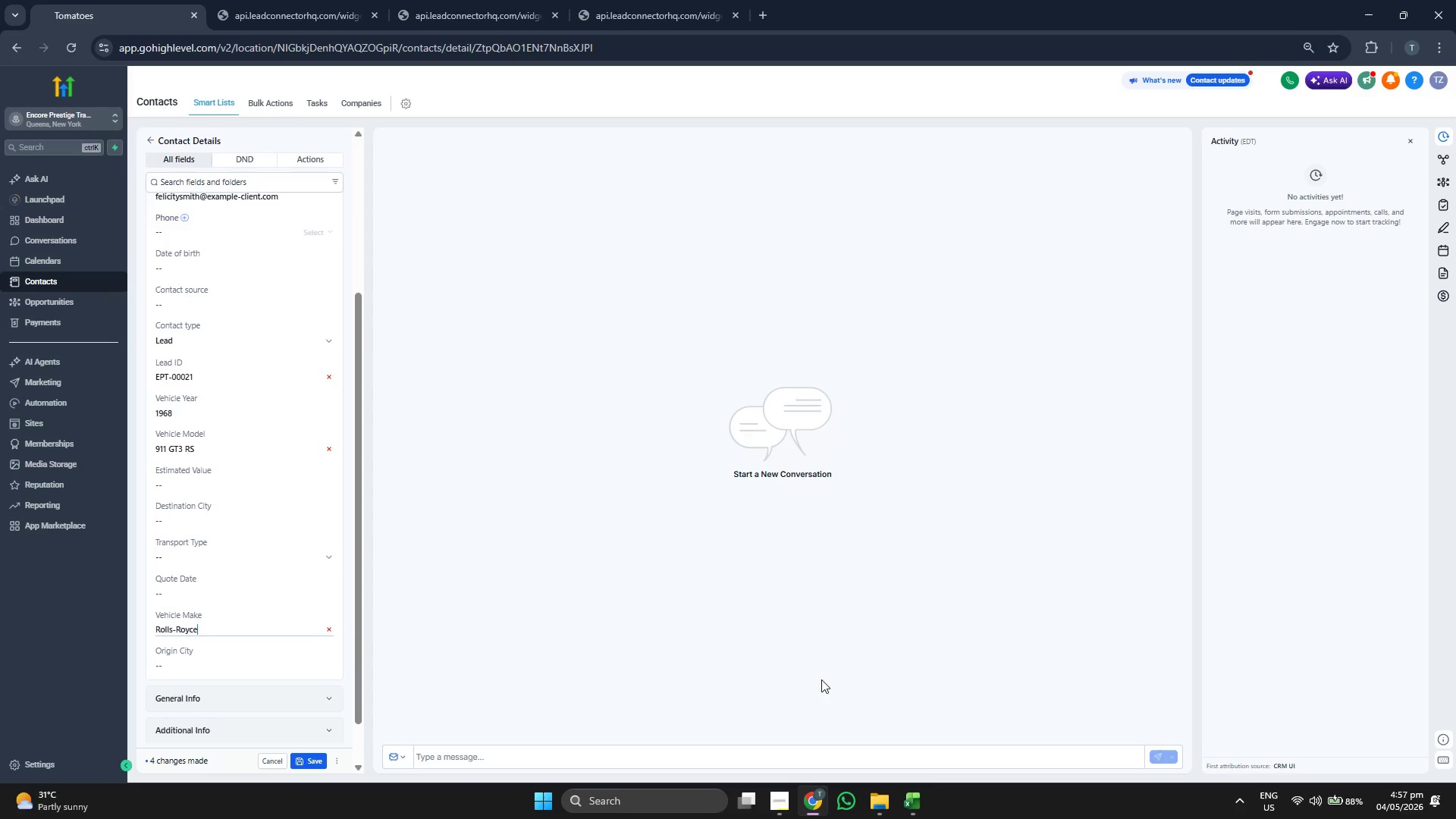 
left_click([911, 812])
 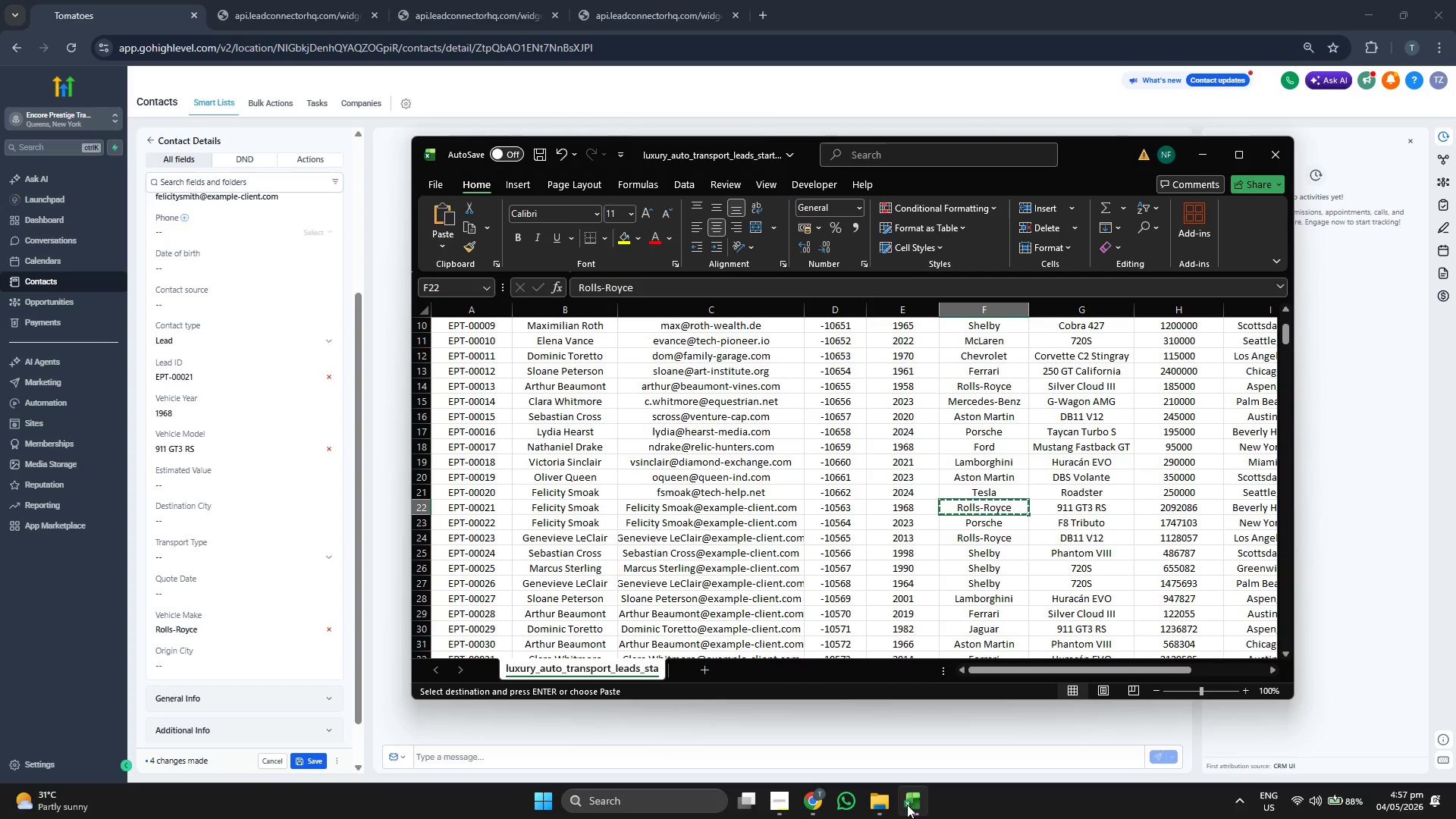 
key(ArrowRight)
 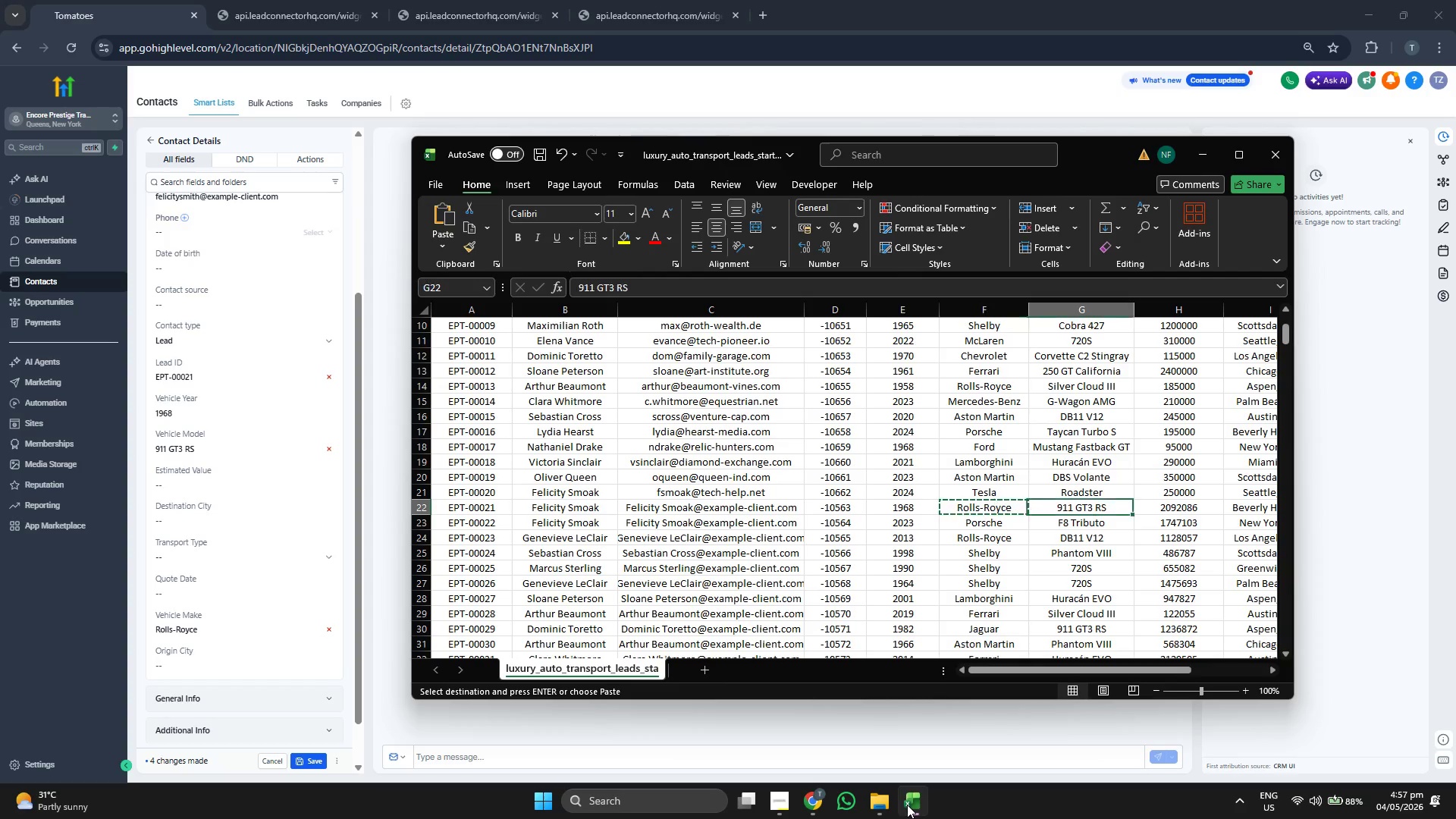 
key(ArrowRight)
 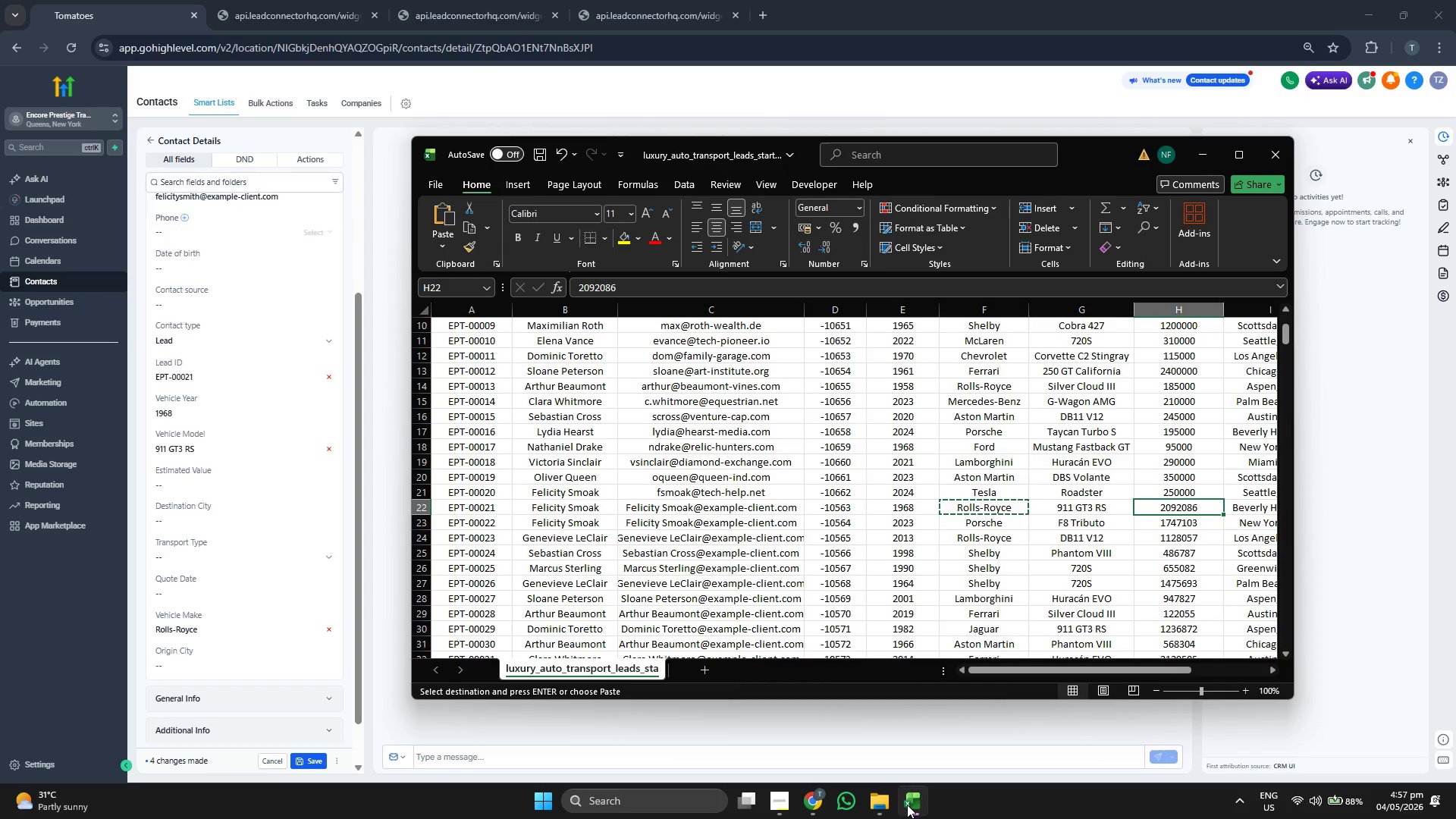 
key(ArrowRight)
 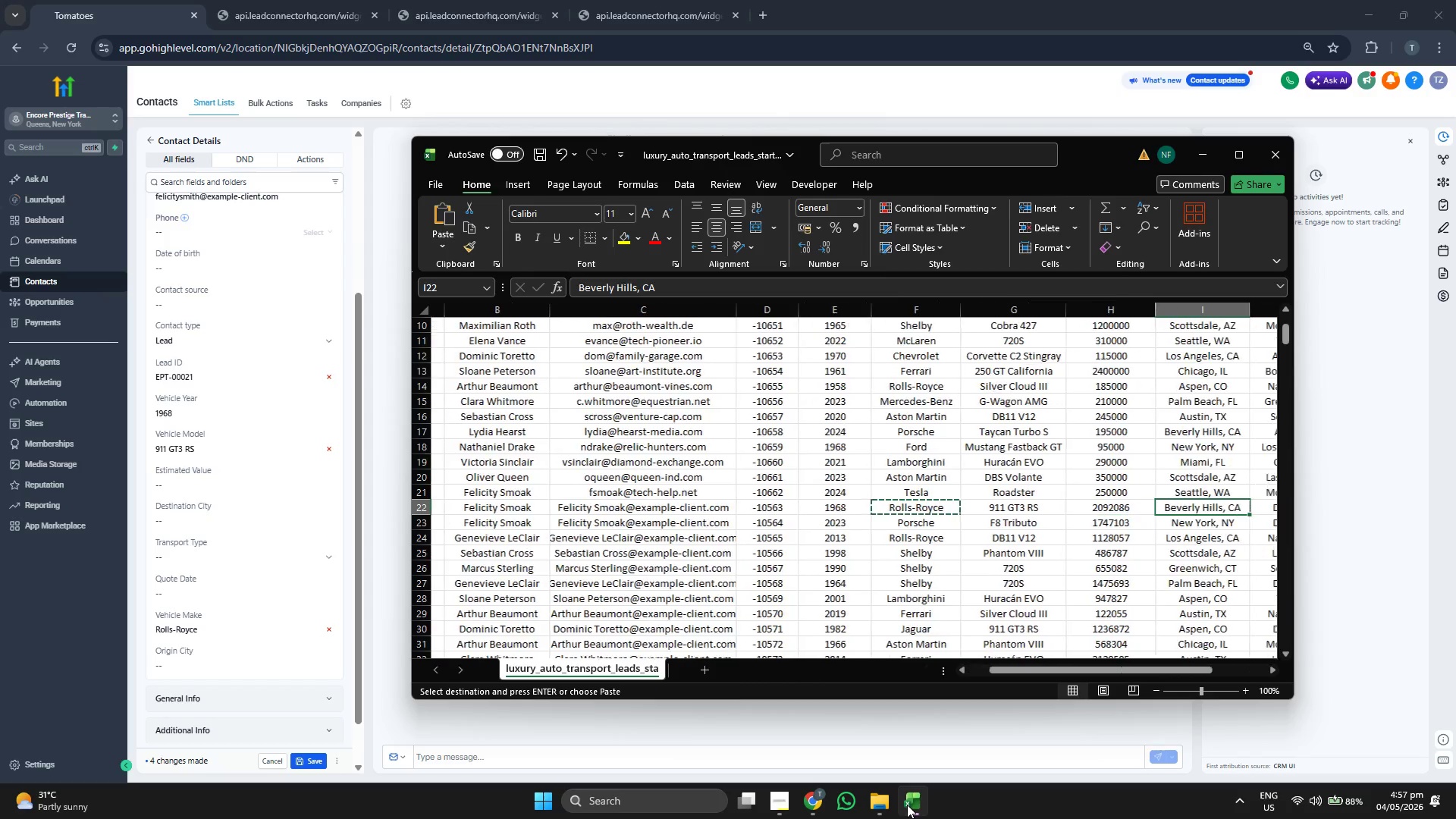 
key(Control+C)
 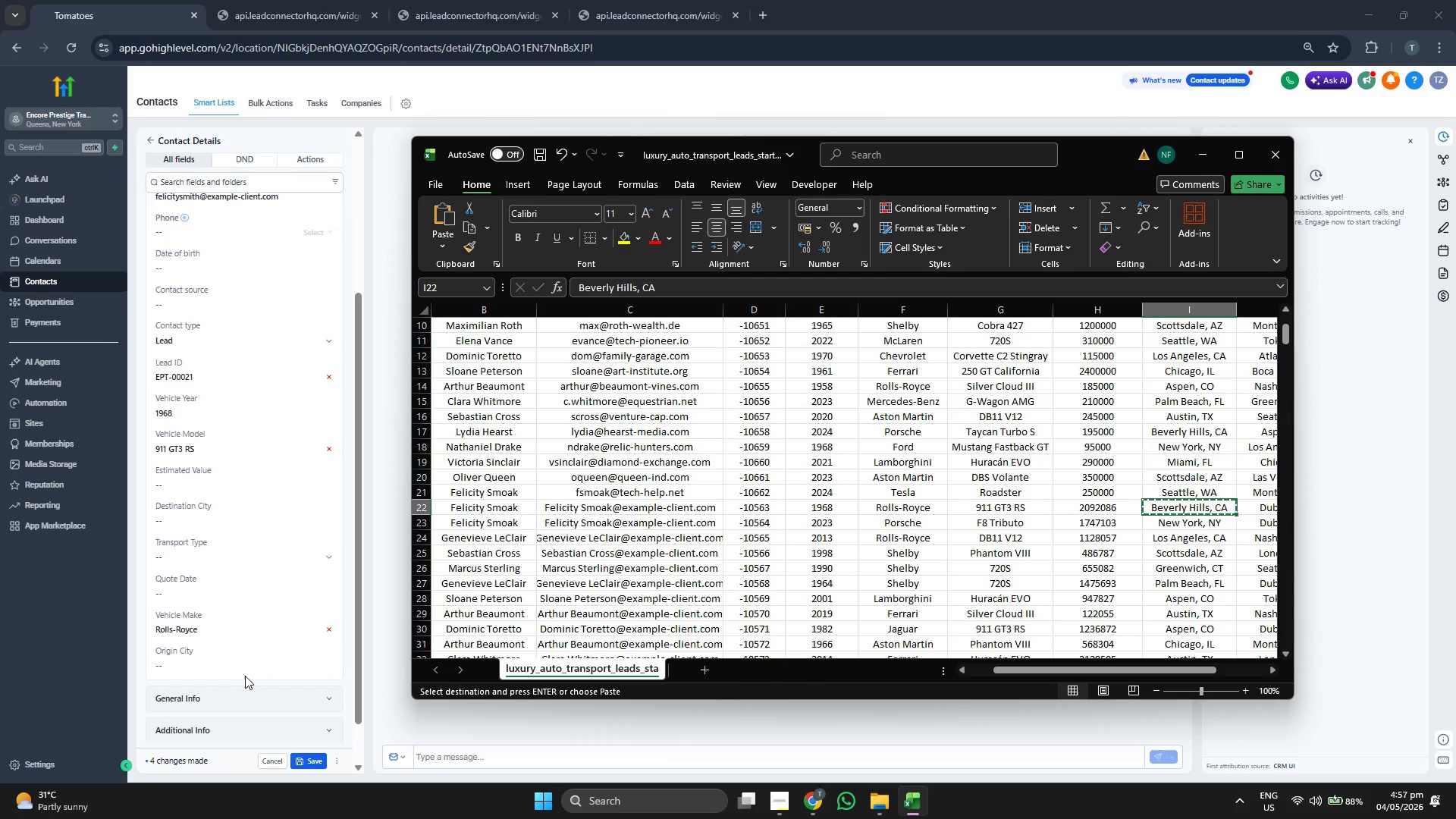 
left_click([245, 664])
 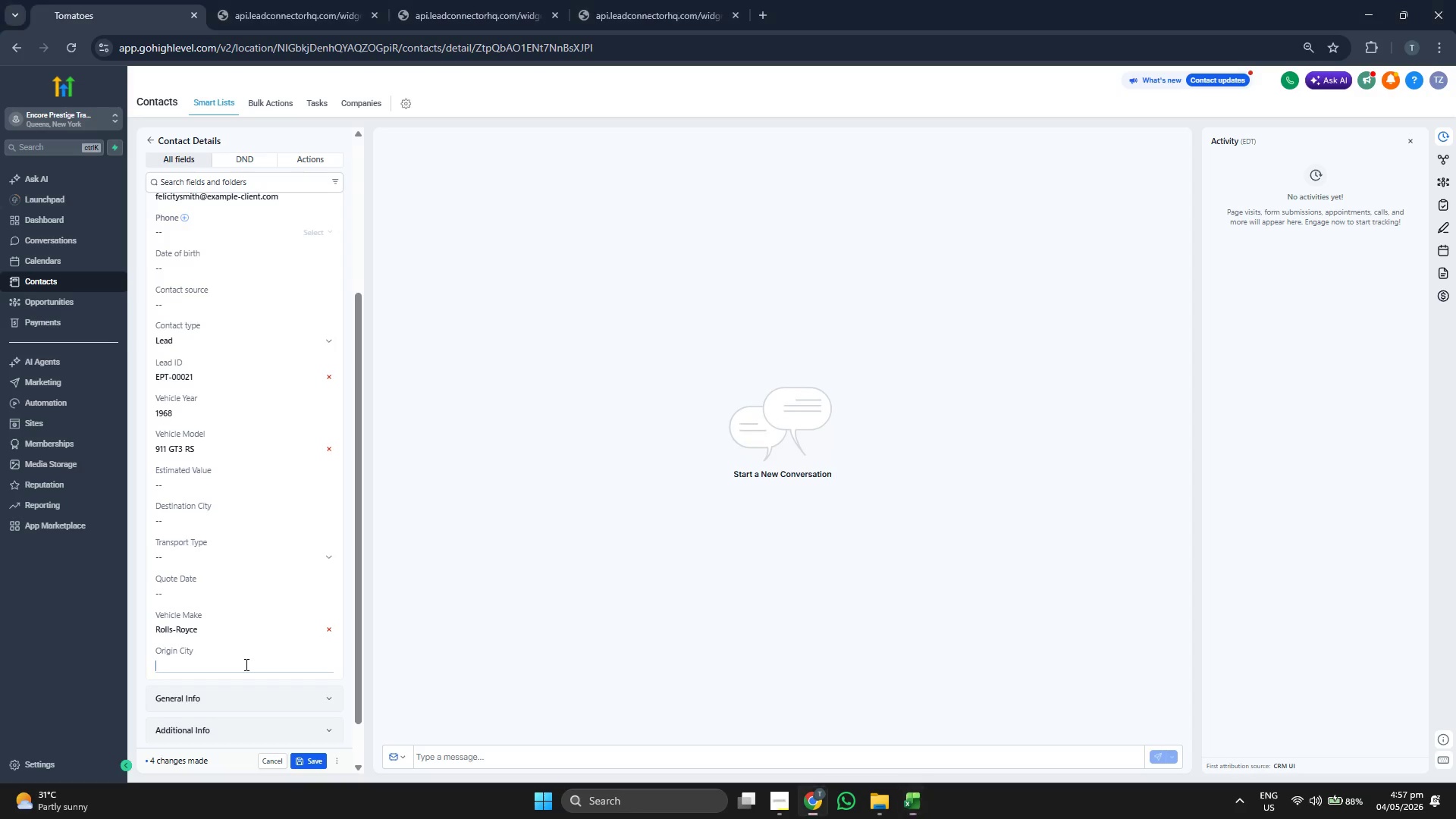 
key(Control+ControlLeft)
 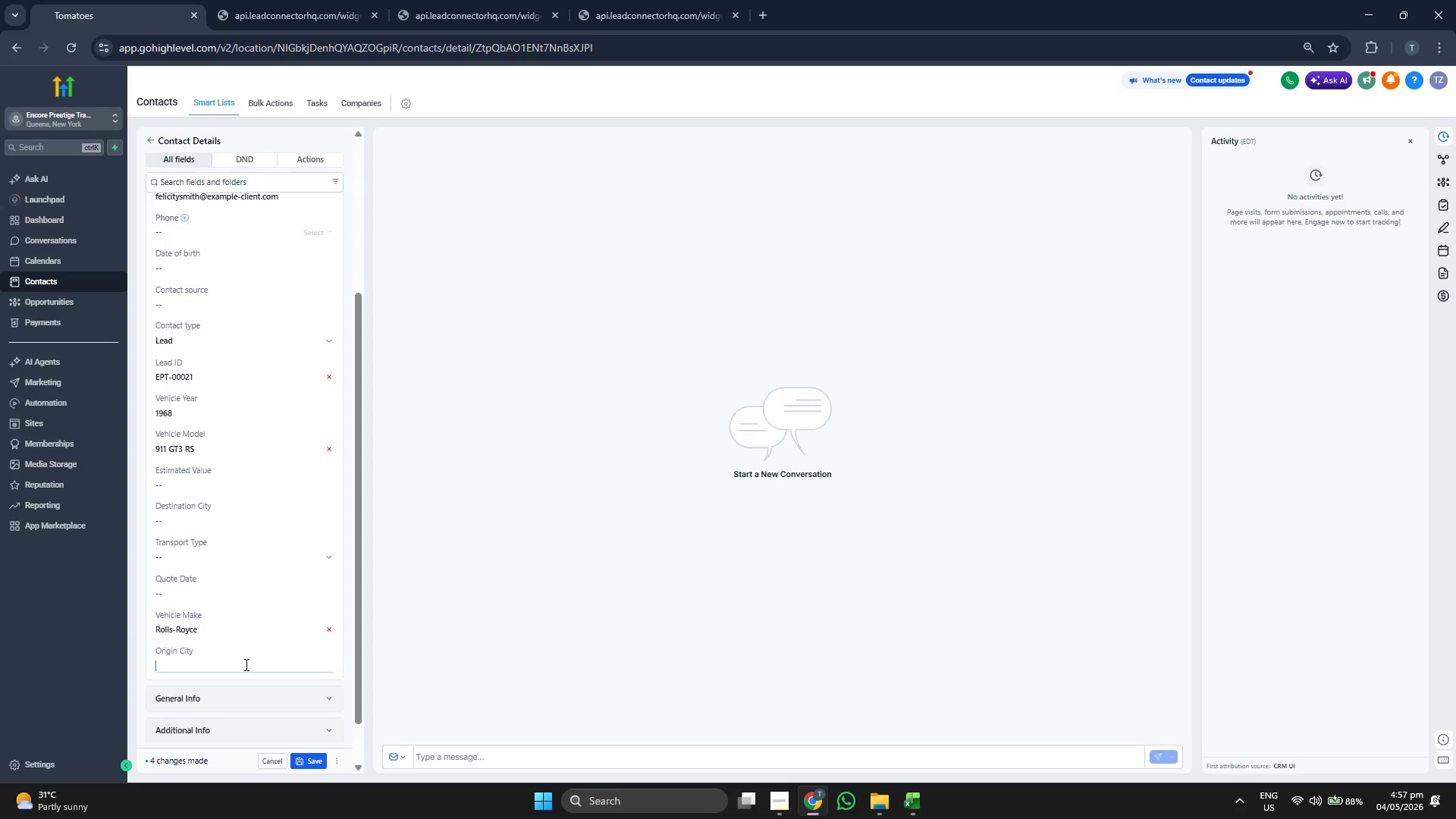 
key(Control+V)
 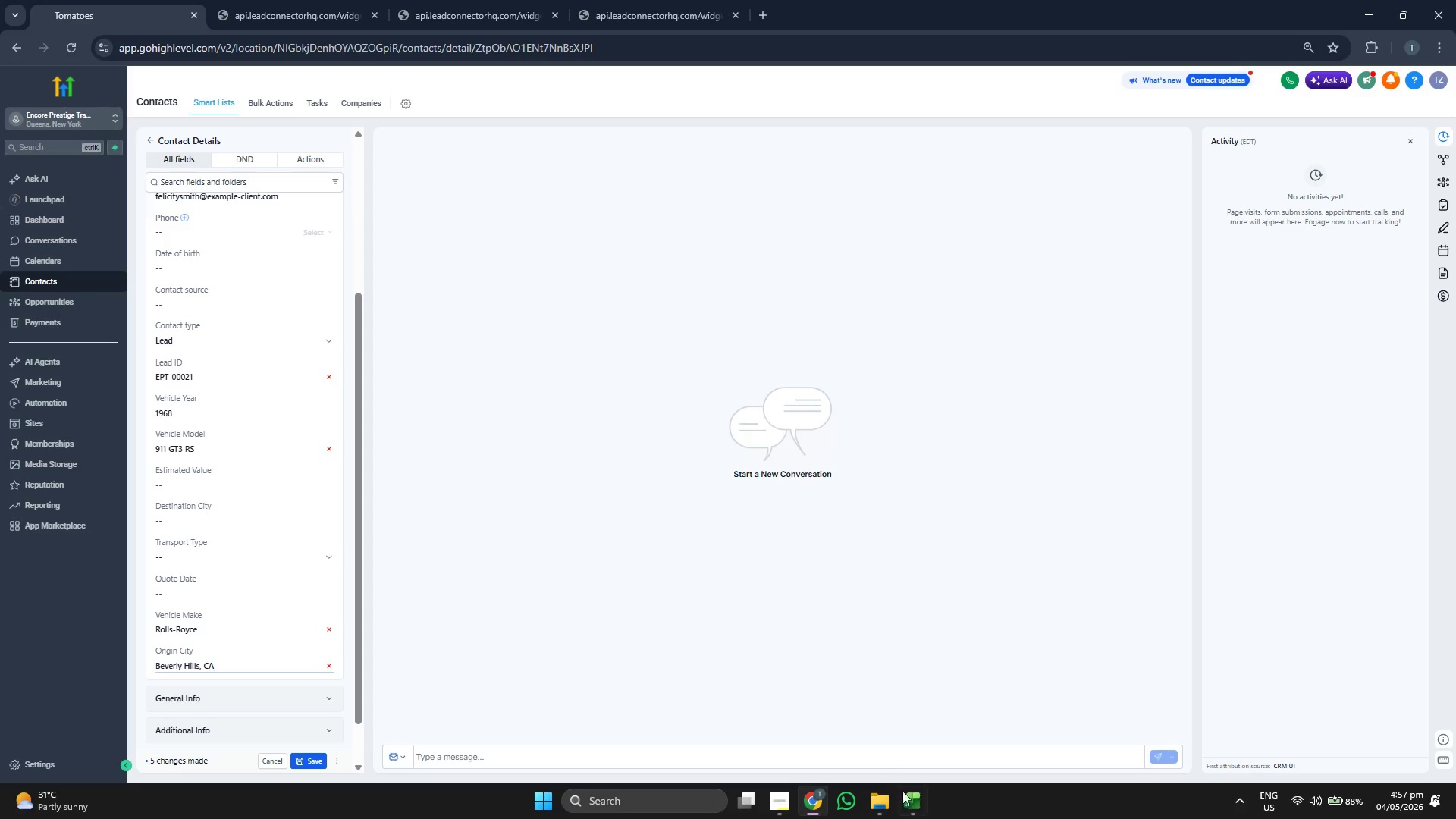 
left_click([912, 805])
 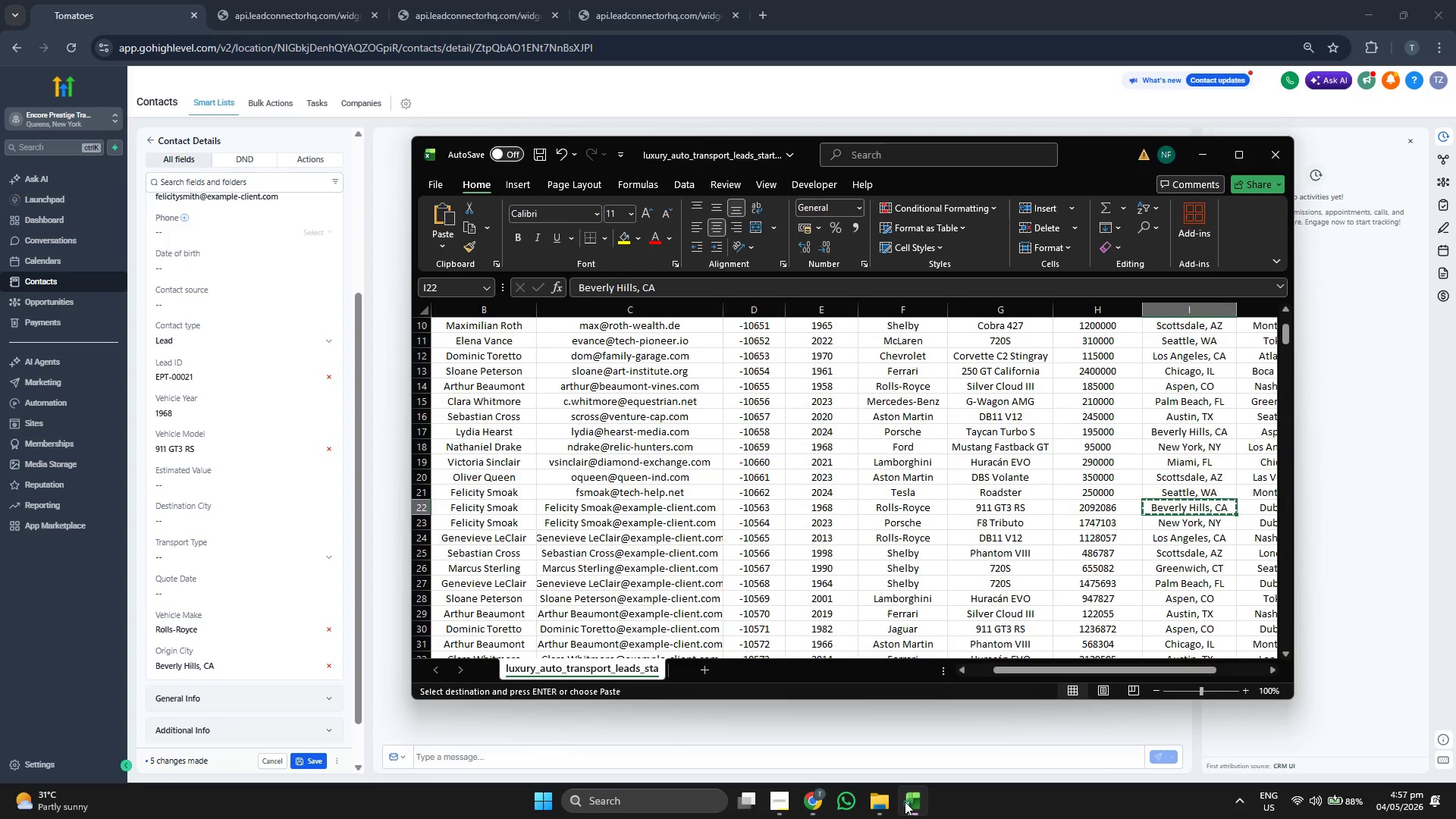 
key(ArrowRight)
 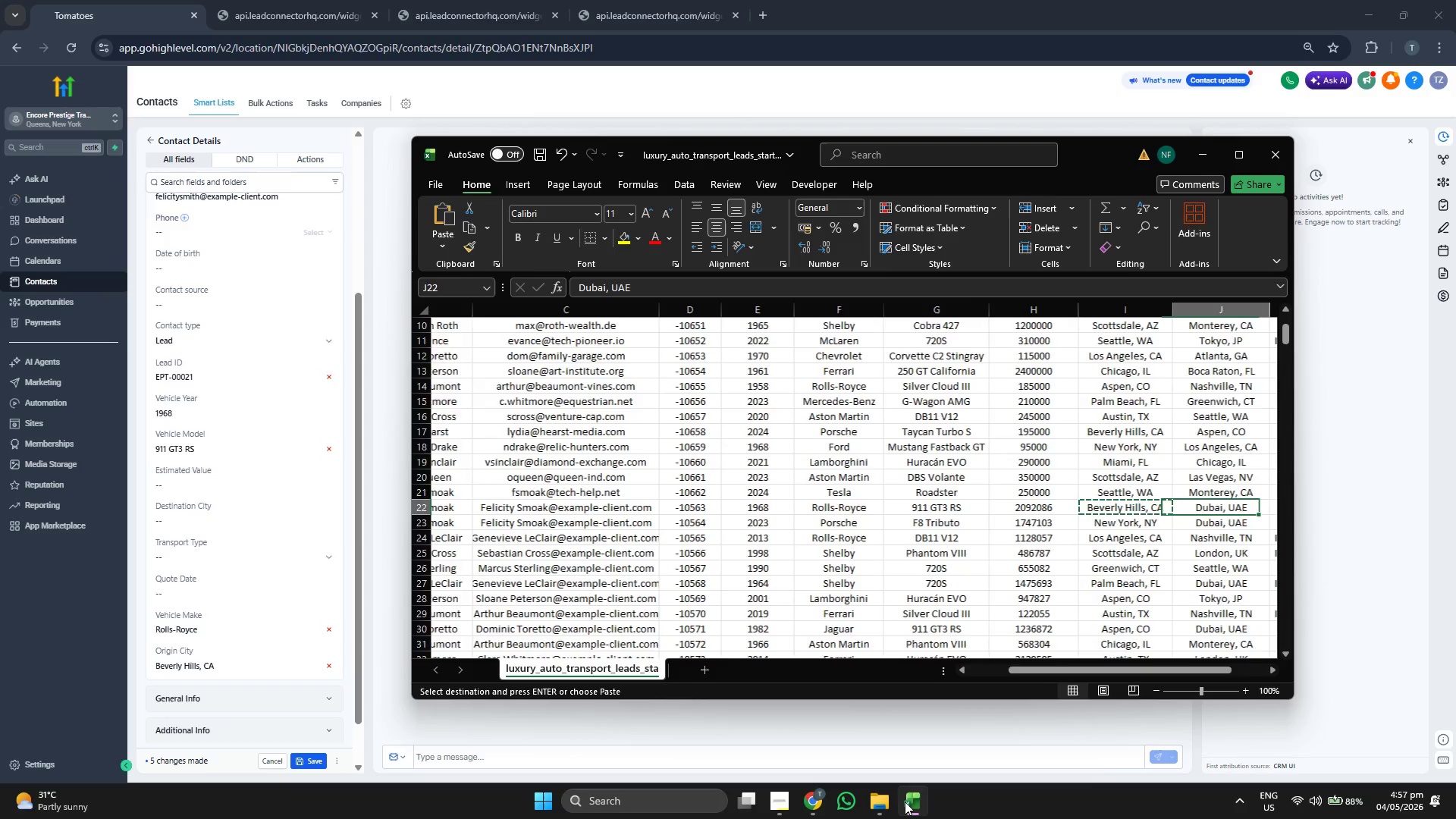 
key(Control+ControlLeft)
 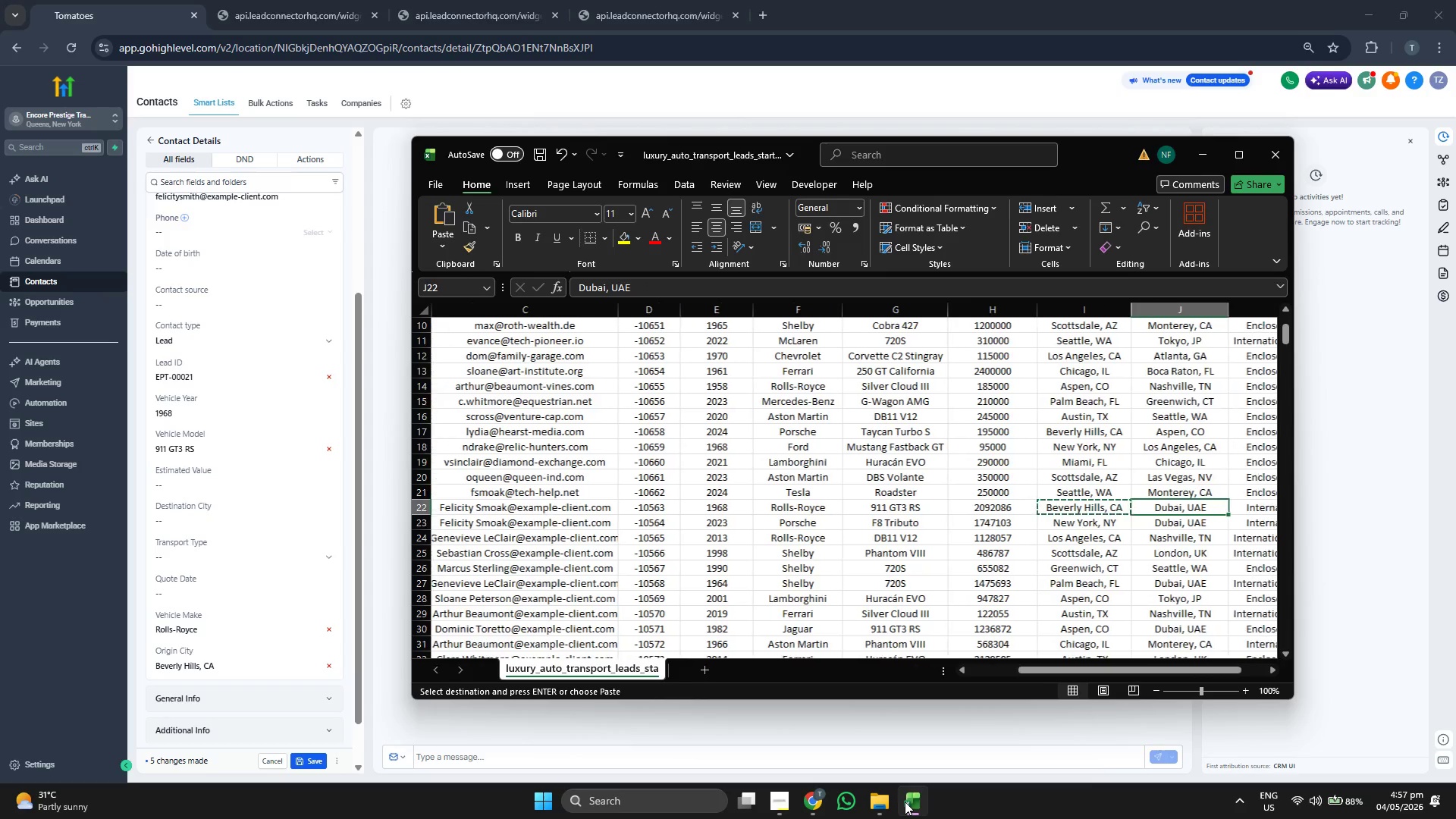 
key(Control+C)
 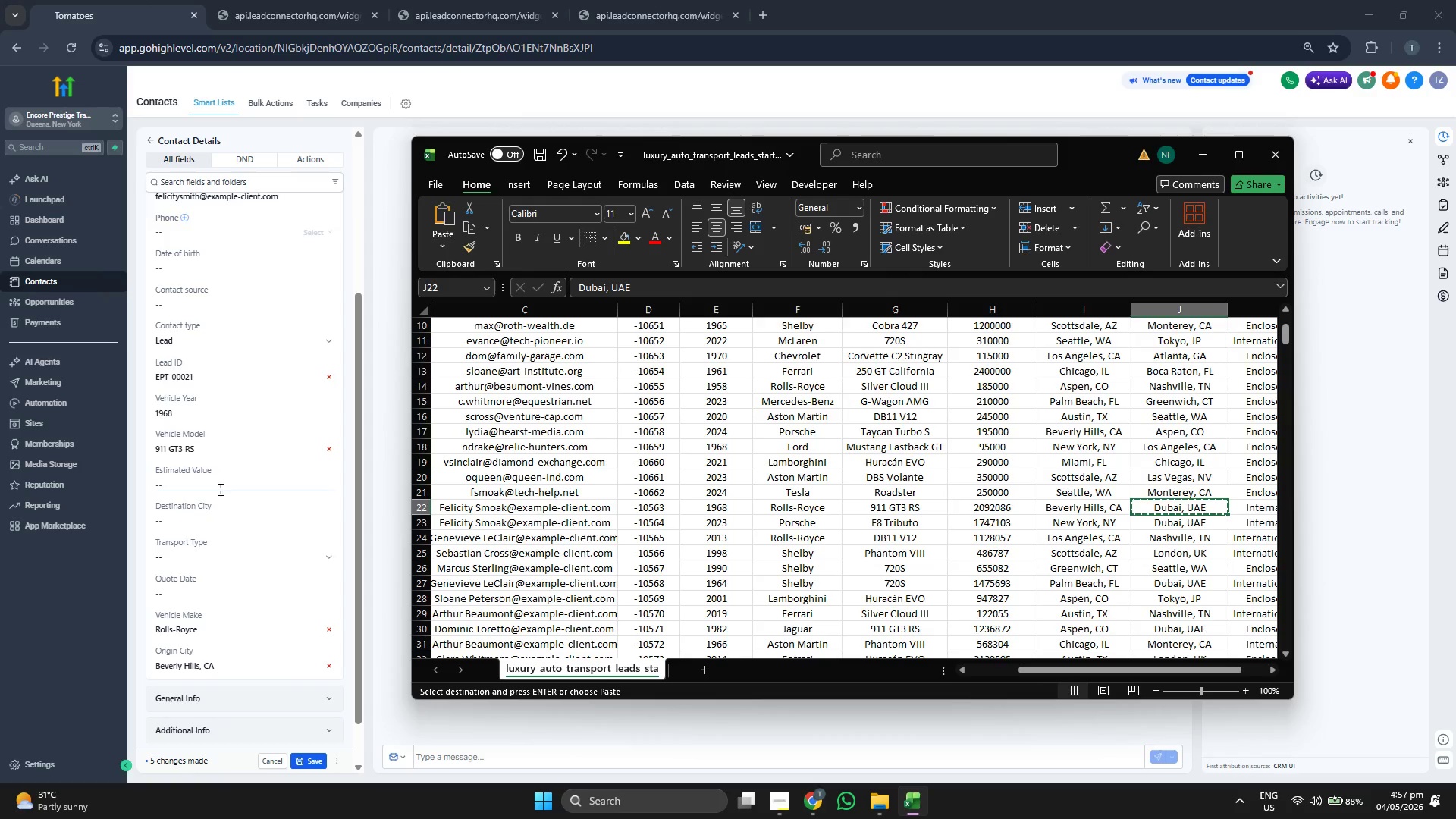 
left_click([218, 520])
 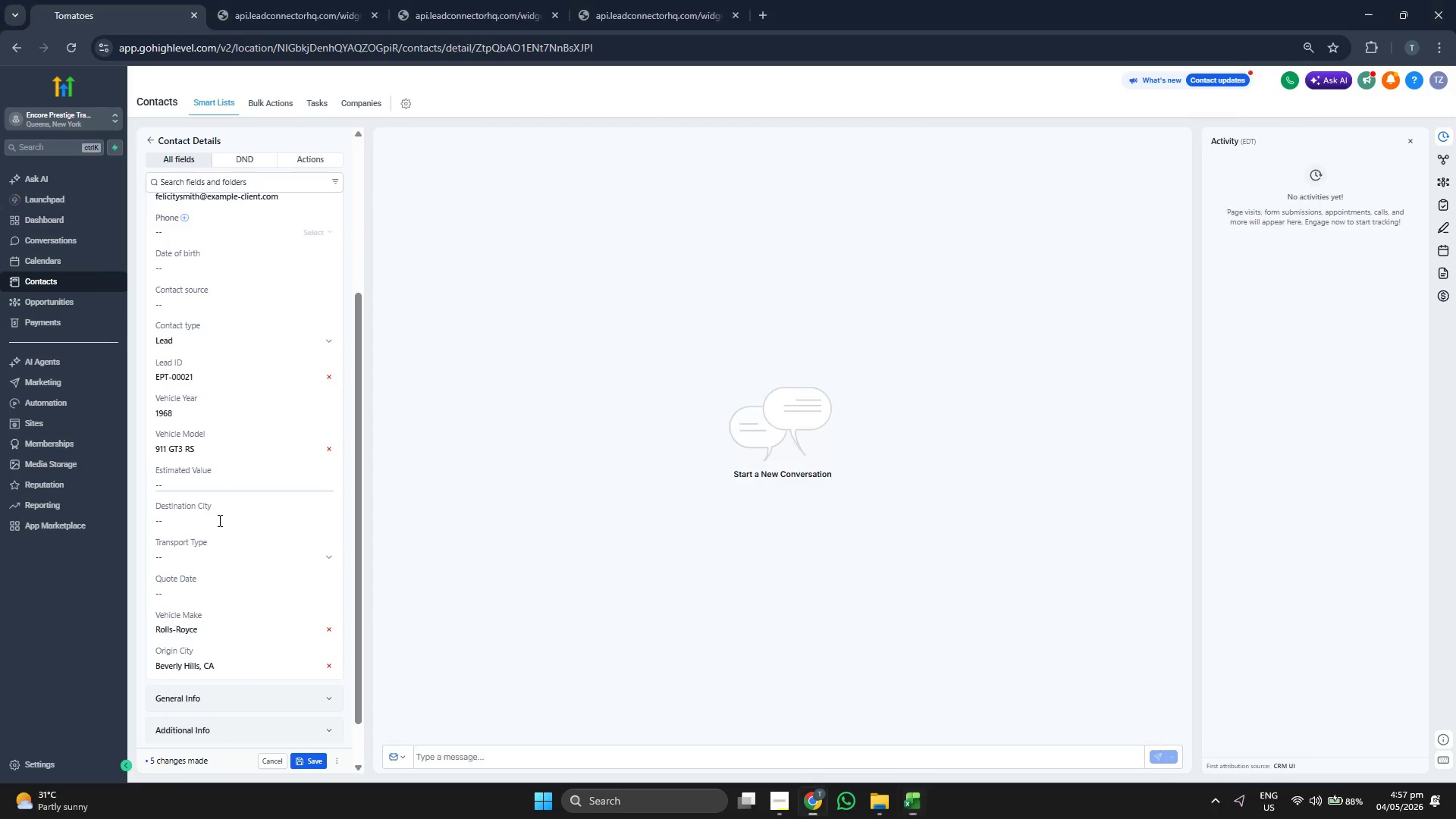 
key(Control+V)
 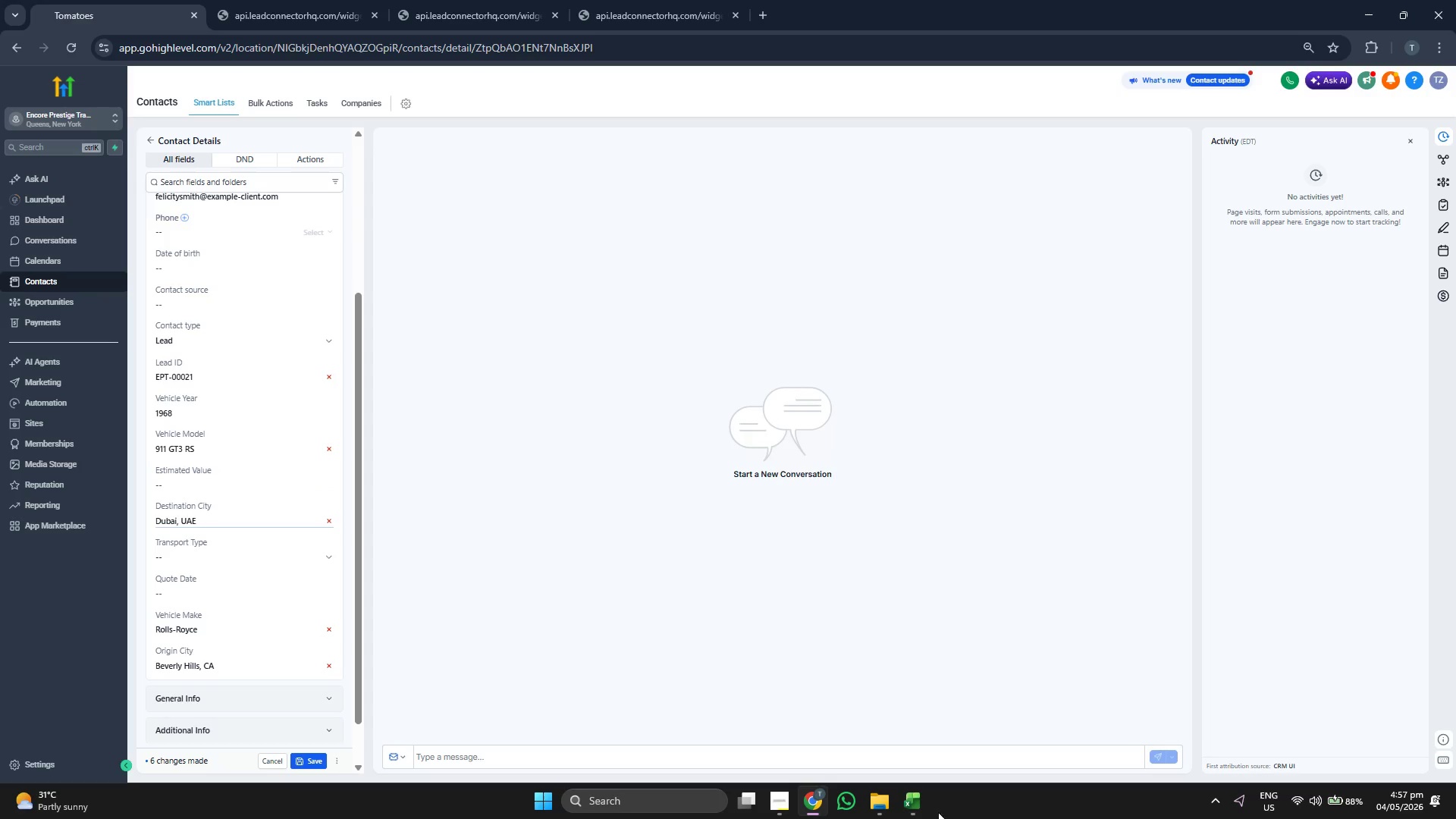 
left_click([924, 808])
 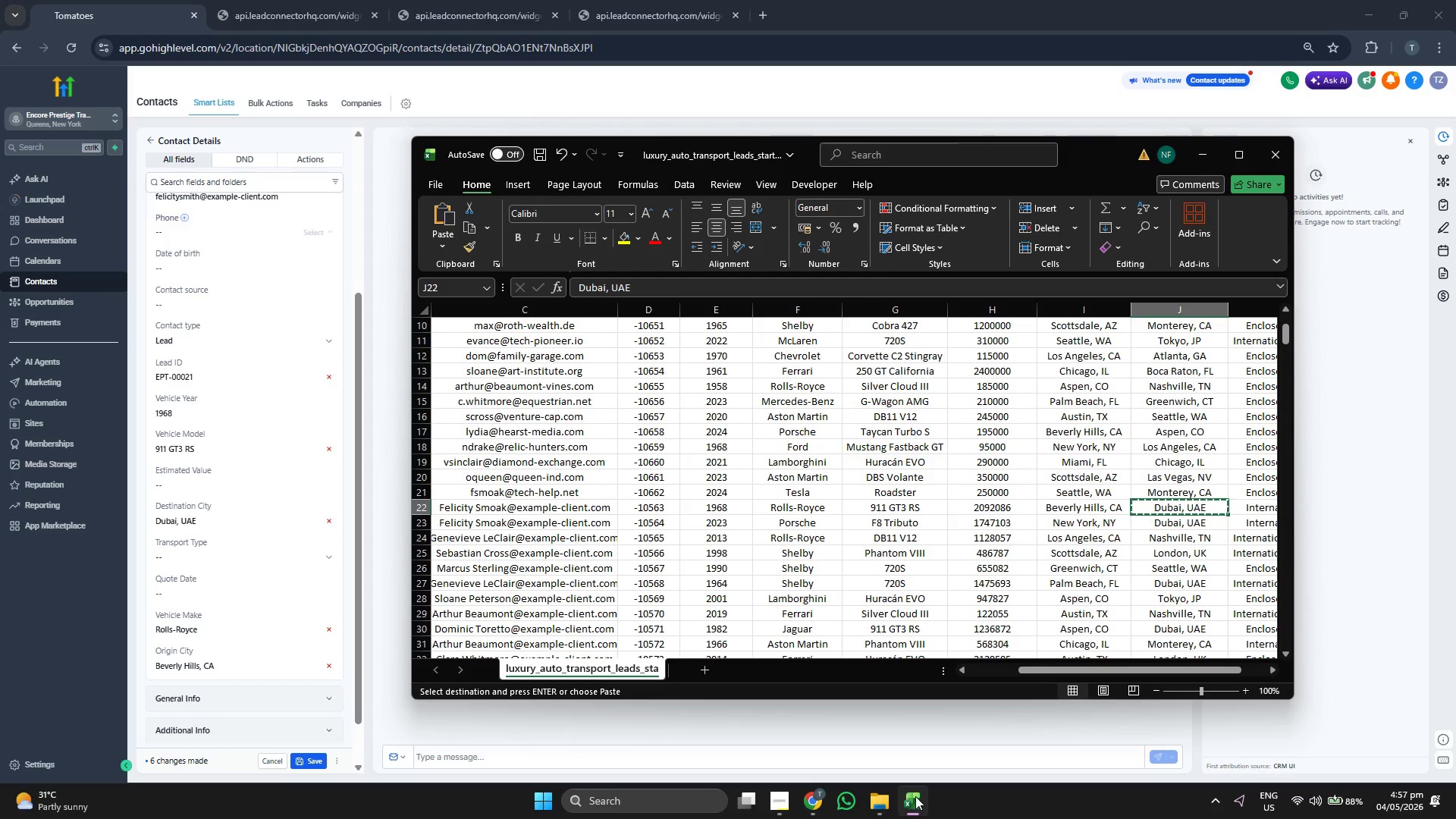 
key(ArrowLeft)
 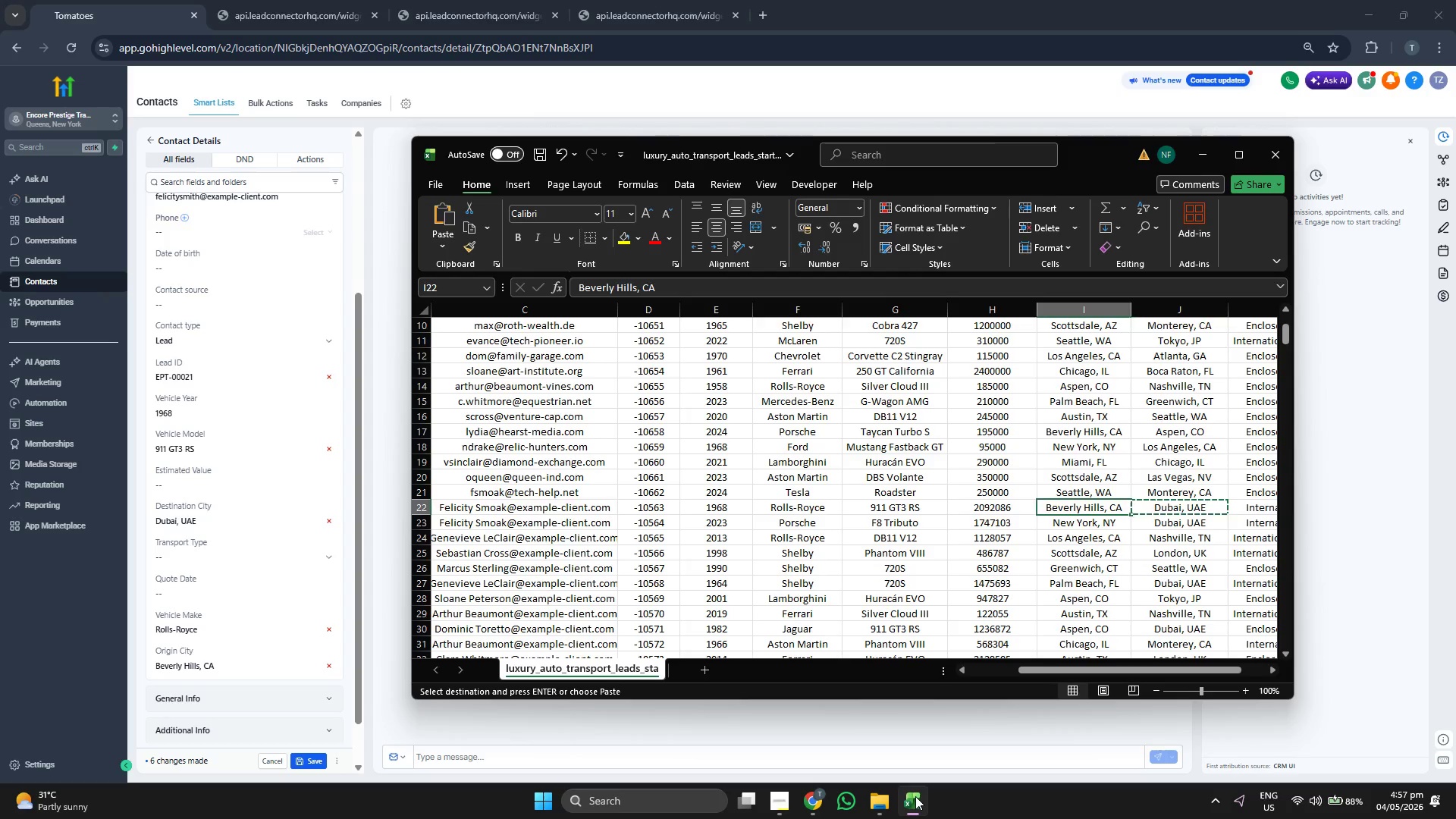 
key(ArrowLeft)
 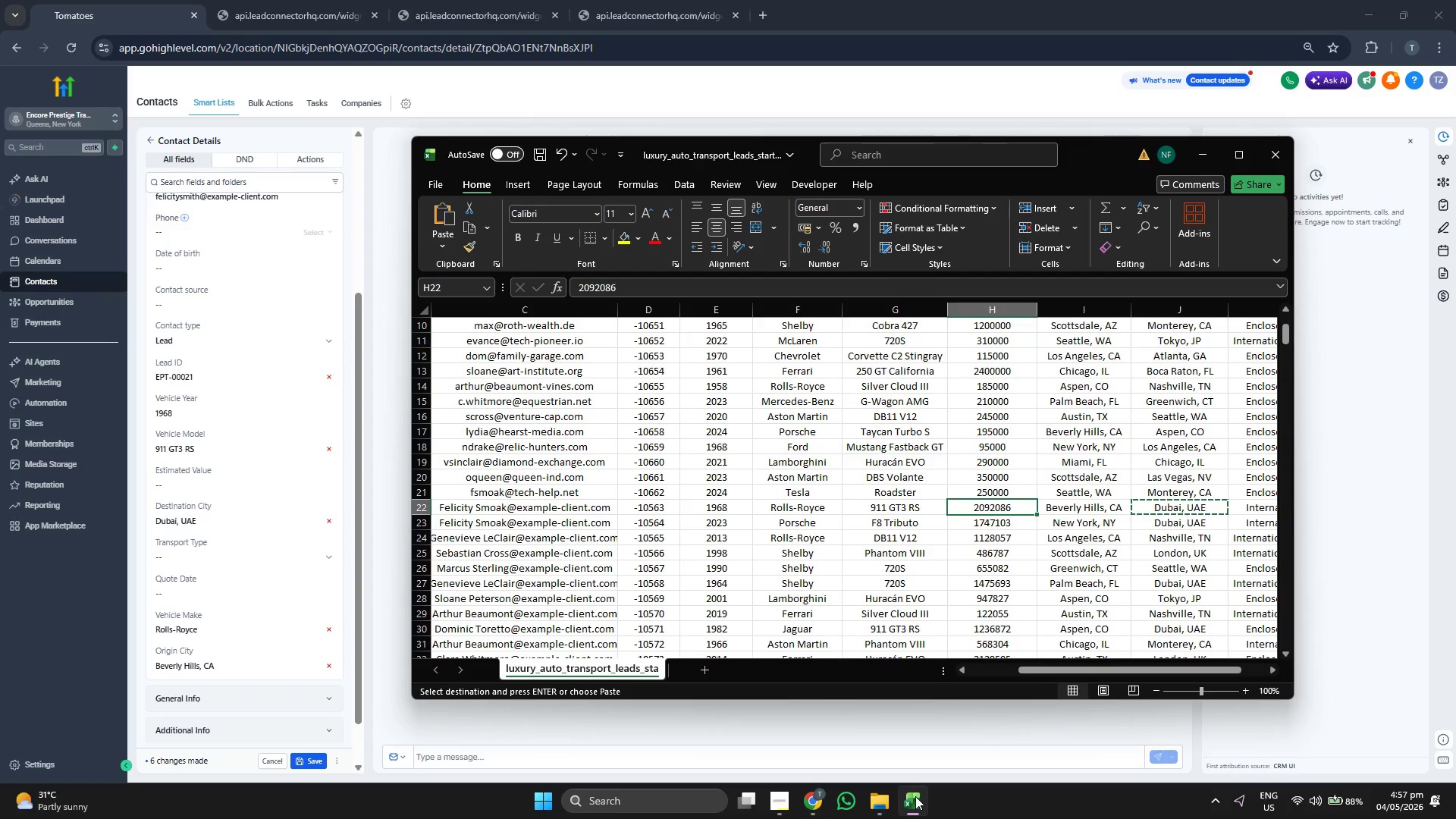 
key(ArrowLeft)
 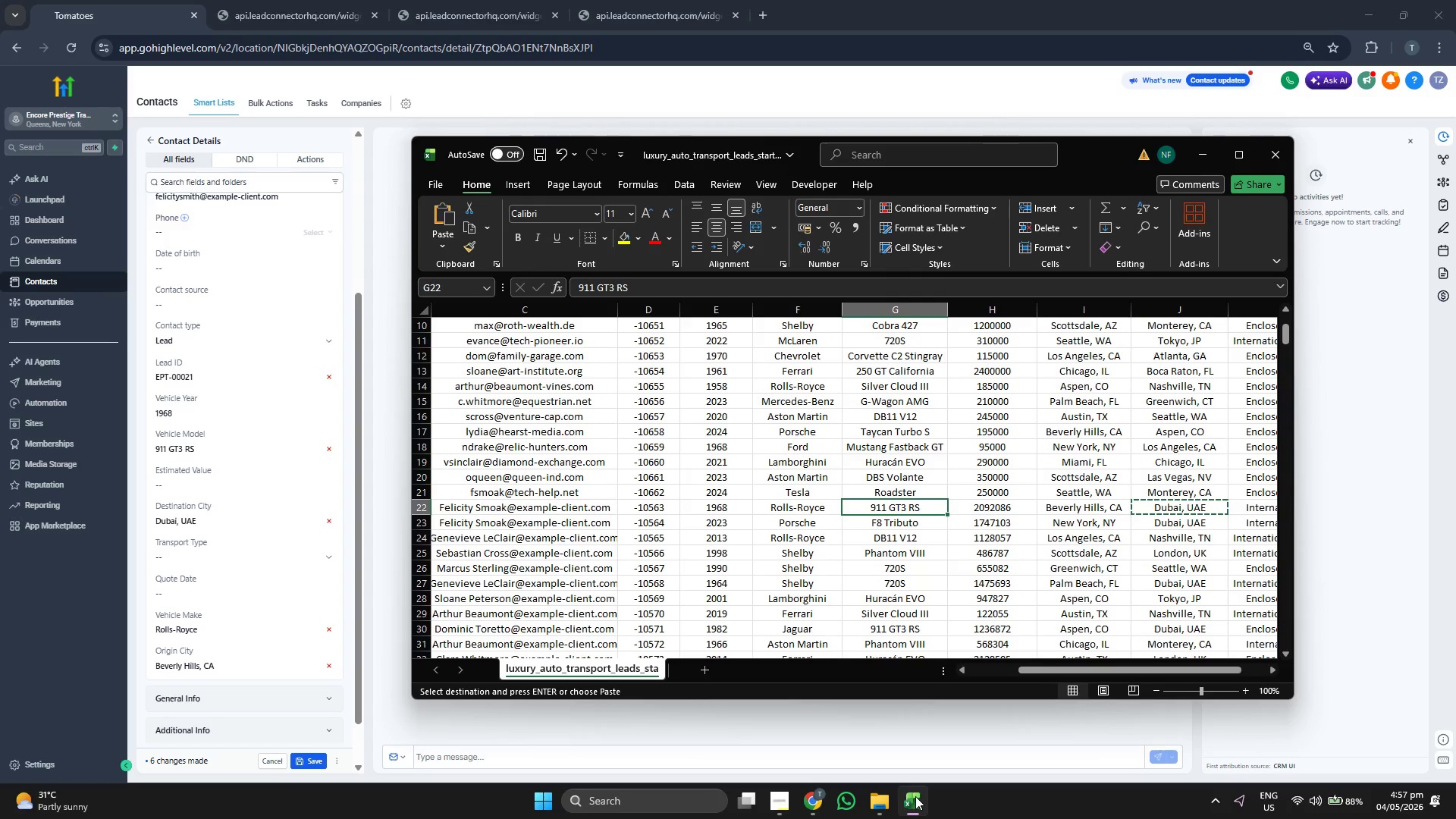 
key(ArrowRight)
 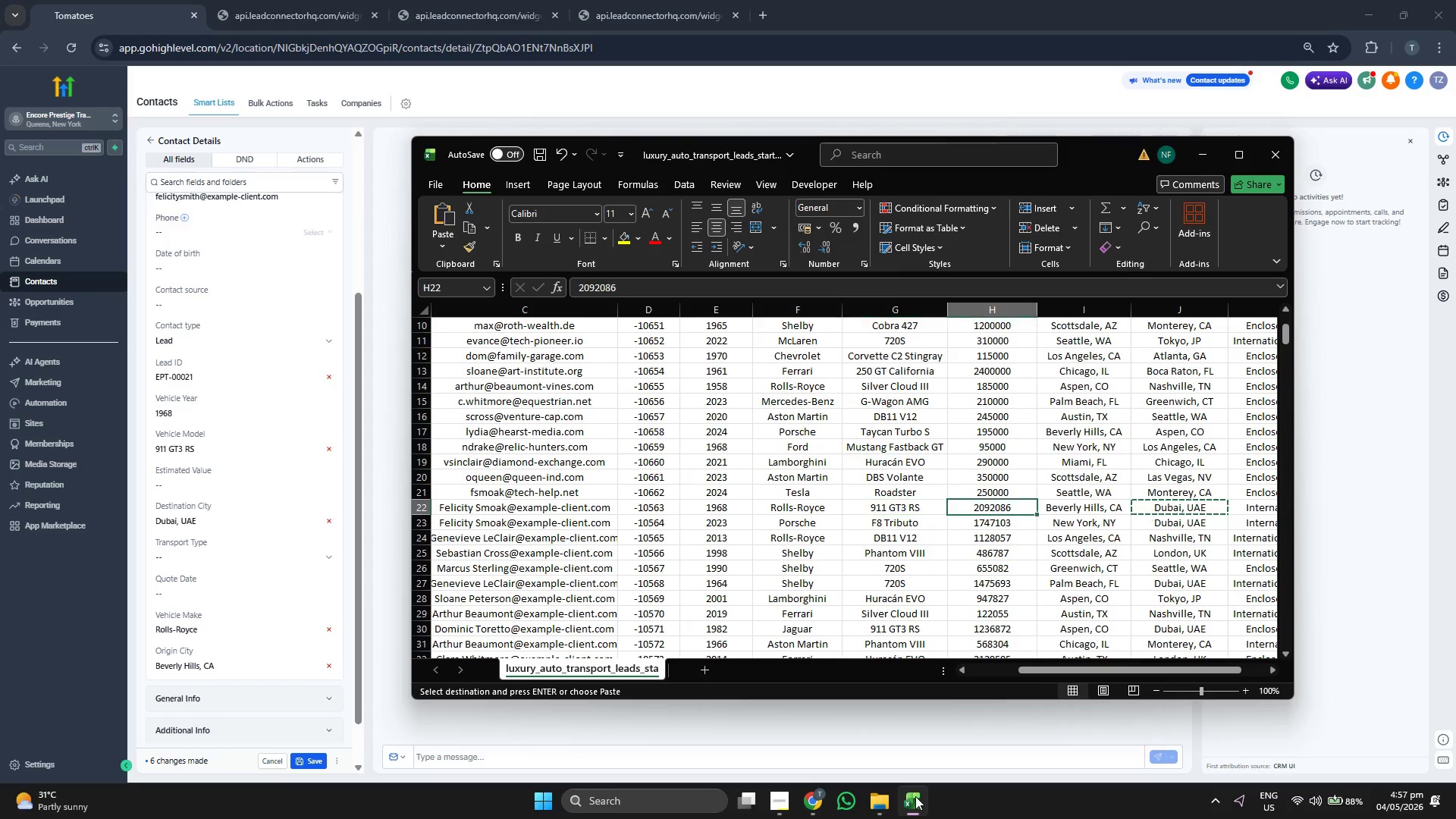 
key(Control+ControlLeft)
 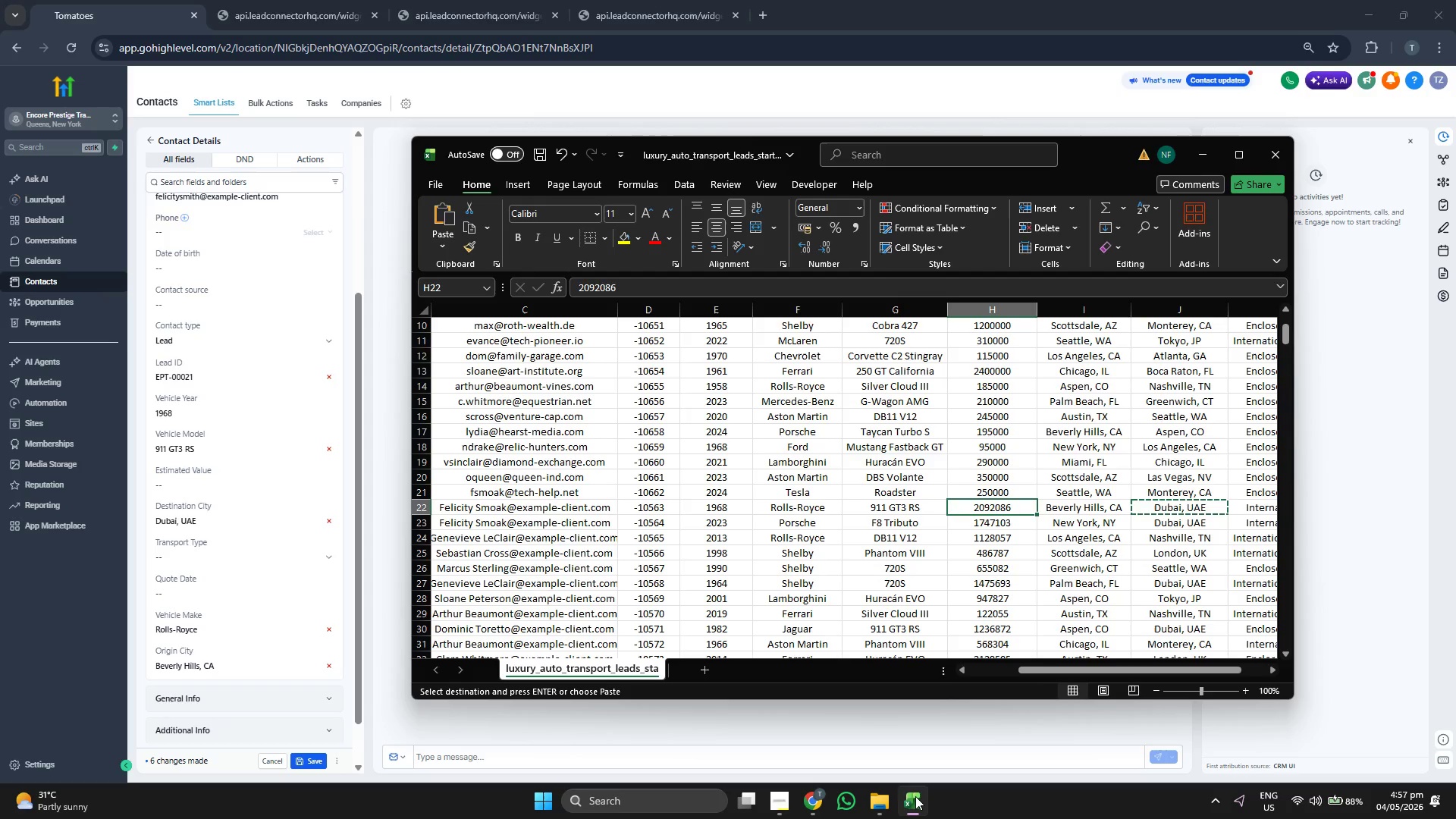 
key(Control+C)
 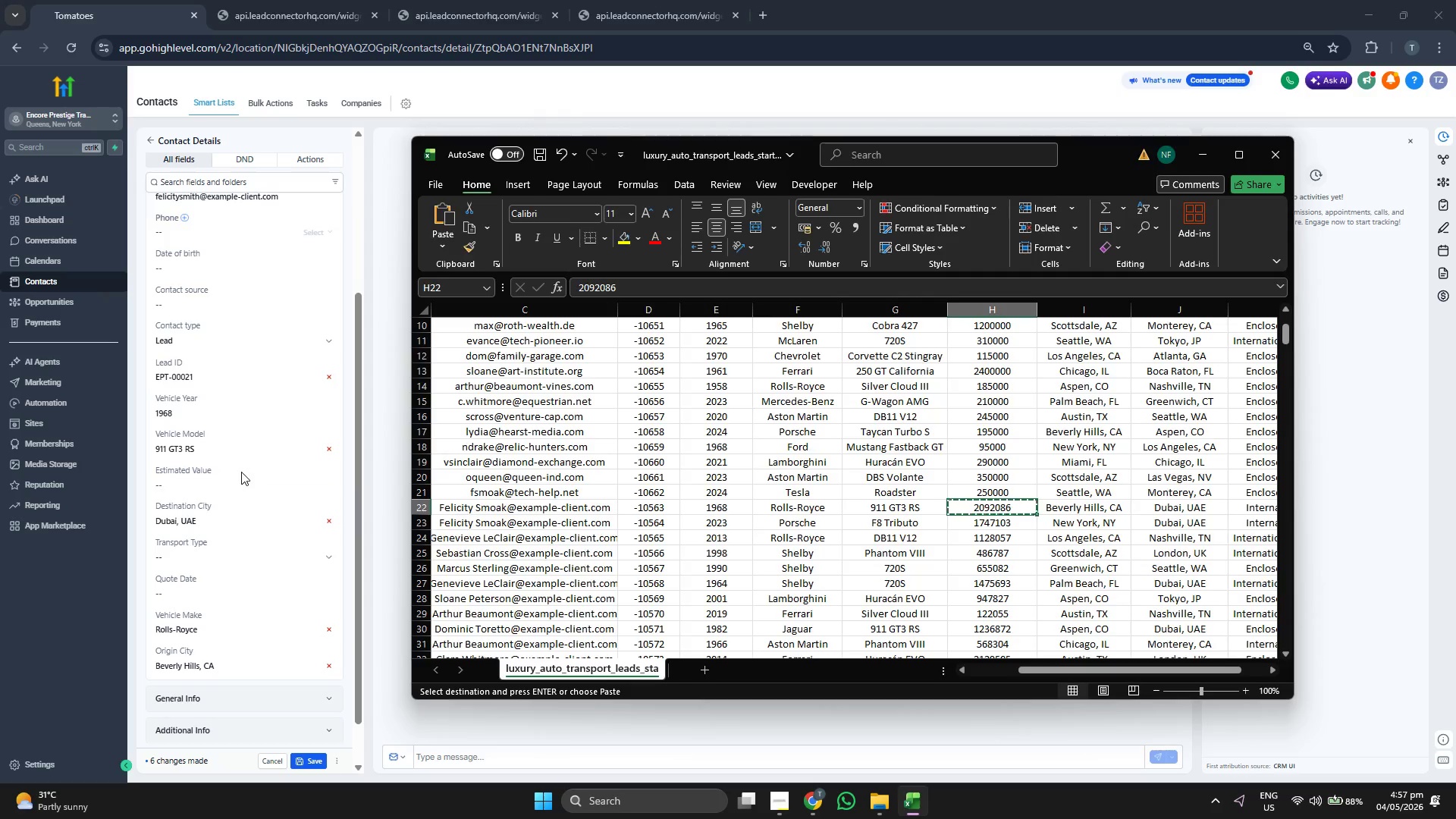 
double_click([256, 487])
 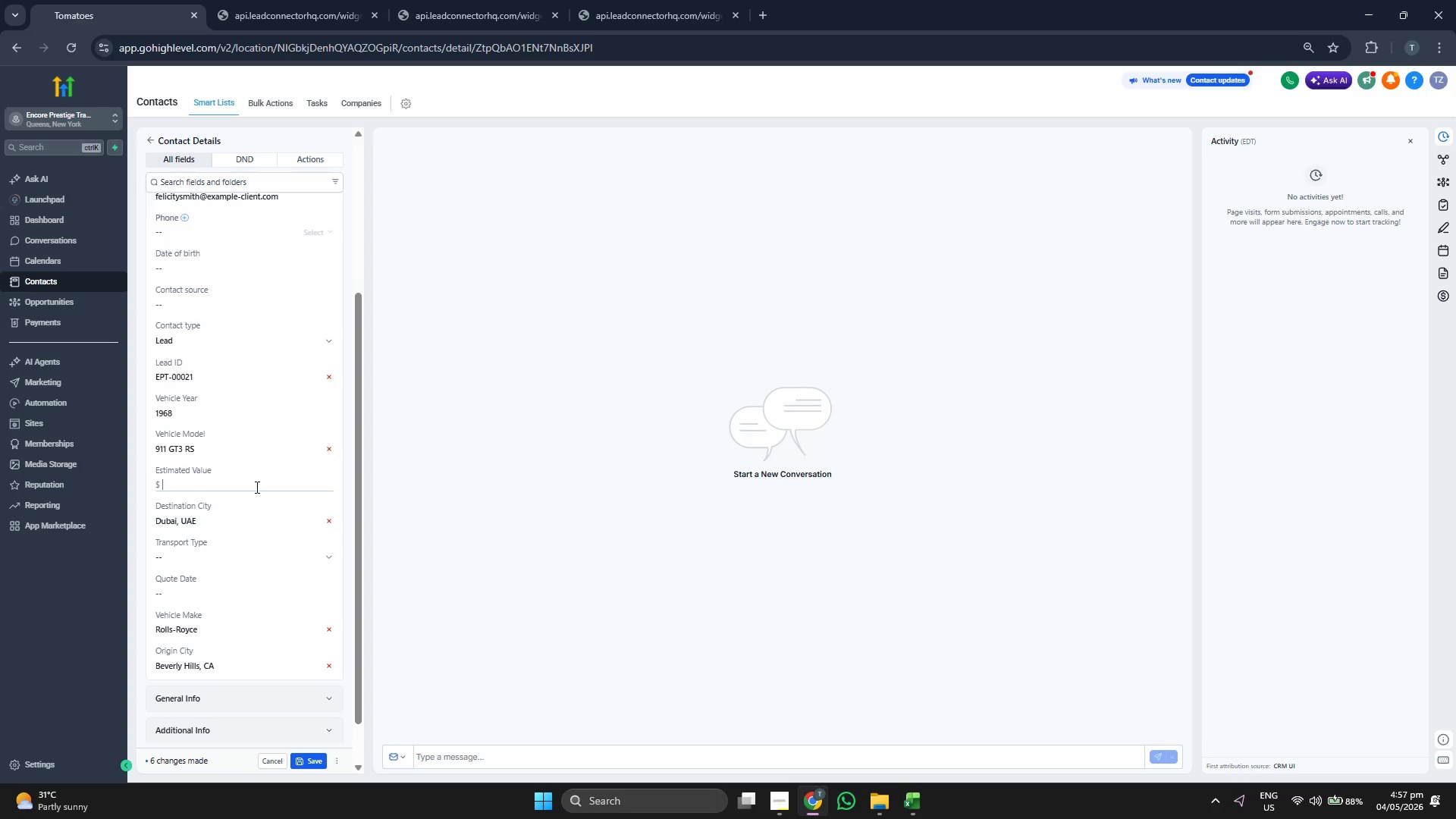 
key(Control+ControlLeft)
 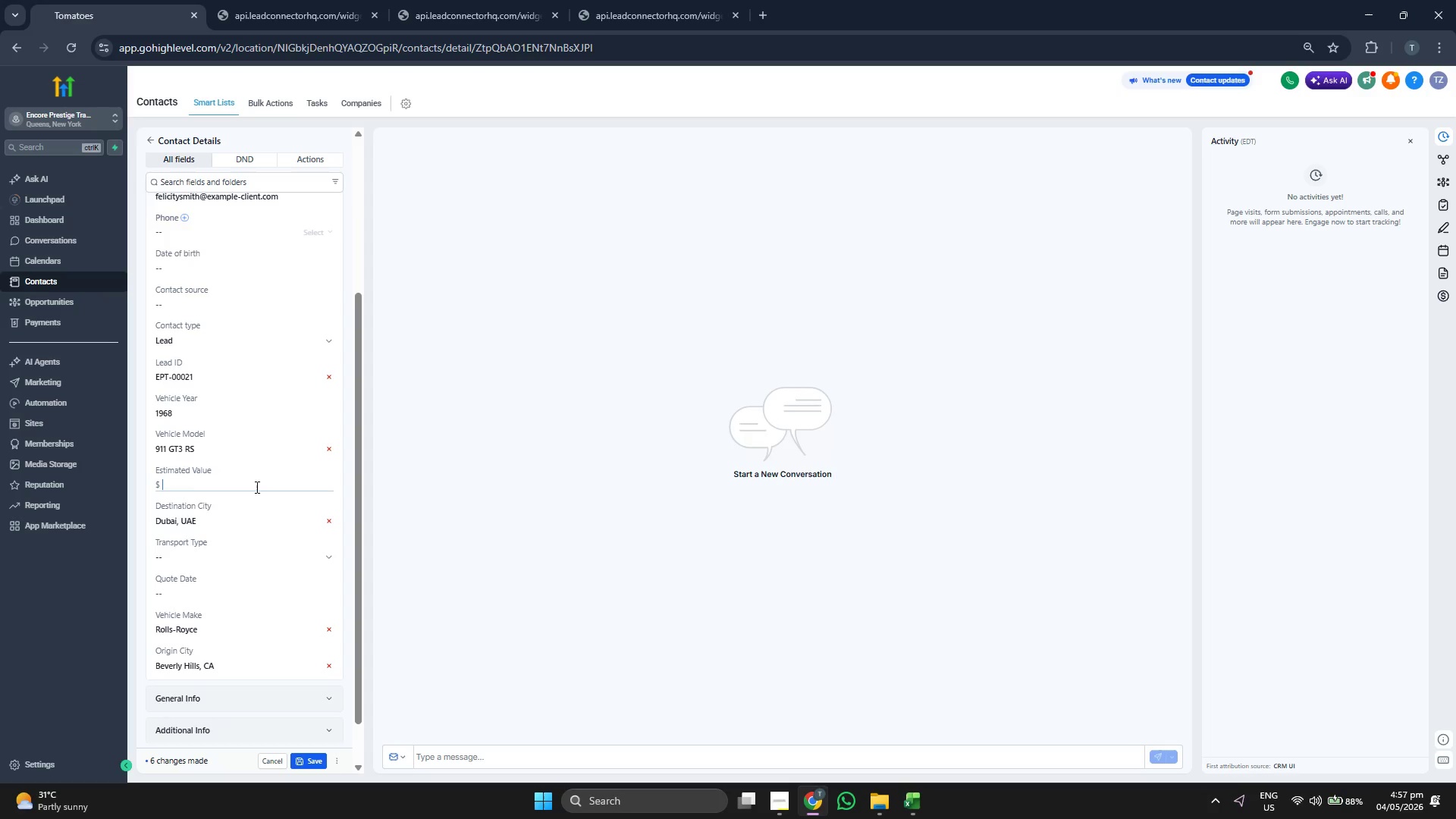 
key(Control+V)
 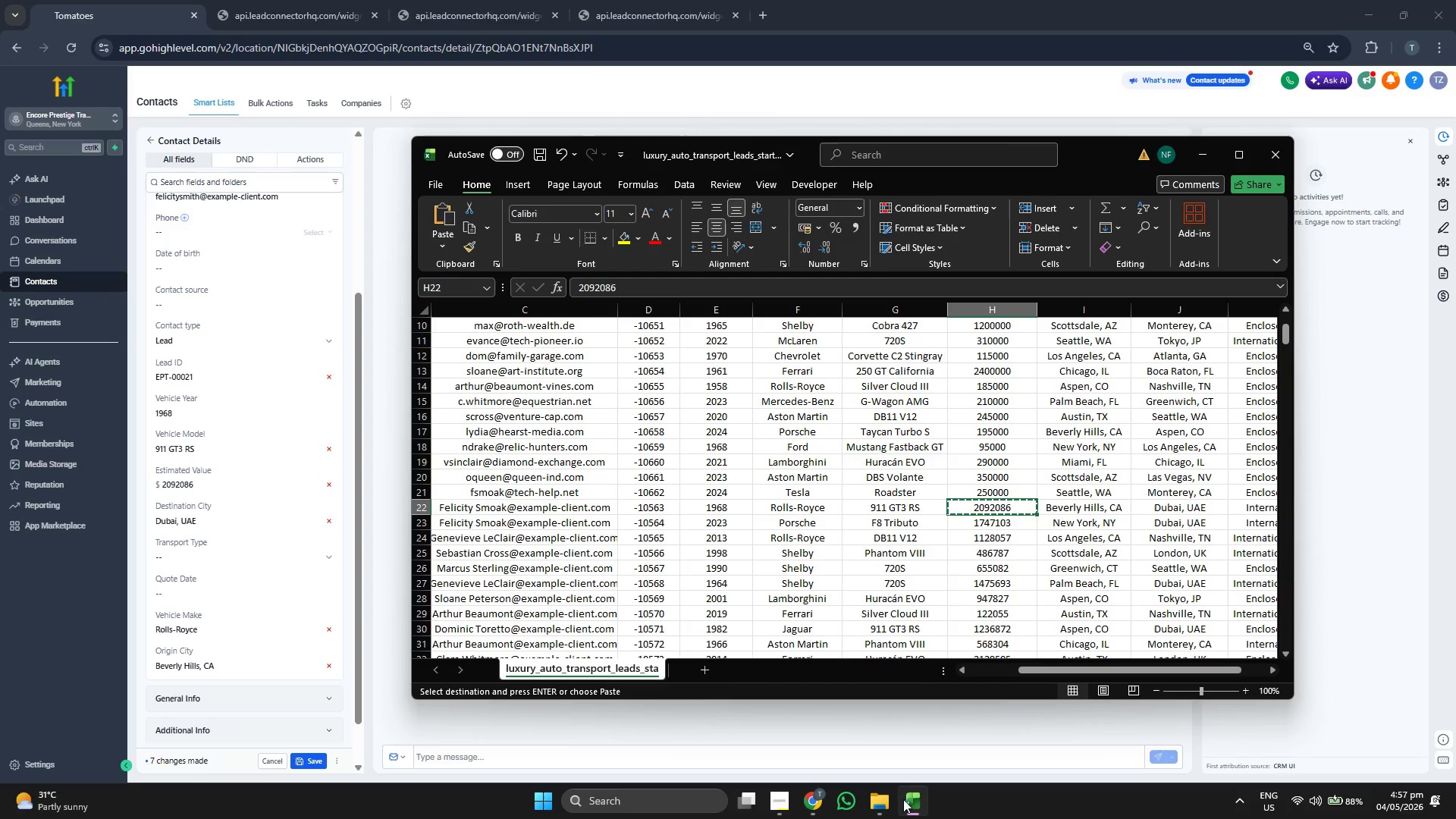 
wait(5.3)
 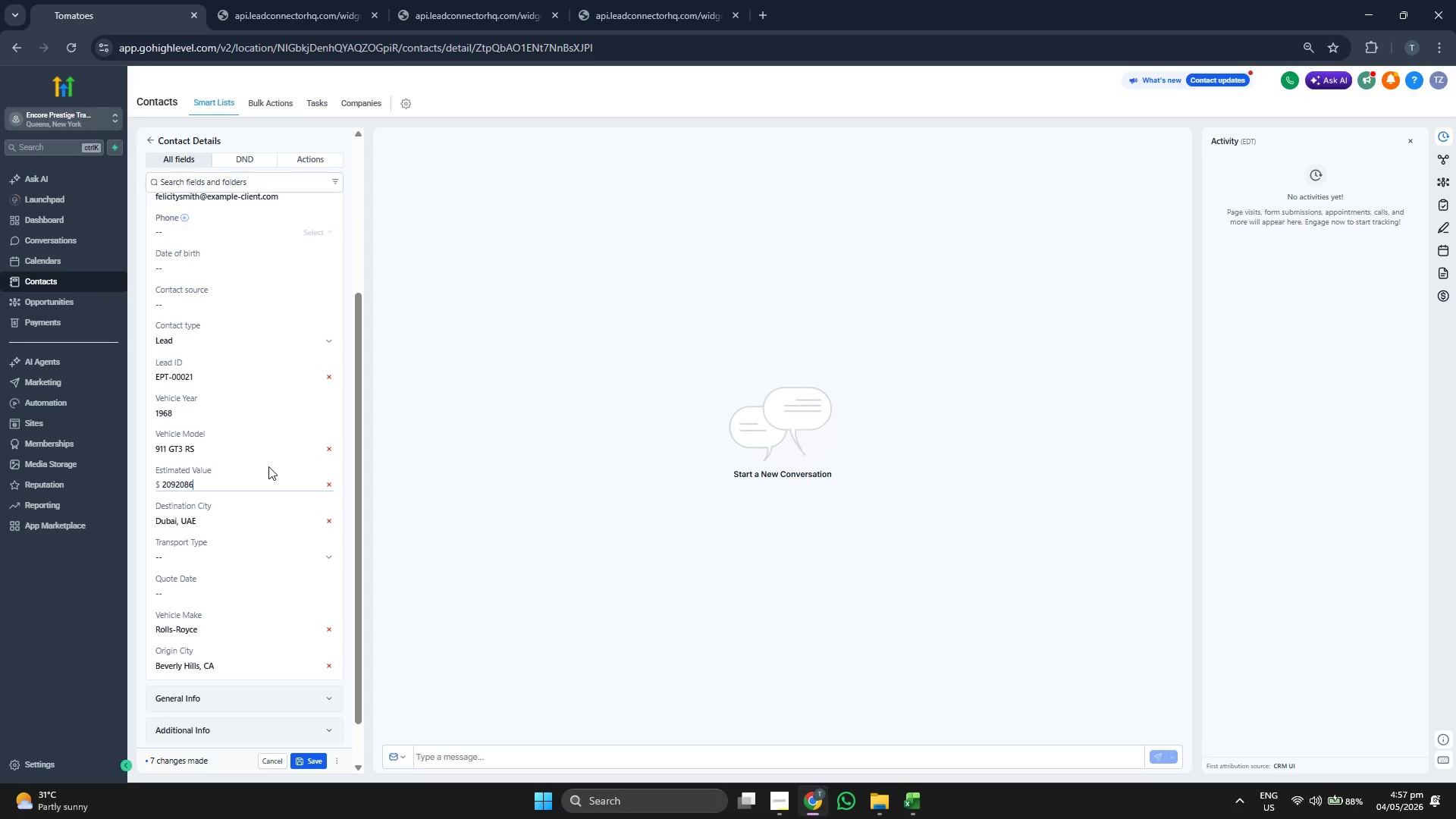 
key(ArrowRight)
 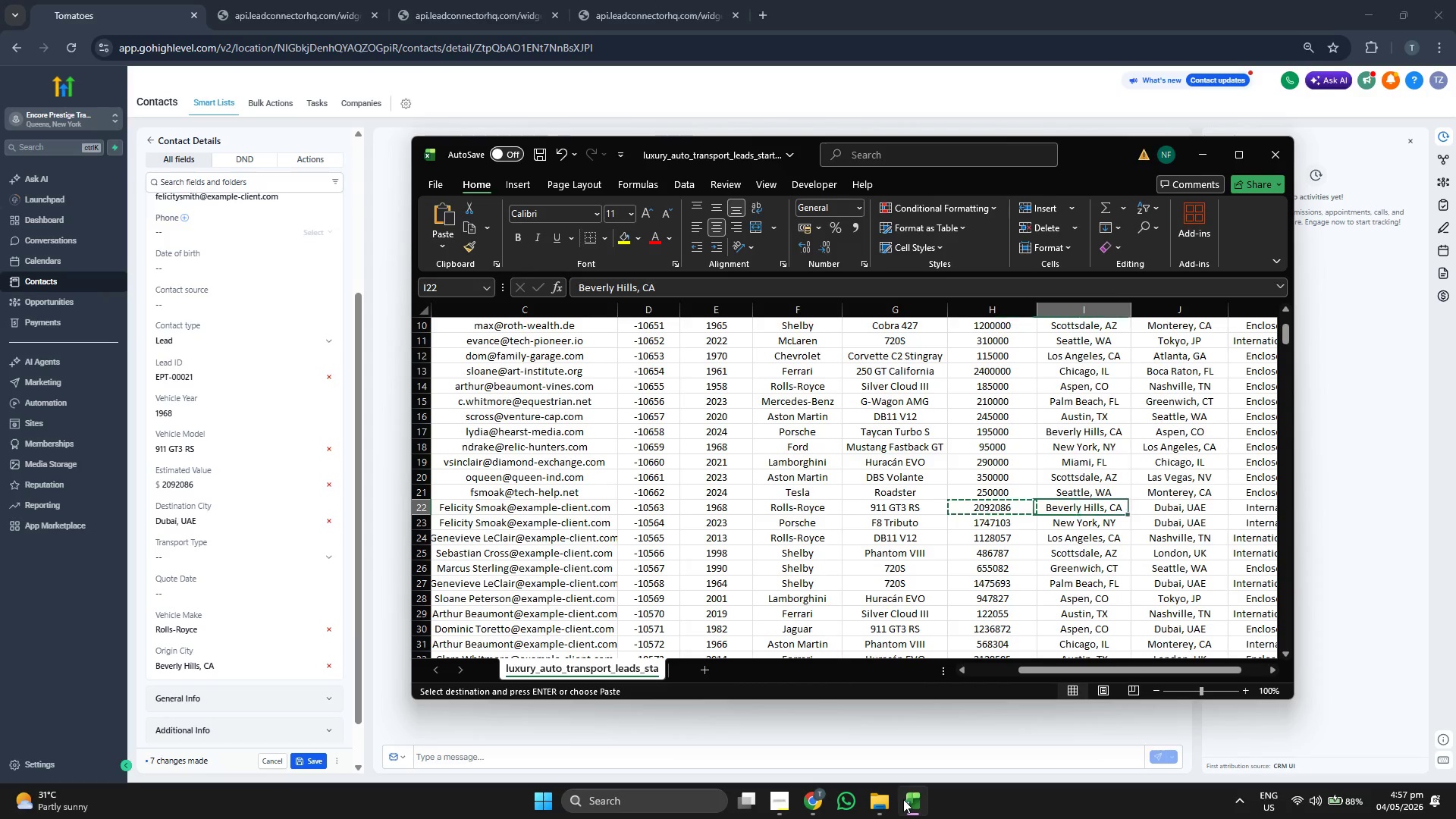 
key(ArrowRight)
 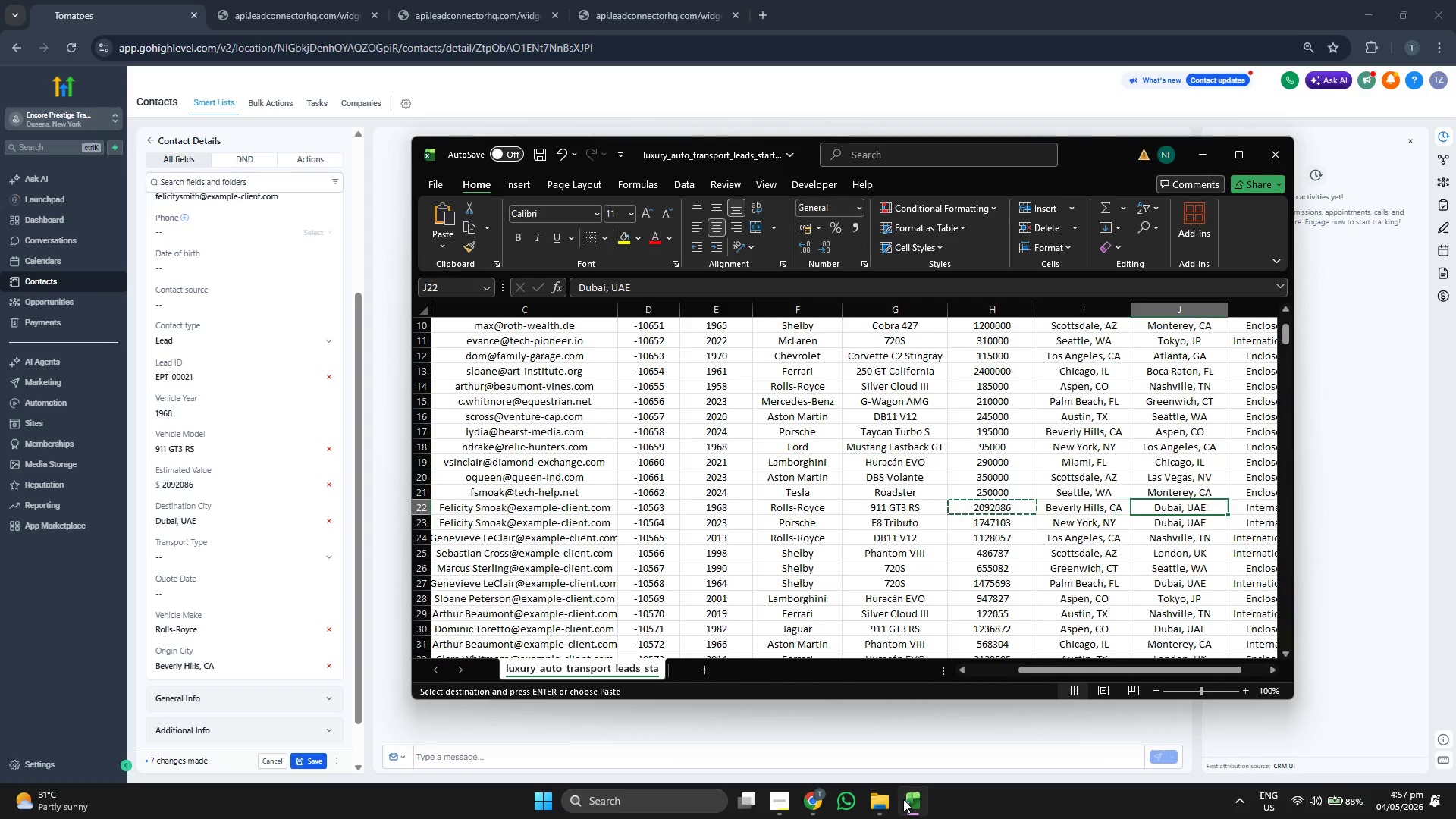 
key(ArrowRight)
 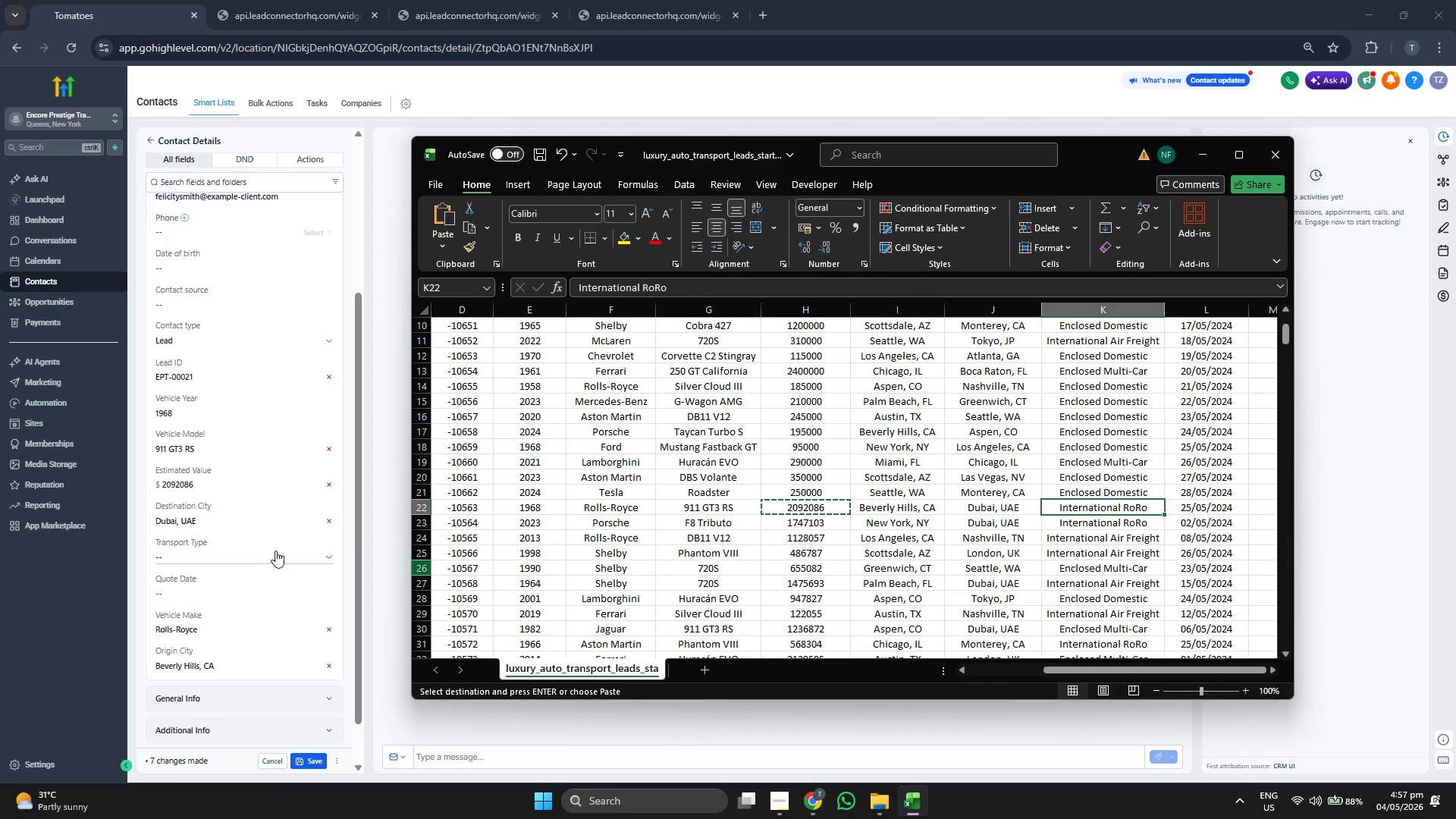 
left_click([233, 551])
 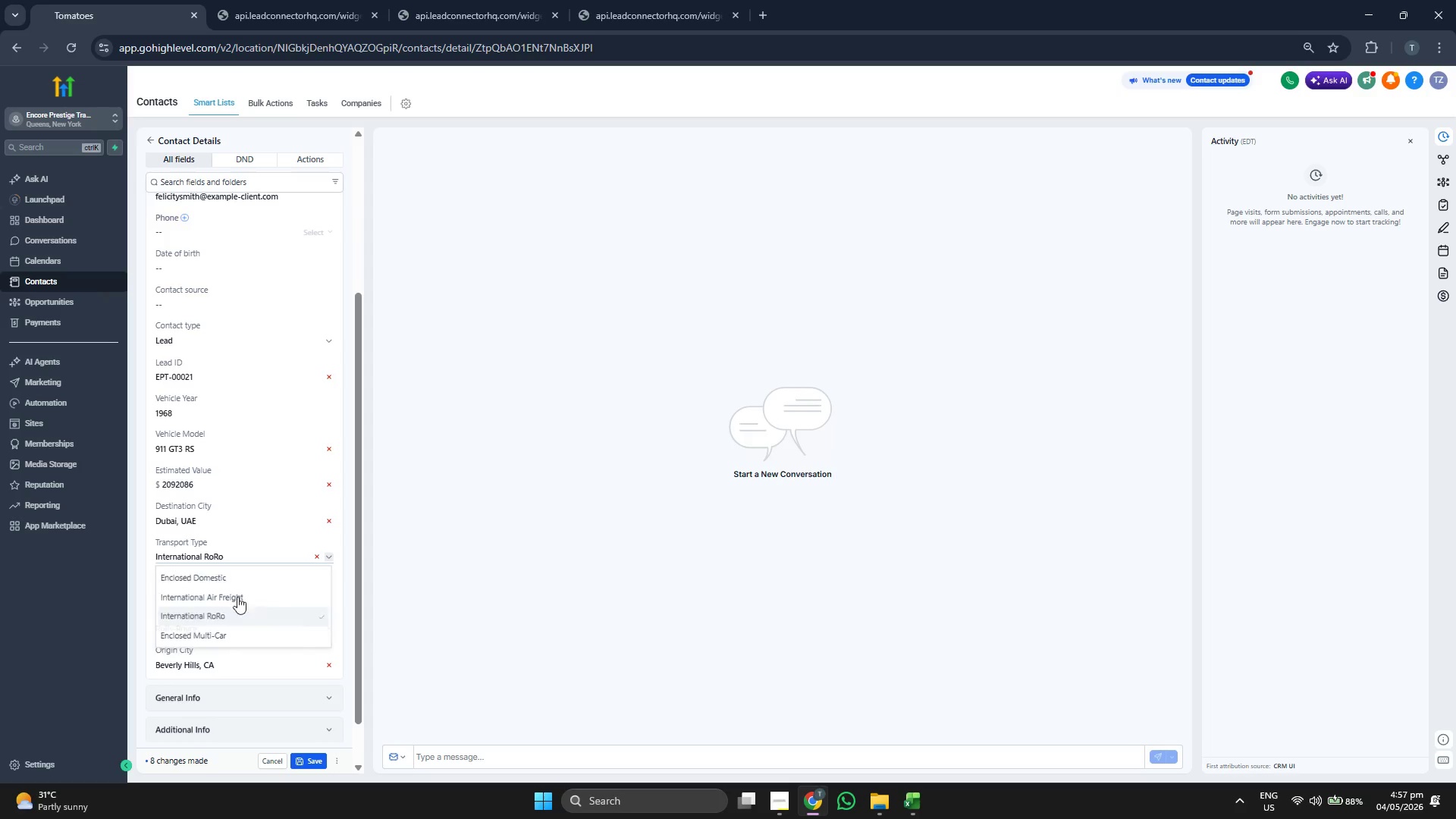 
left_click([235, 595])
 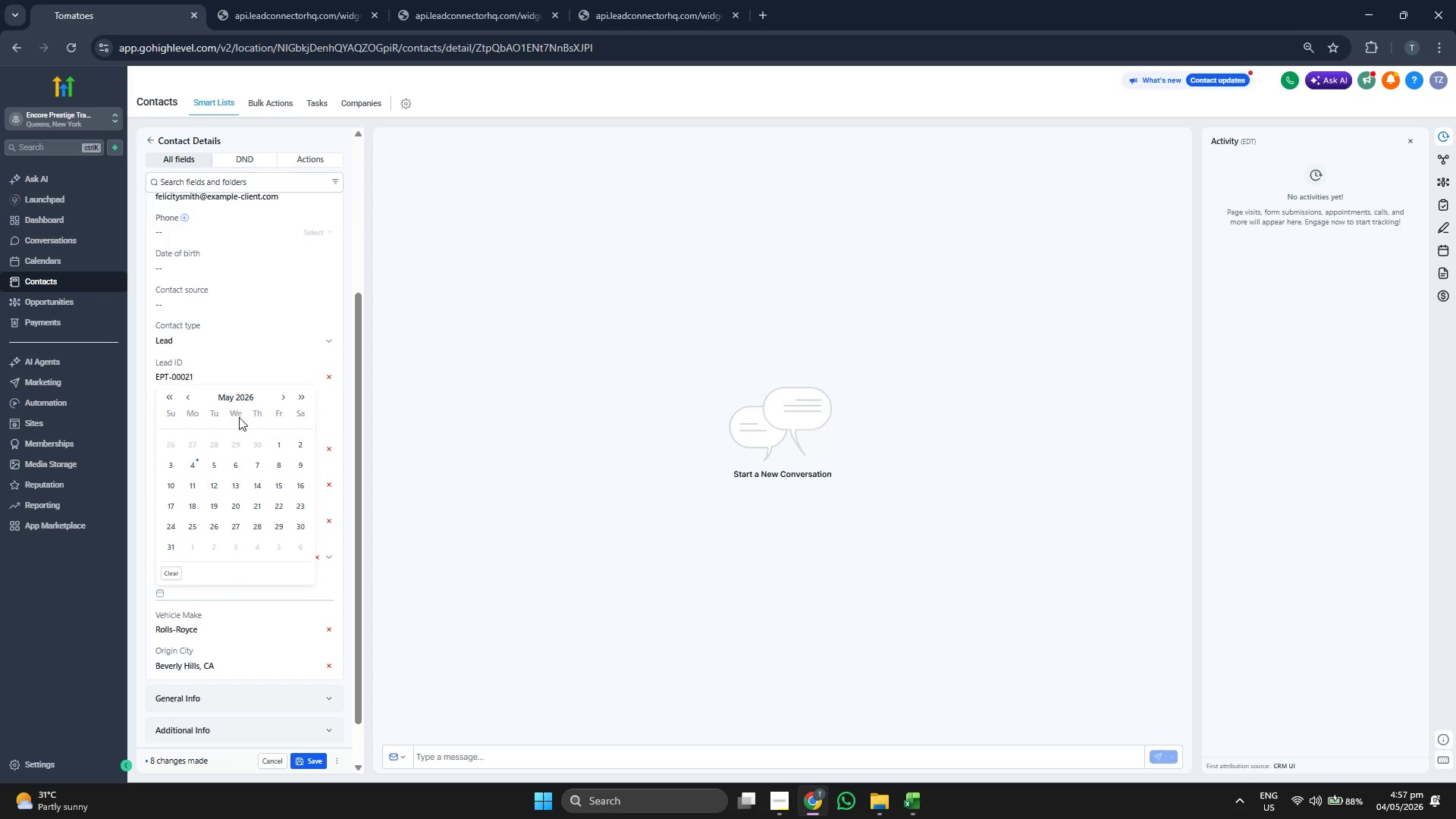 
left_click([239, 398])
 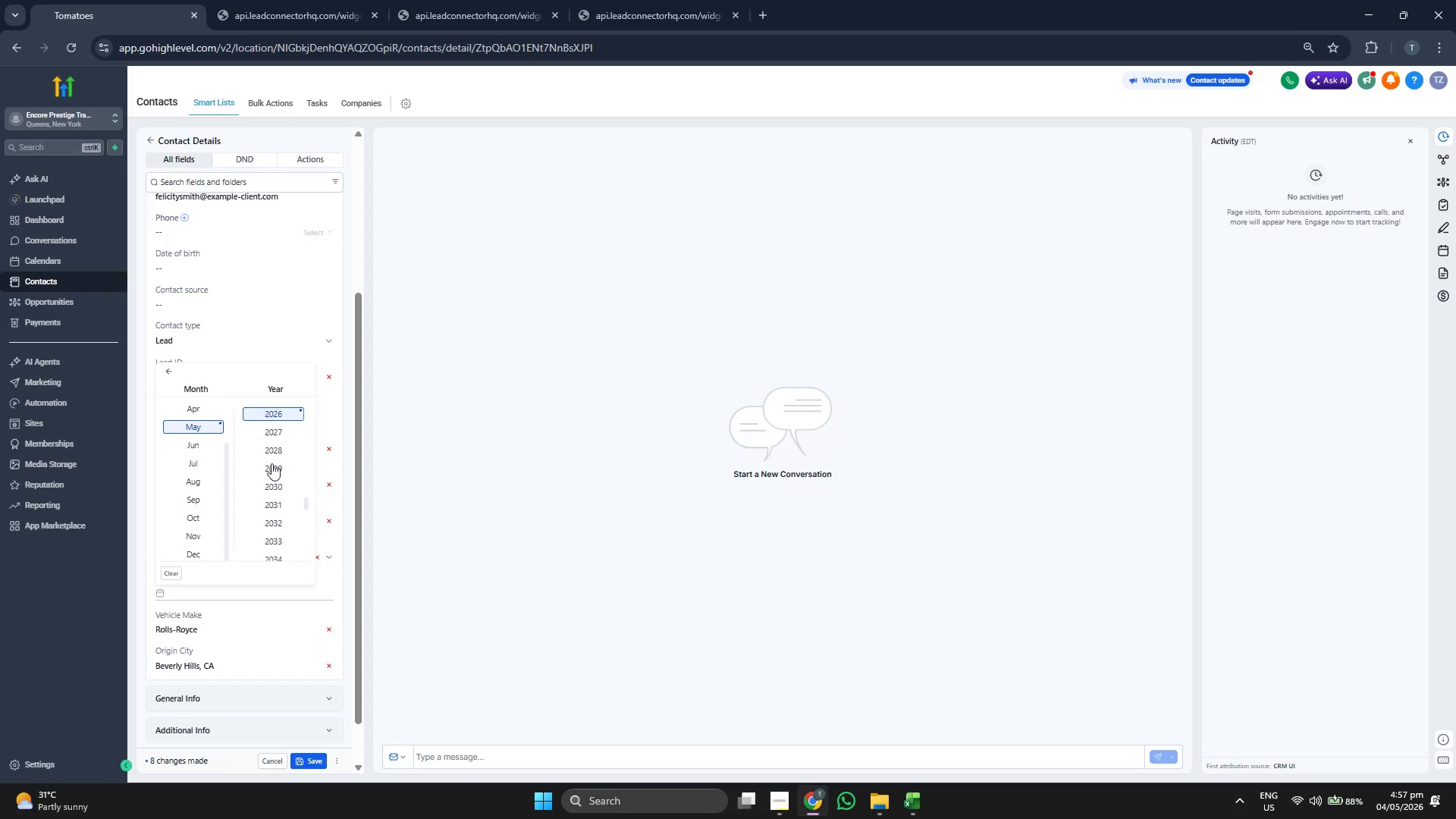 
scroll: coordinate [272, 466], scroll_direction: up, amount: 1.0
 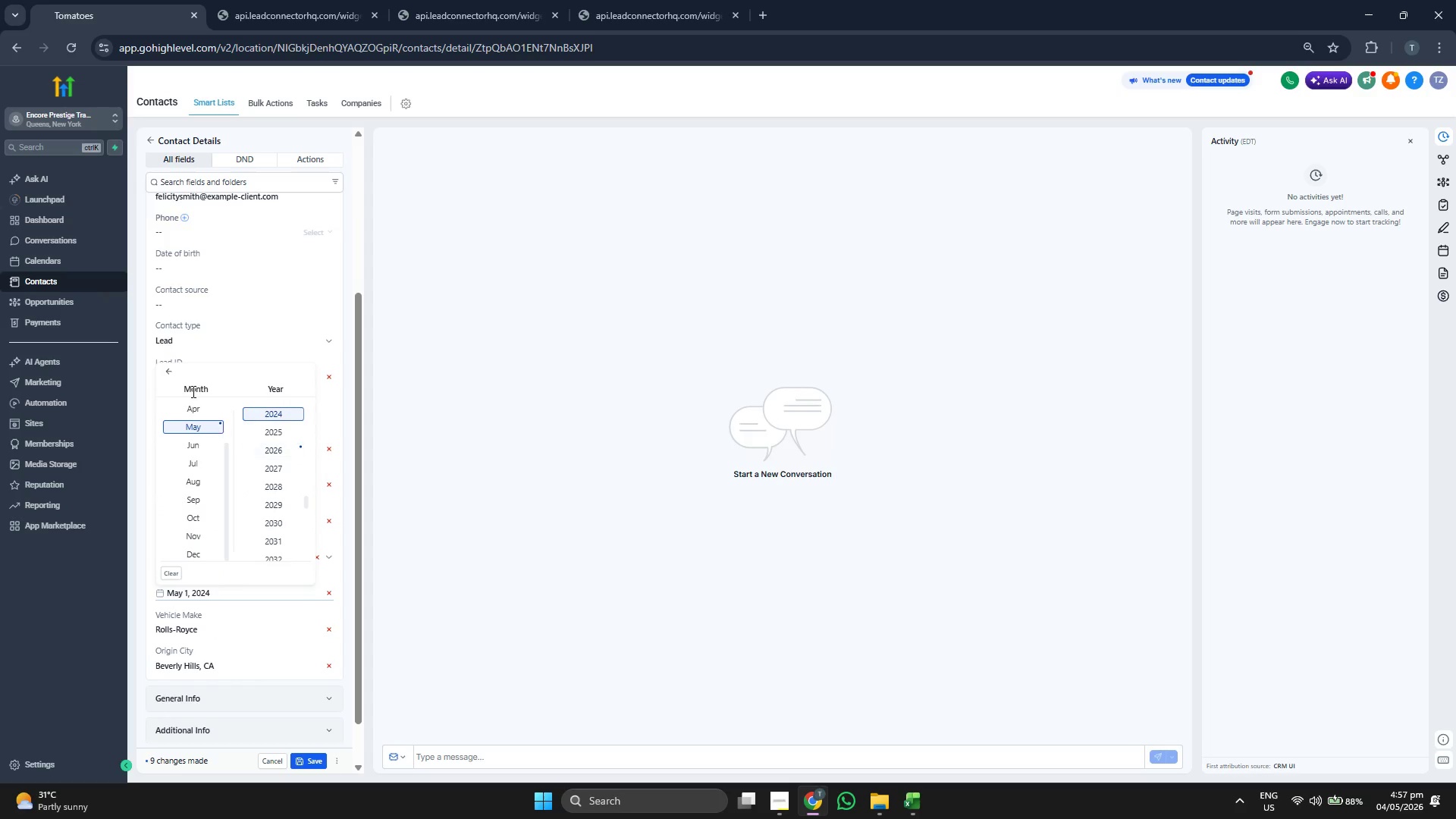 
left_click([171, 375])
 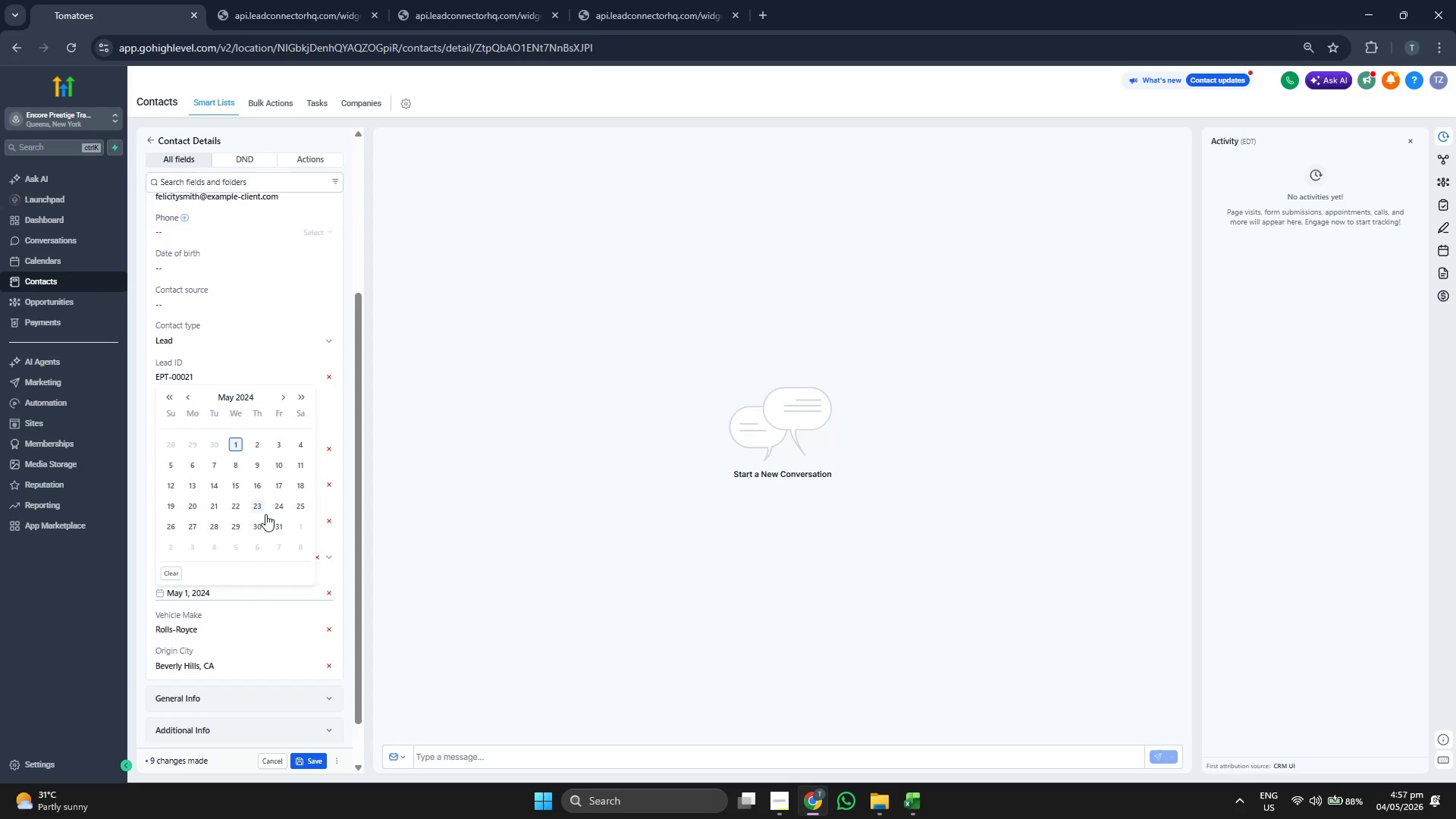 
left_click([303, 510])
 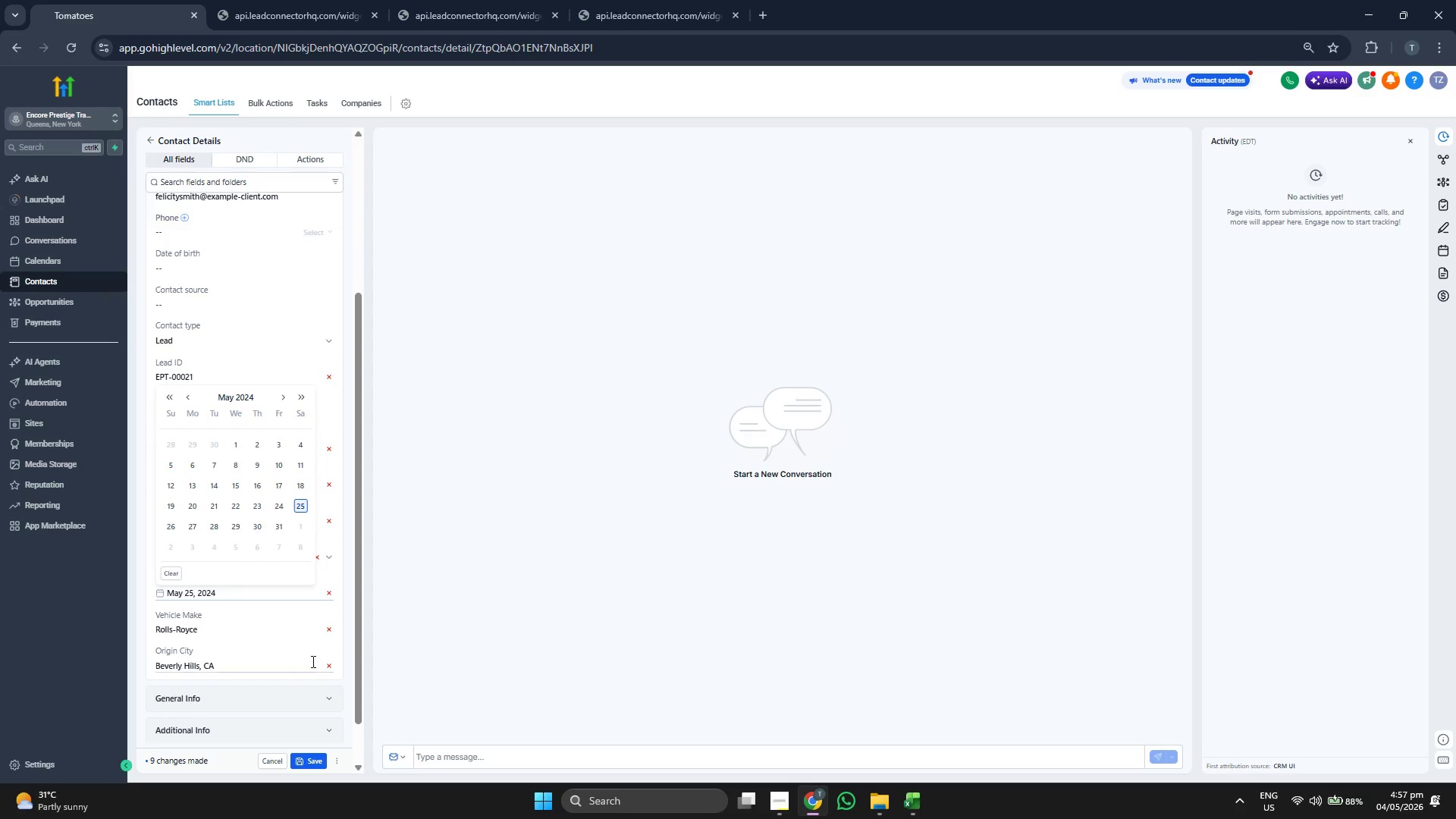 
mouse_move([318, 725])
 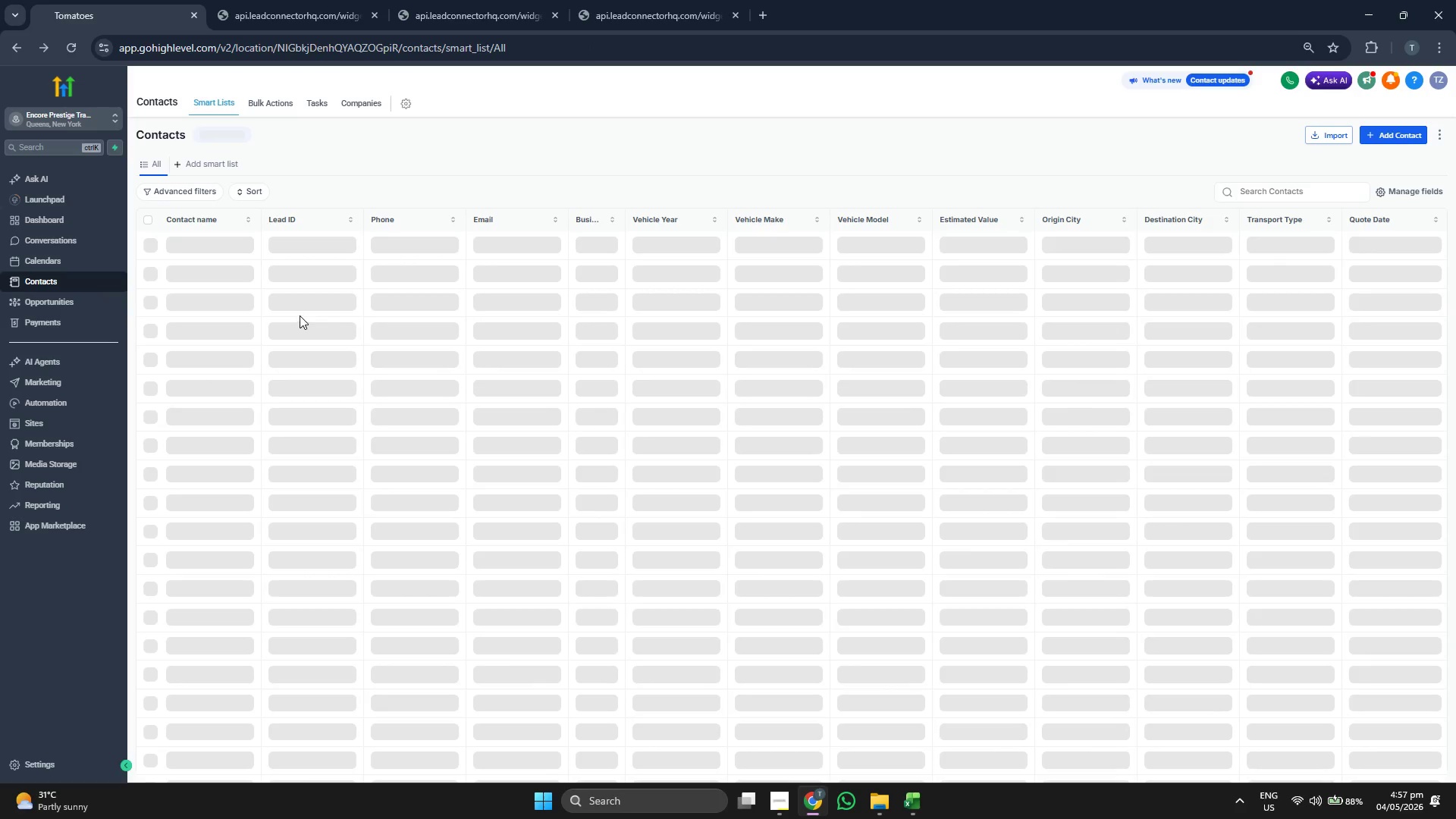 
wait(10.7)
 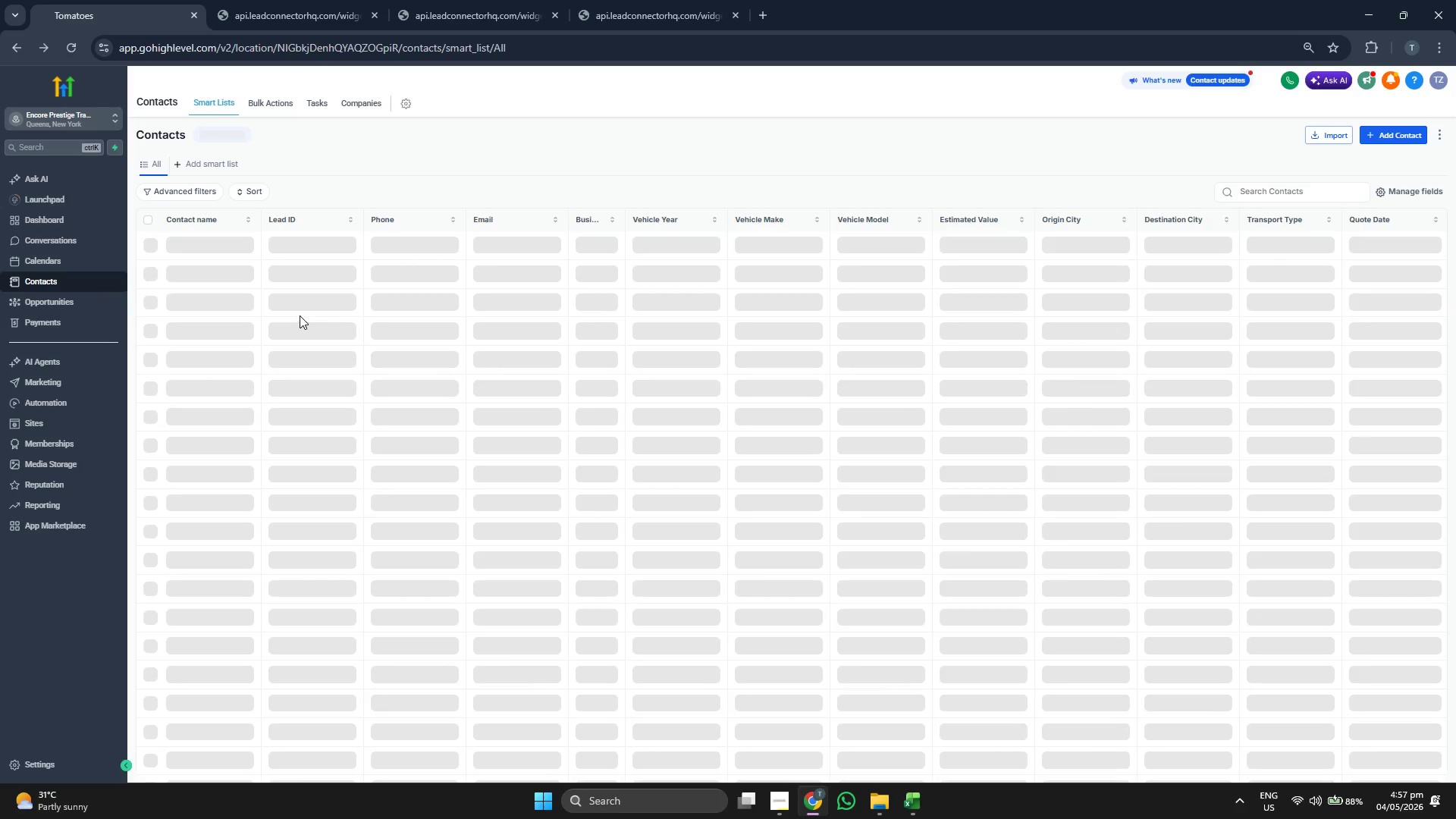 
left_click([1392, 130])
 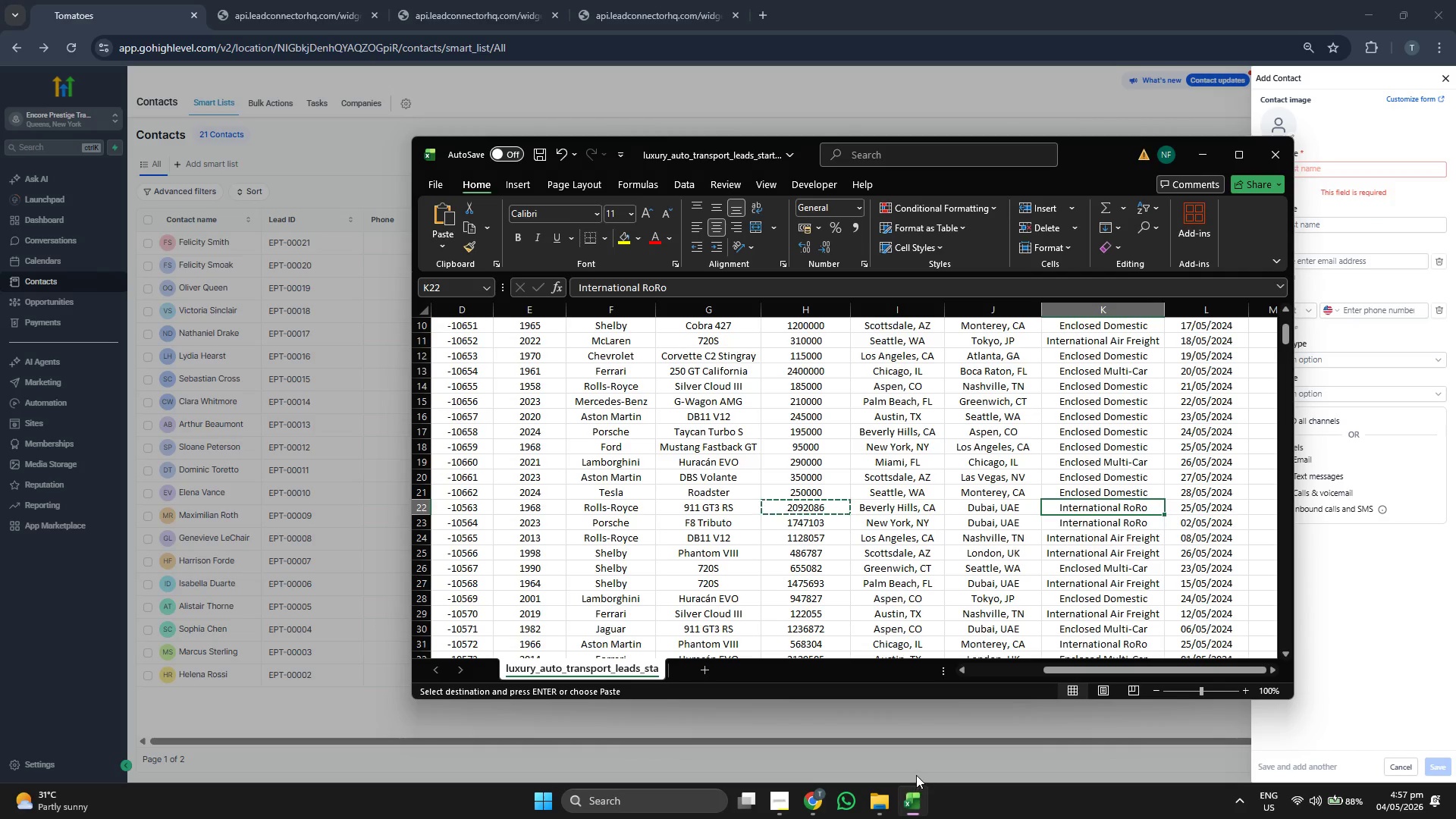 
key(ArrowDown)
 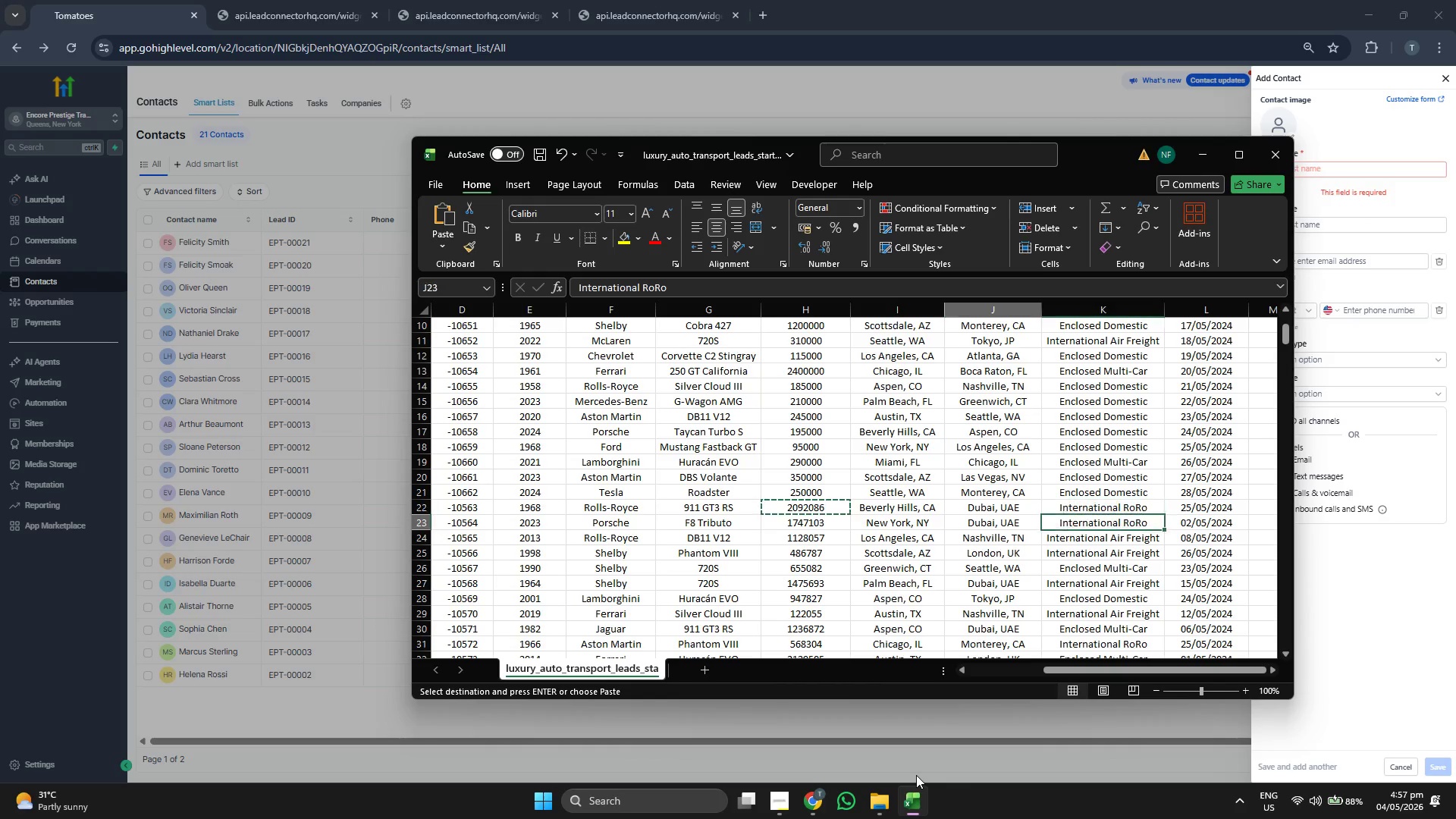 
key(ArrowLeft)
 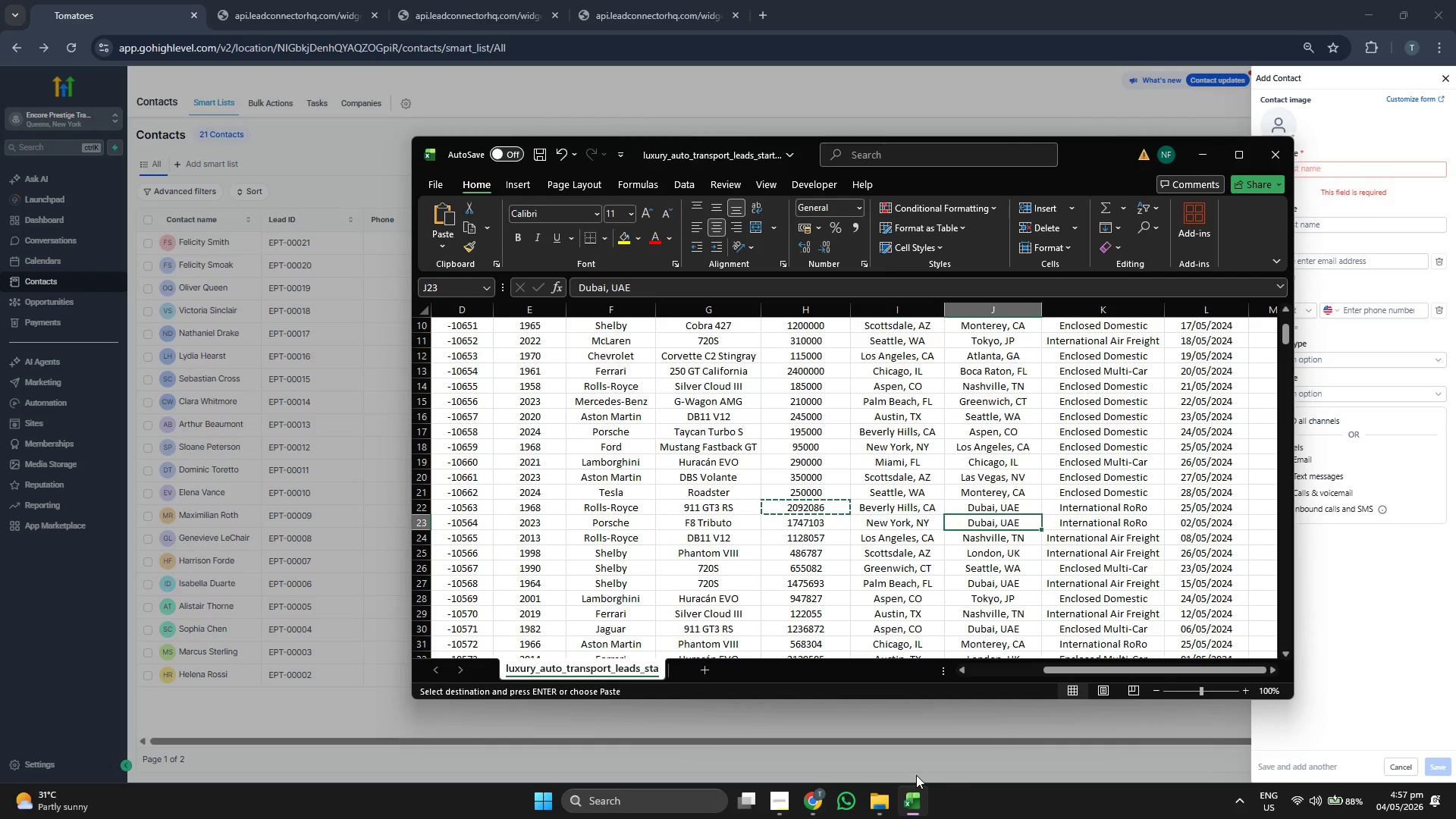 
key(ArrowLeft)
 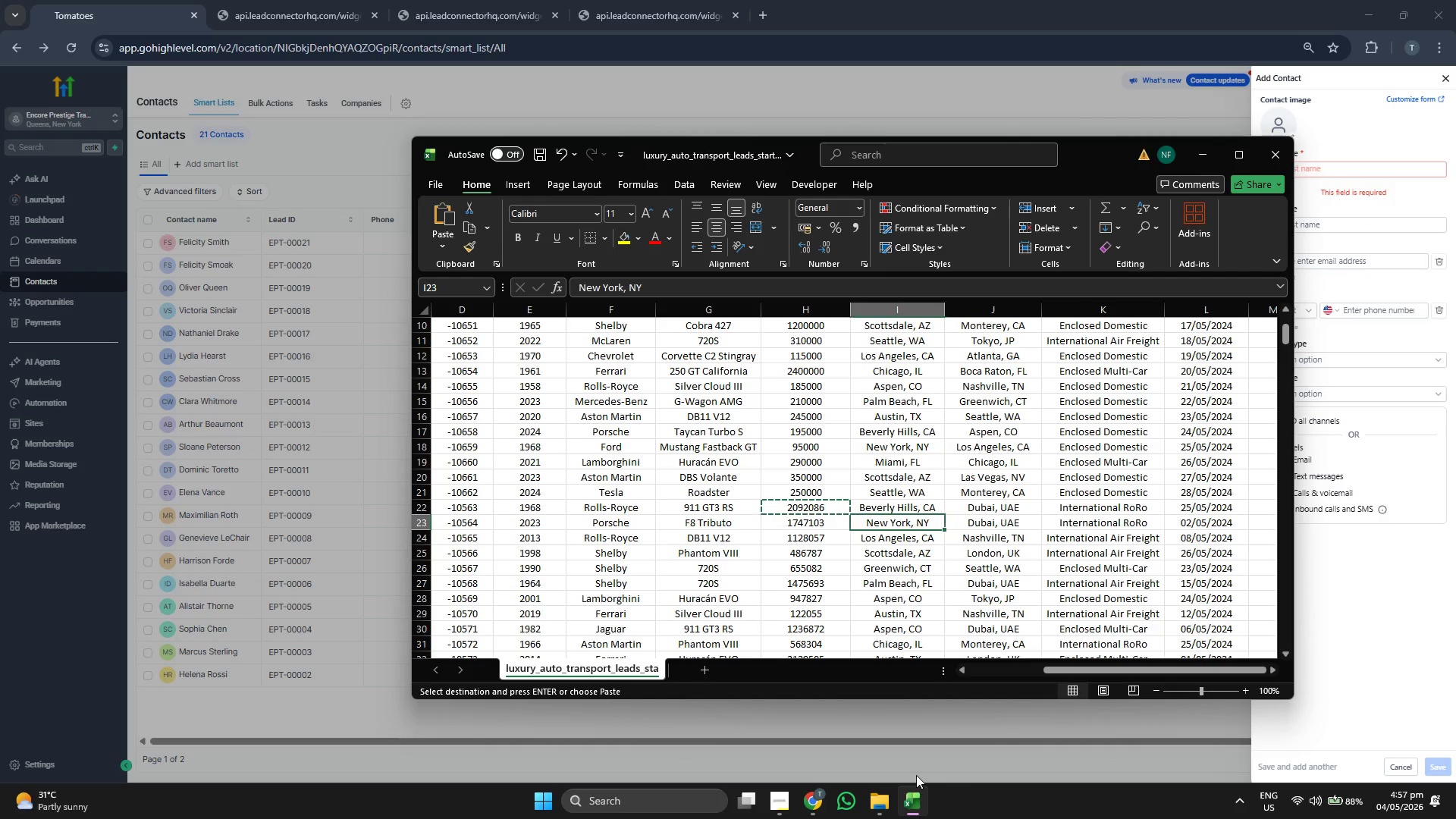 
key(ArrowLeft)
 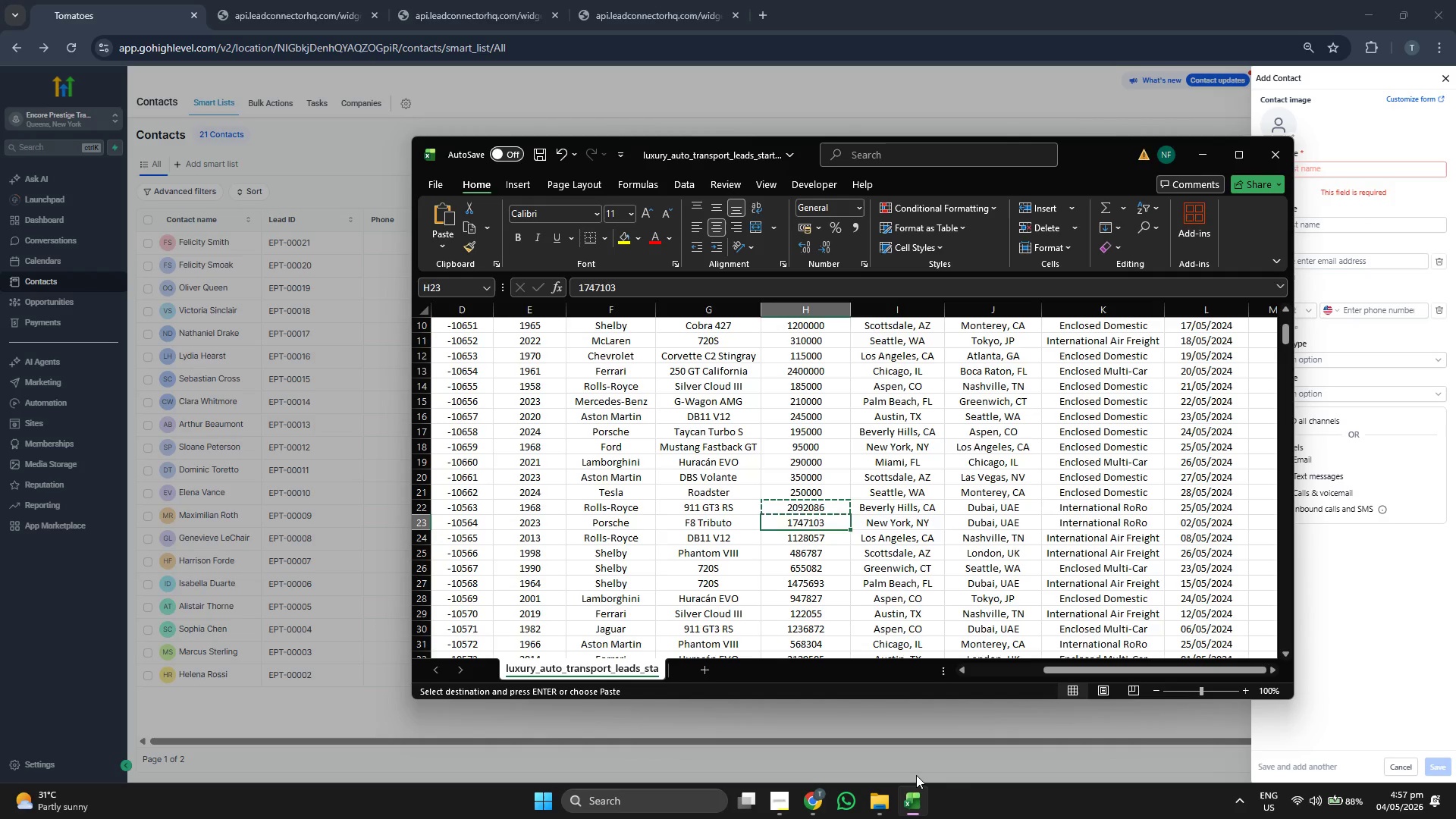 
key(ArrowLeft)
 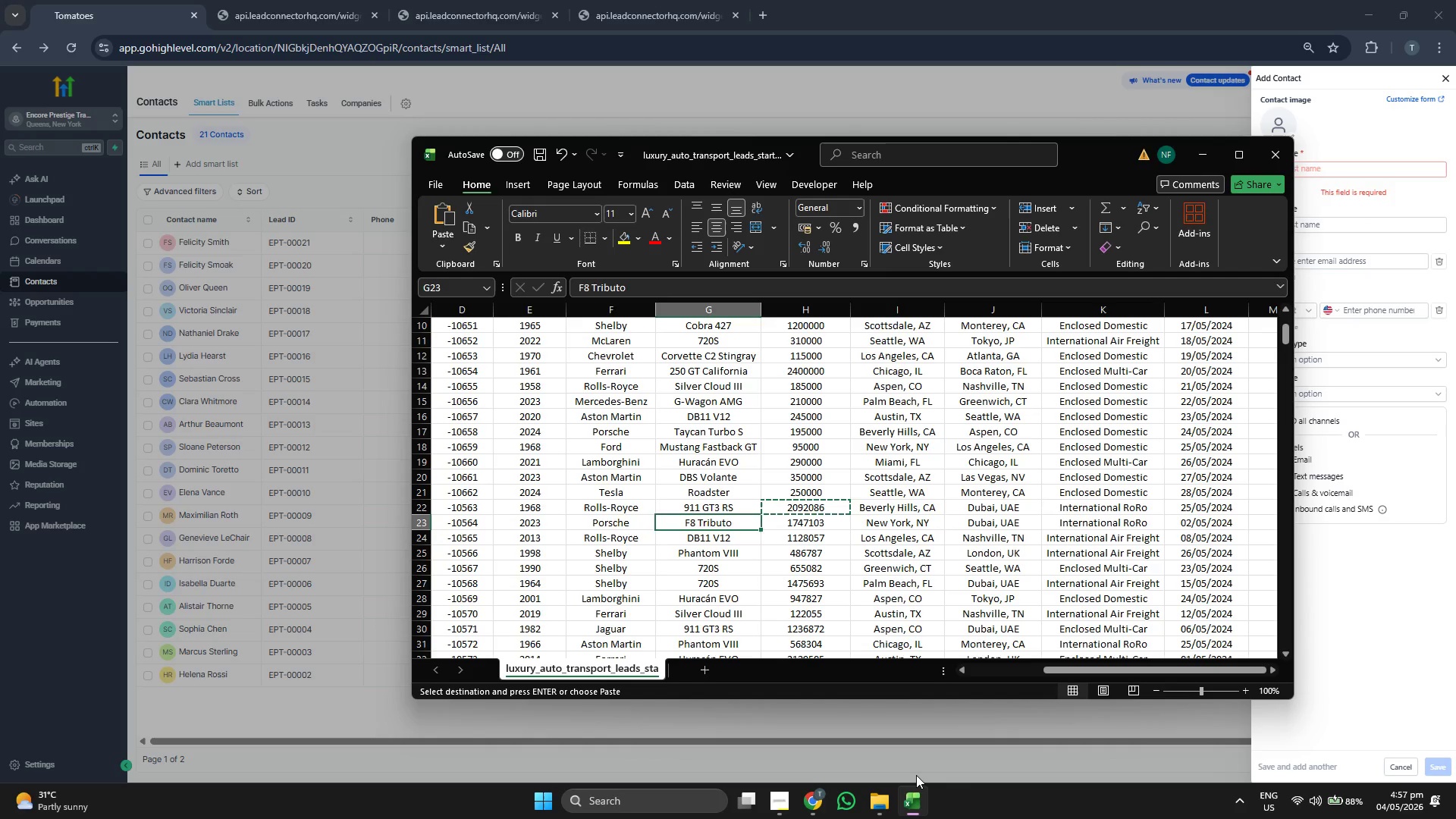 
key(ArrowLeft)
 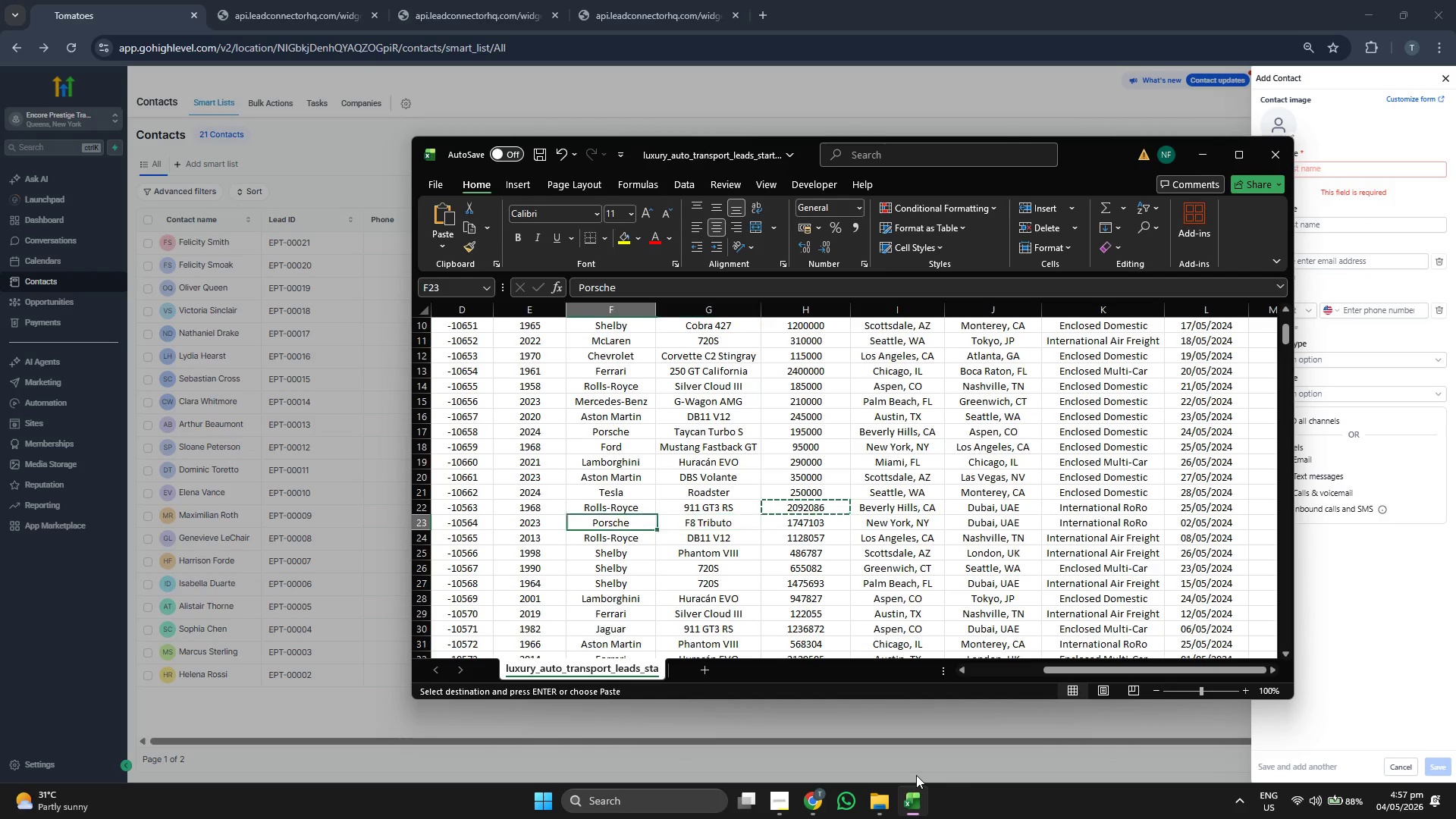 
key(ArrowLeft)
 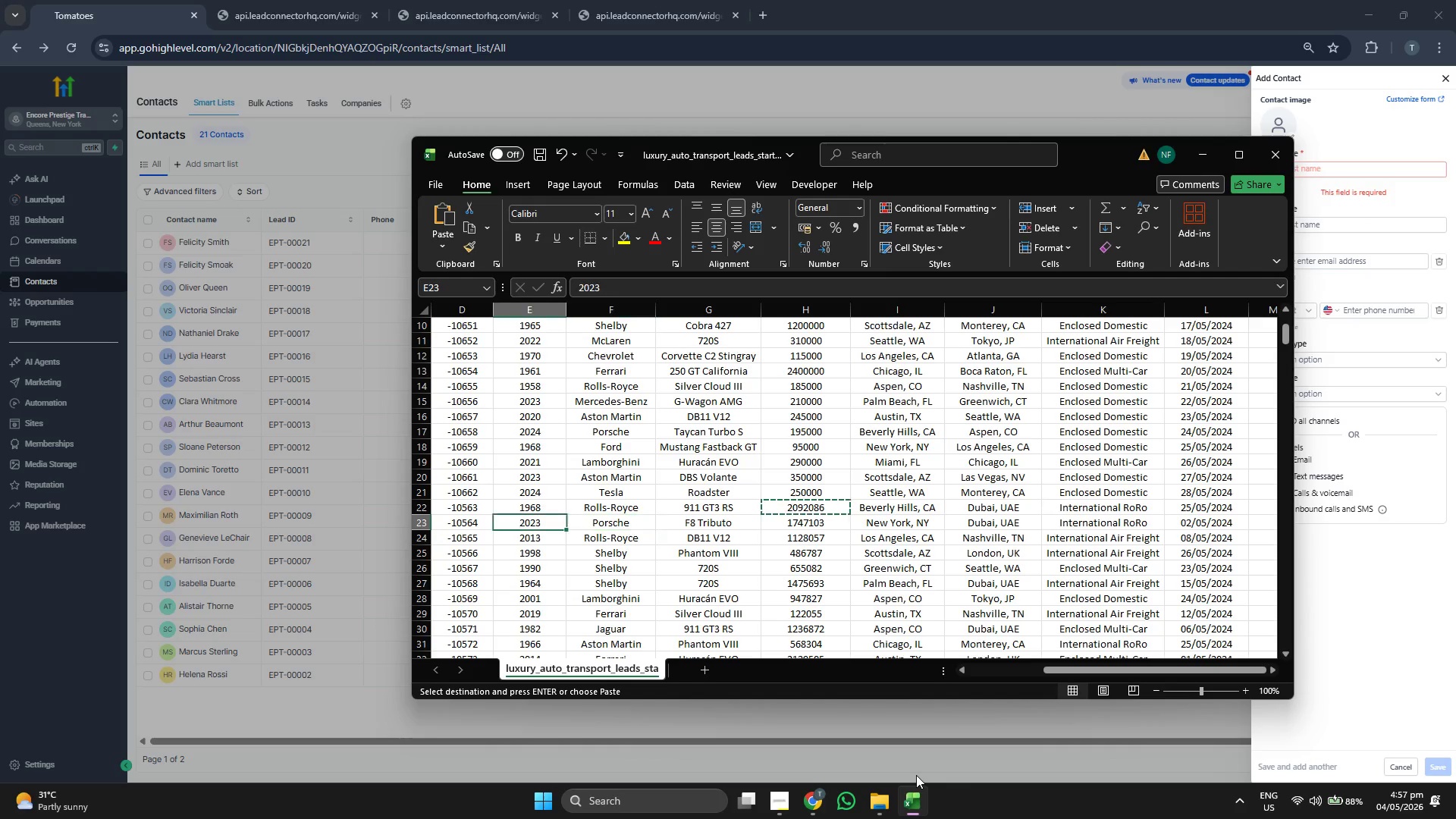 
key(ArrowLeft)
 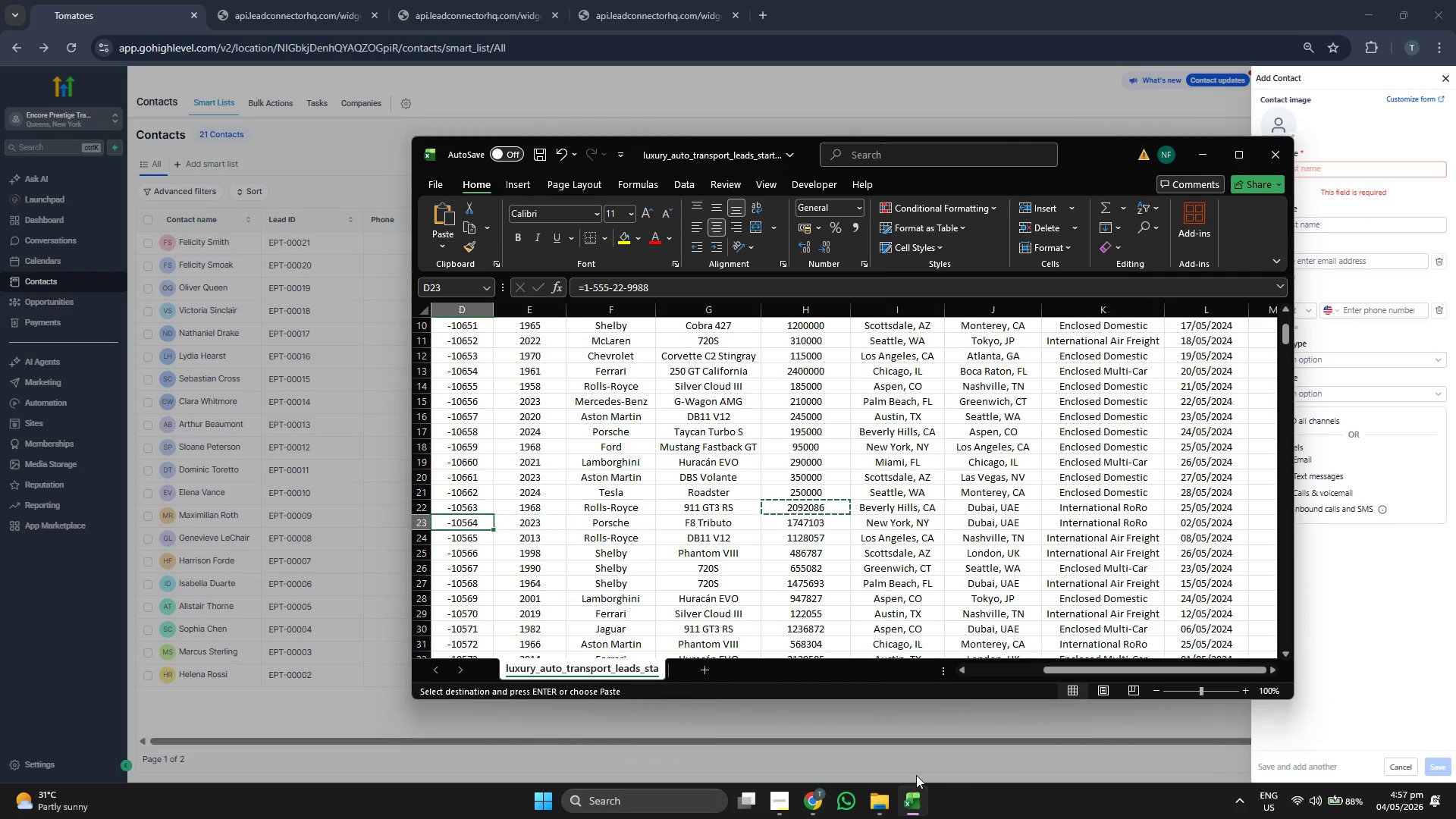 
key(ArrowLeft)
 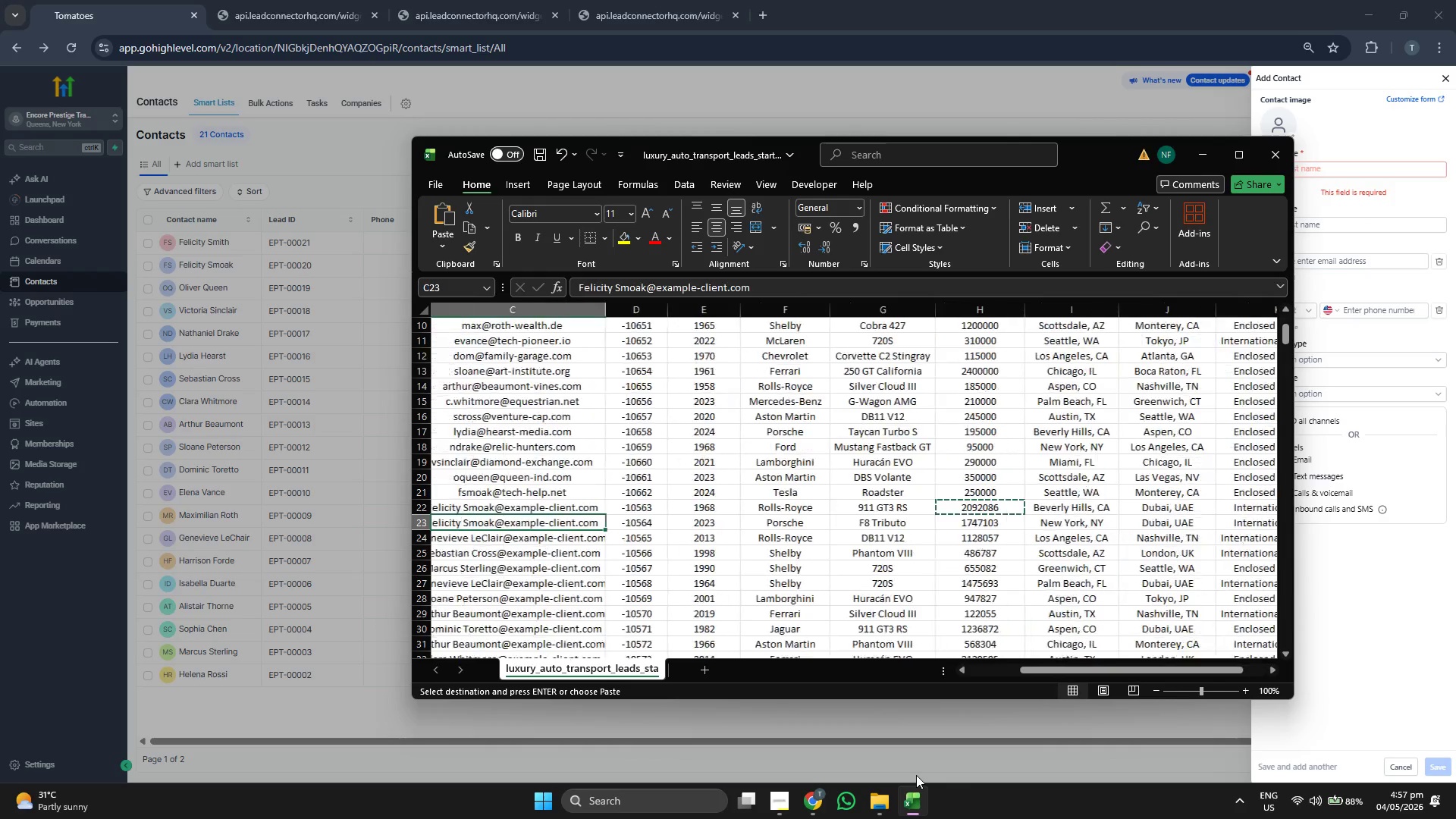 
key(ArrowLeft)
 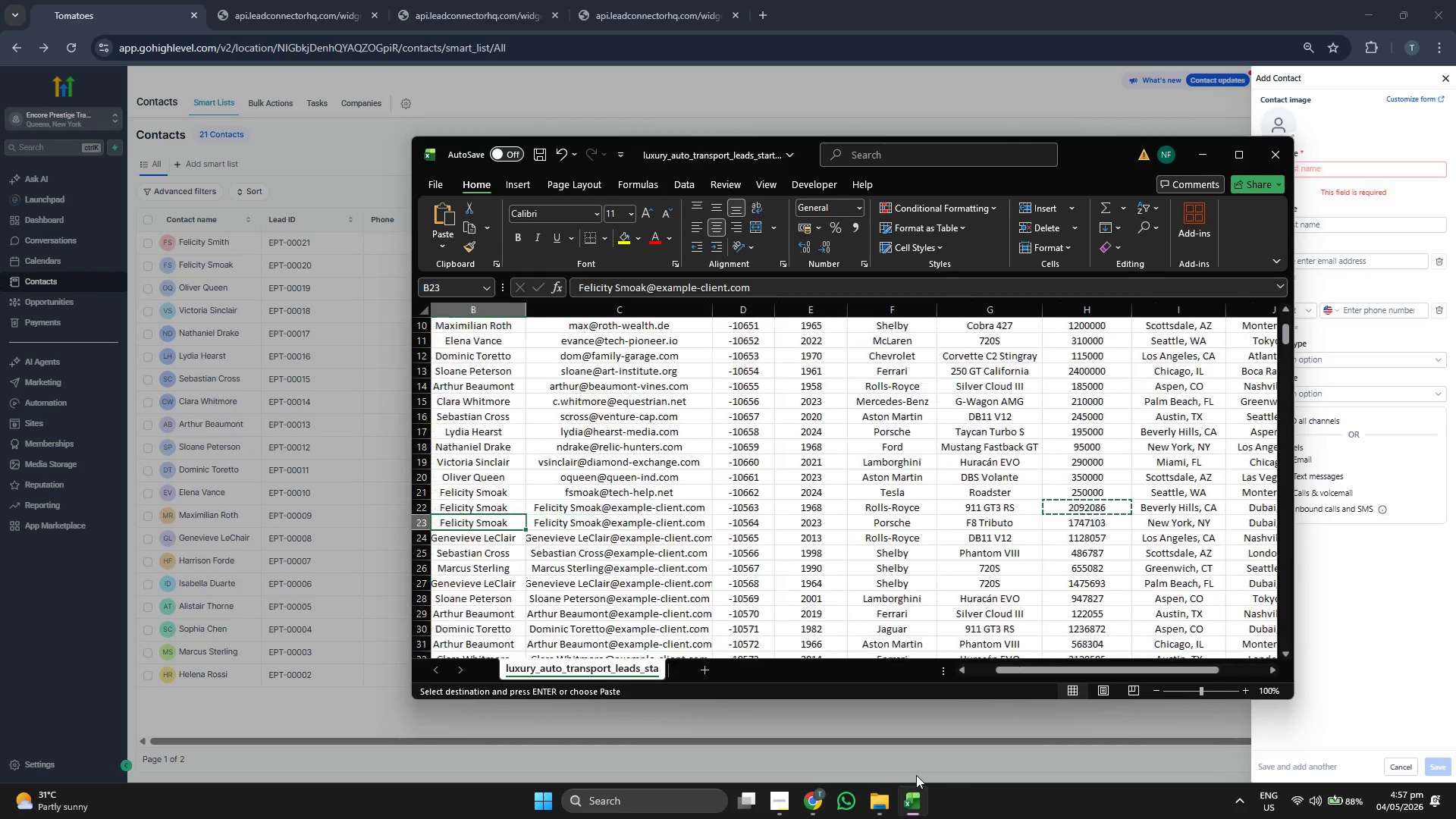 
key(ArrowLeft)
 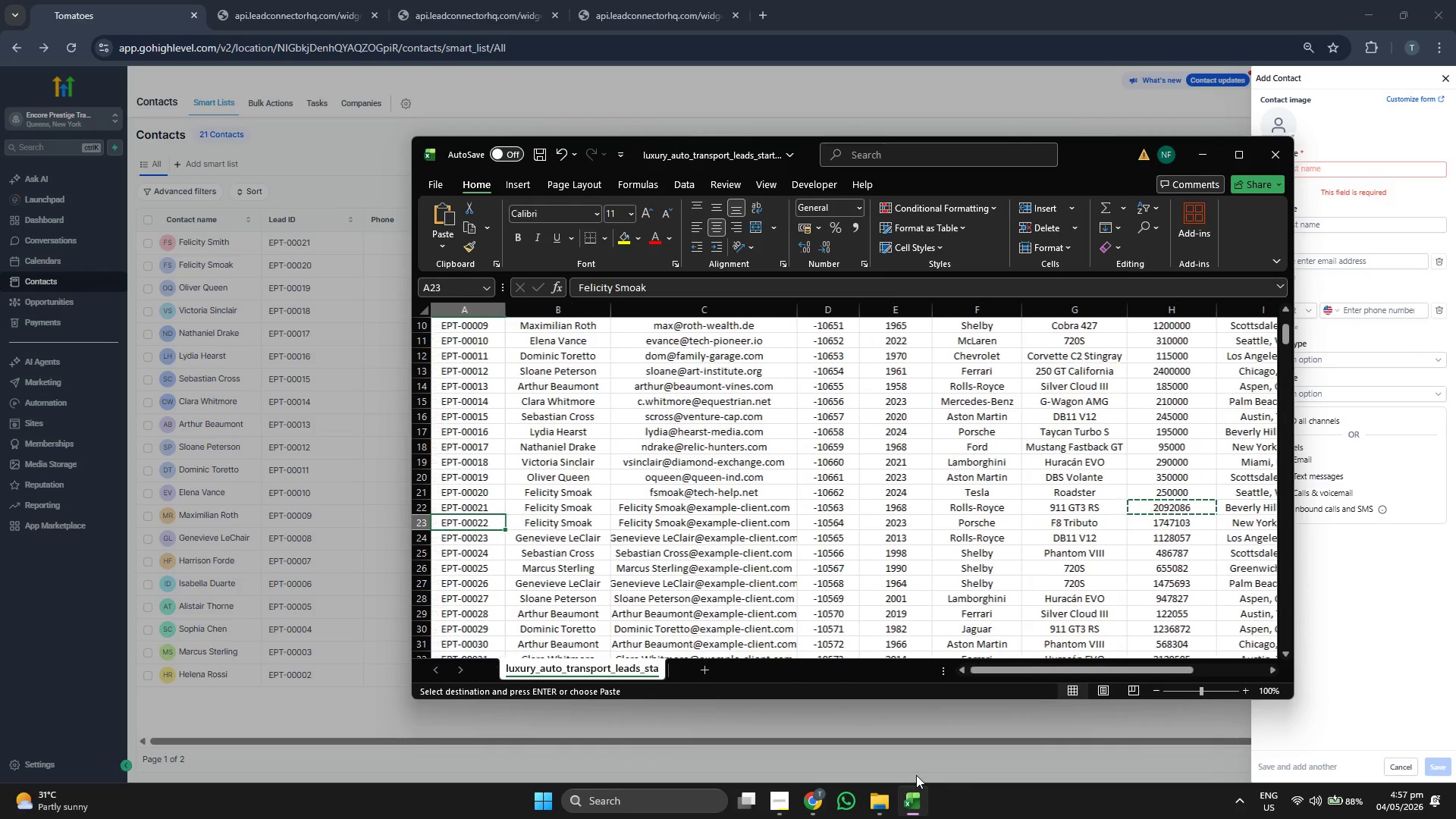 
key(ArrowLeft)
 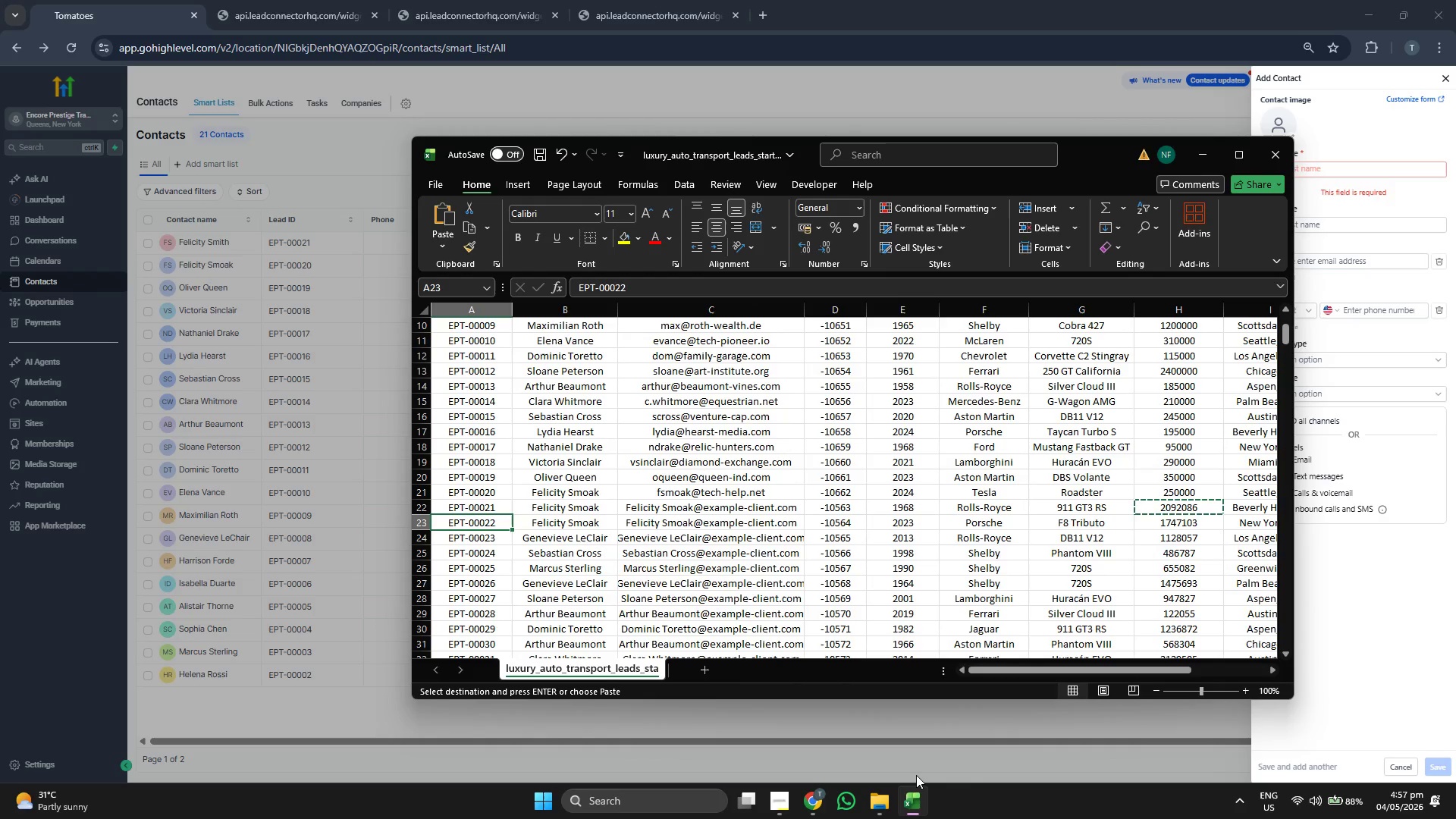 
key(ArrowRight)
 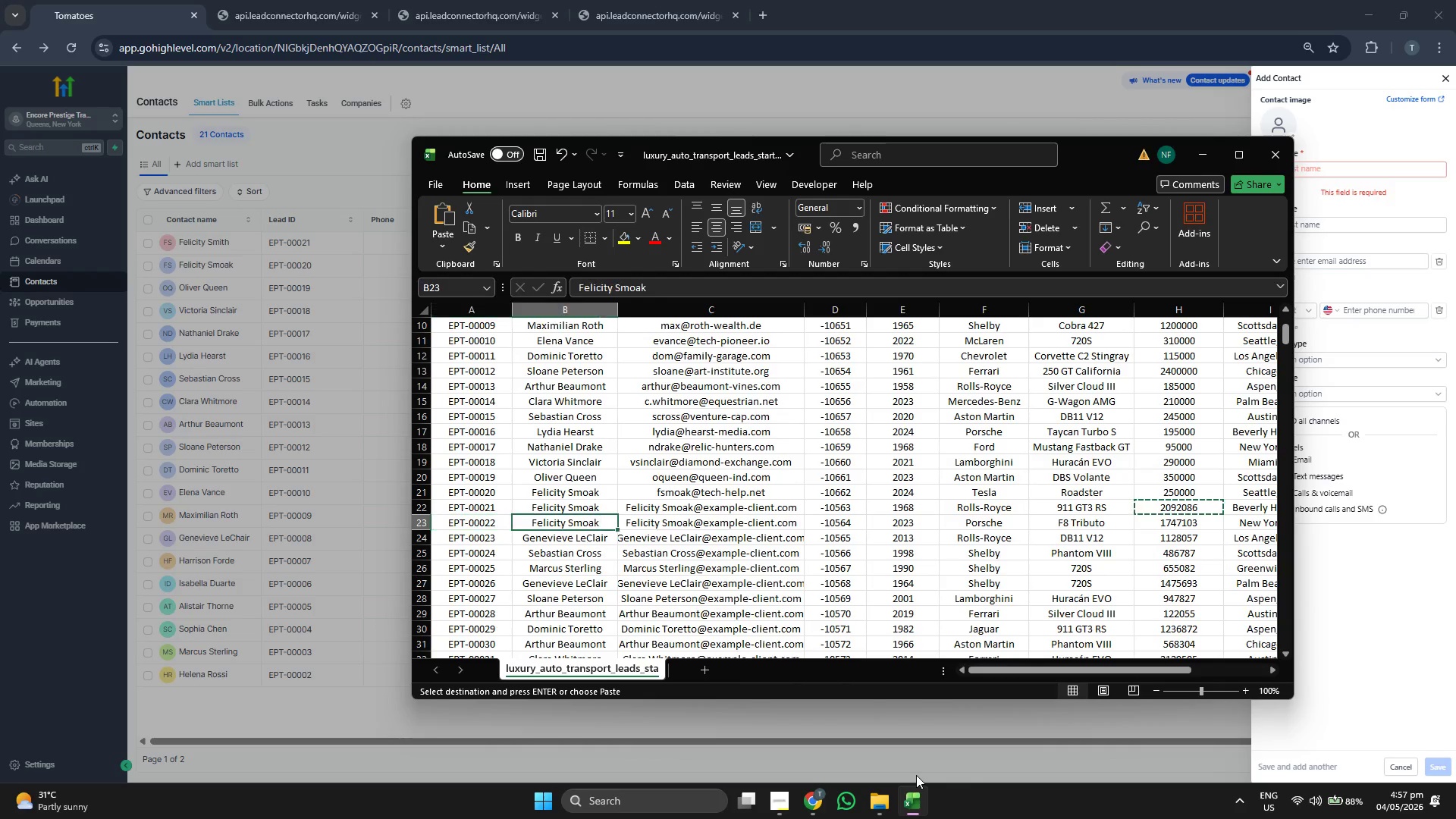 
key(ArrowRight)
 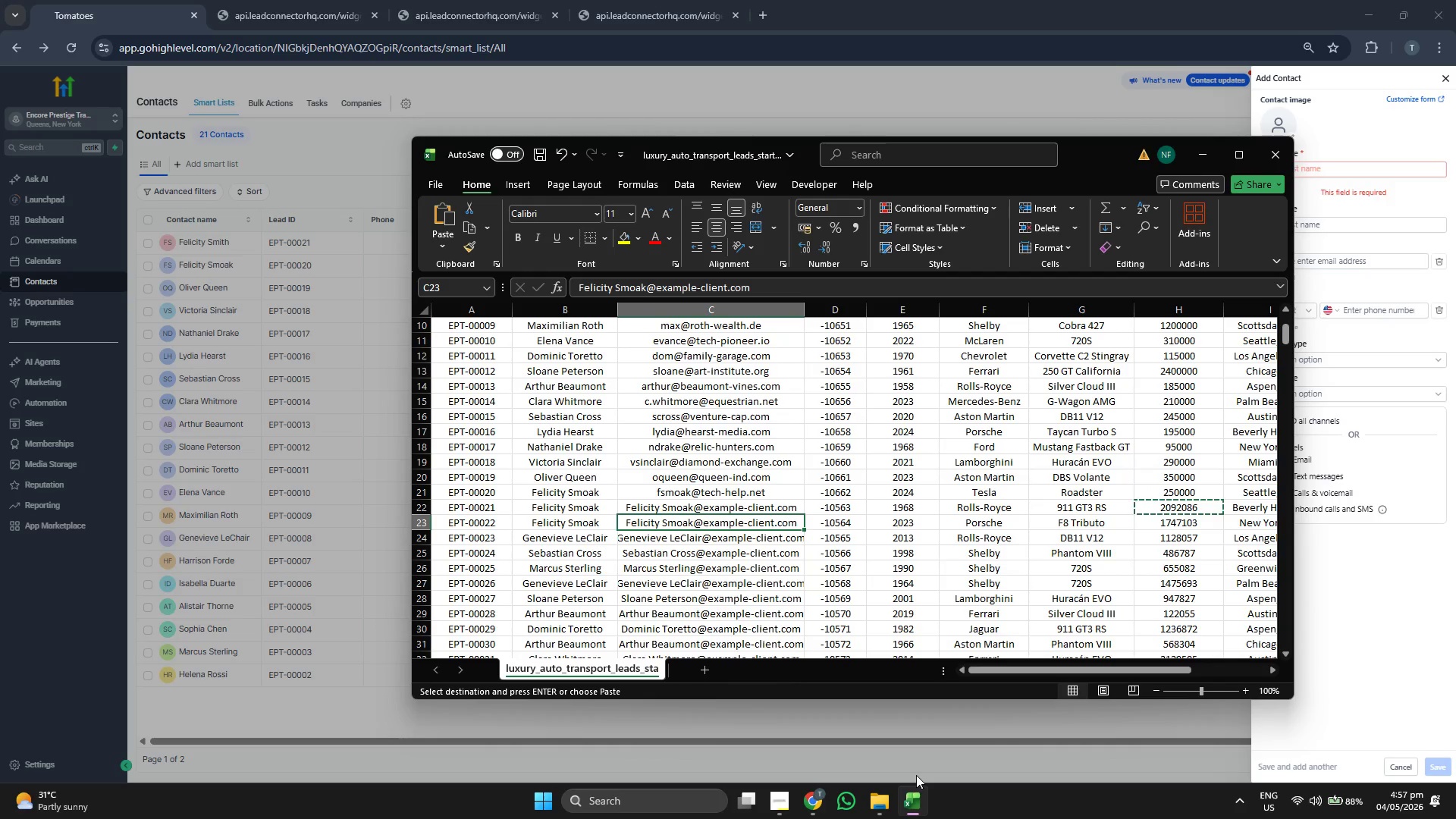 
key(ArrowLeft)
 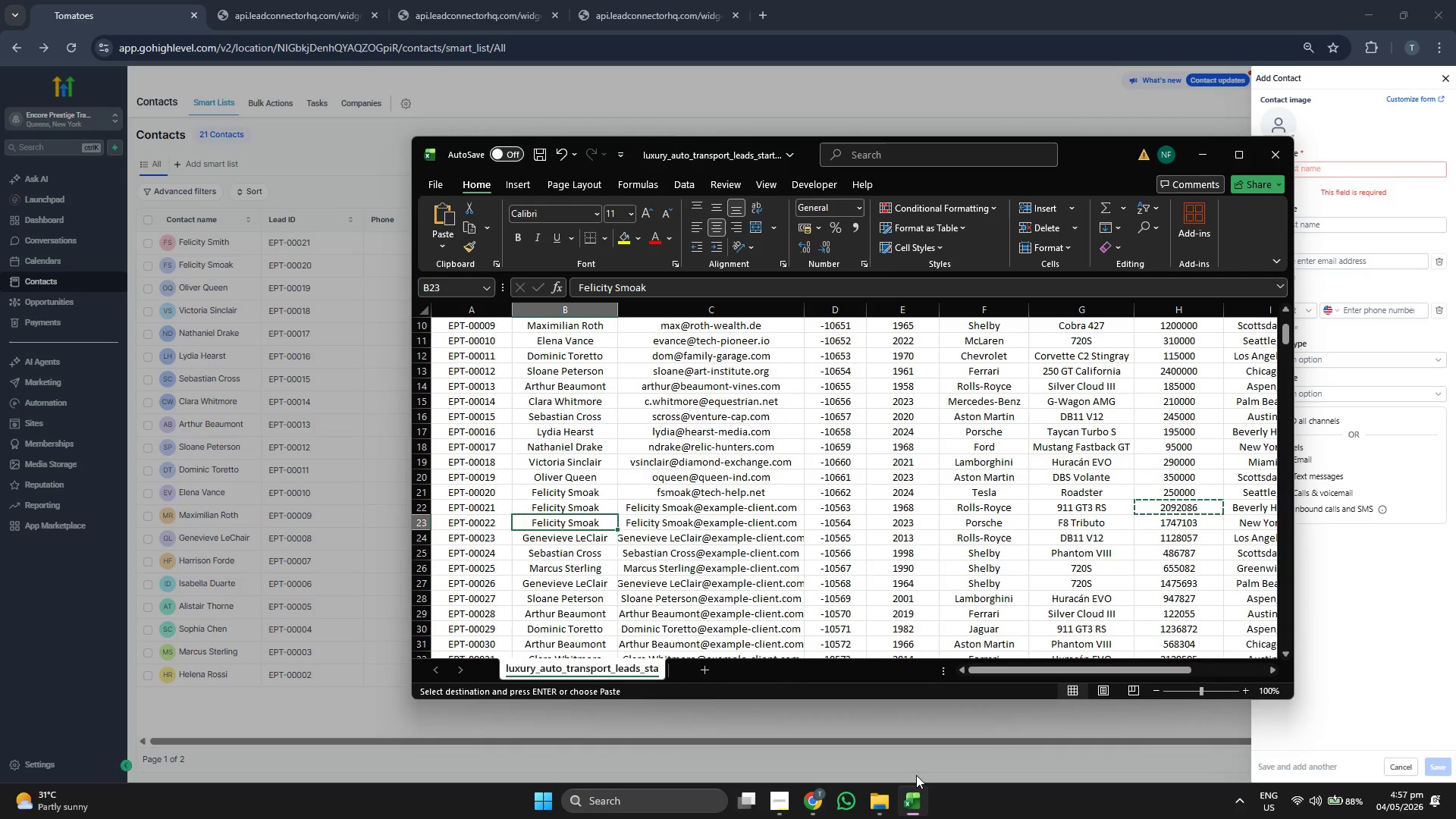 
key(ArrowRight)
 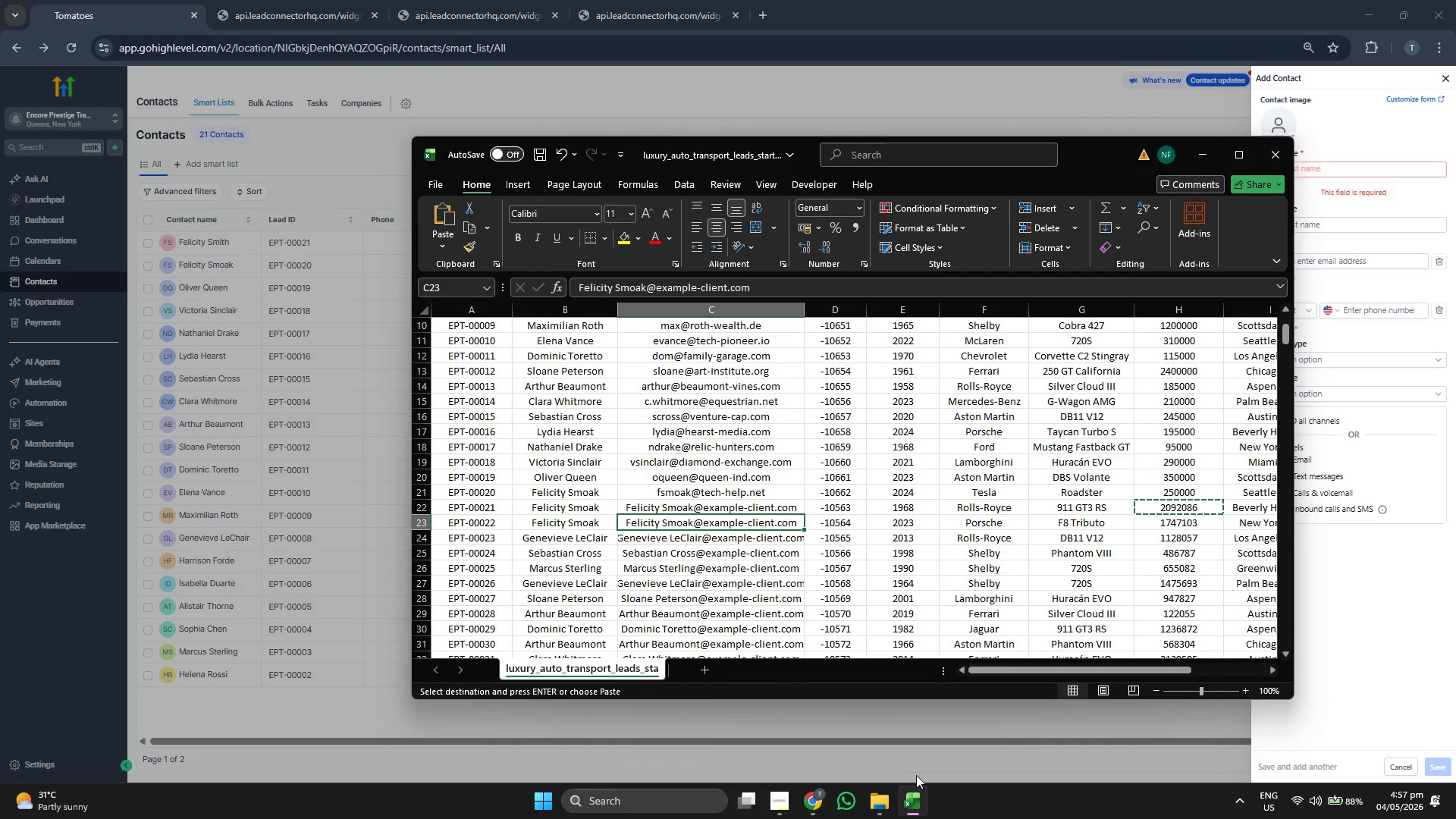 
key(Control+ControlLeft)
 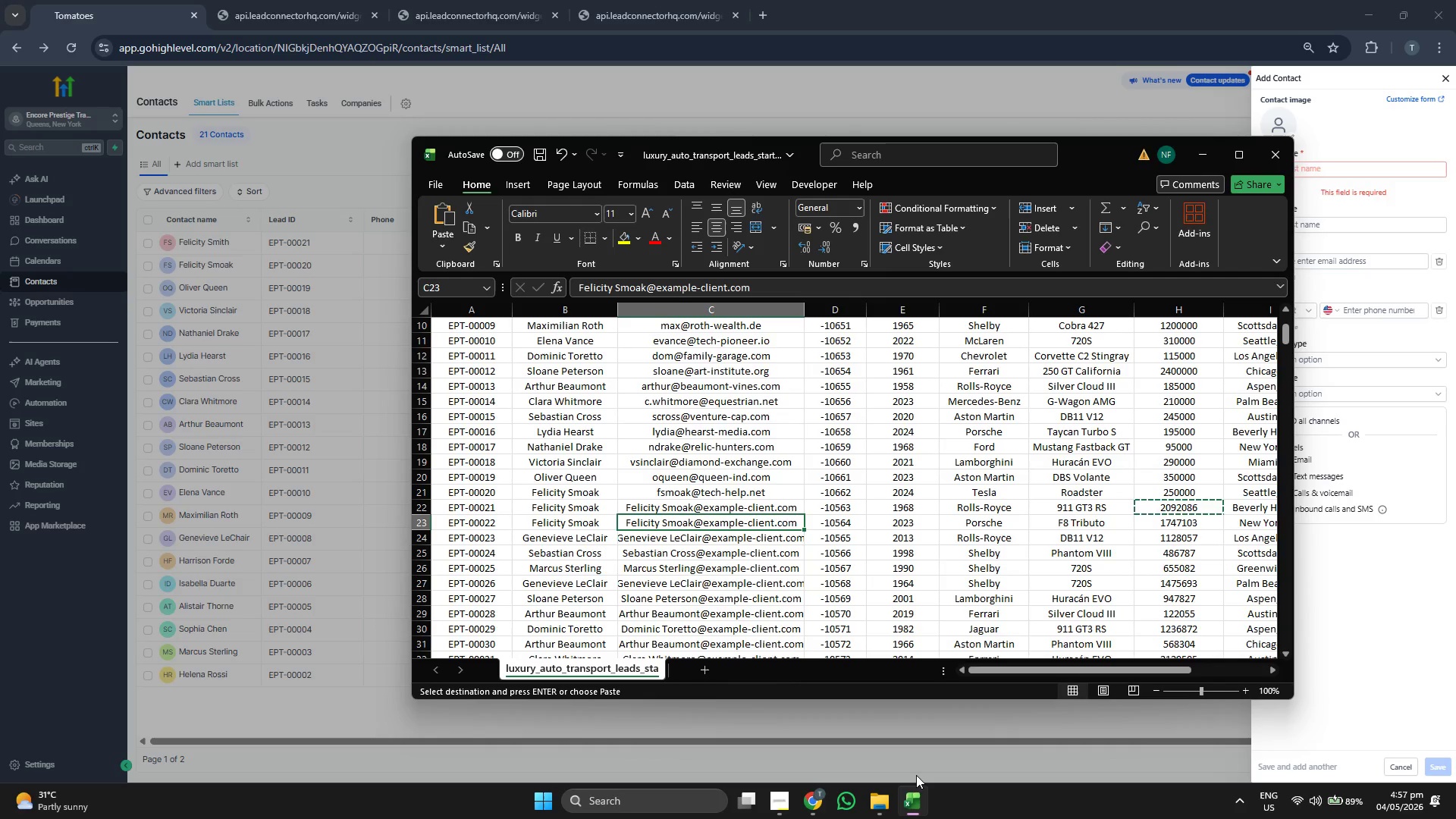 
key(Control+C)
 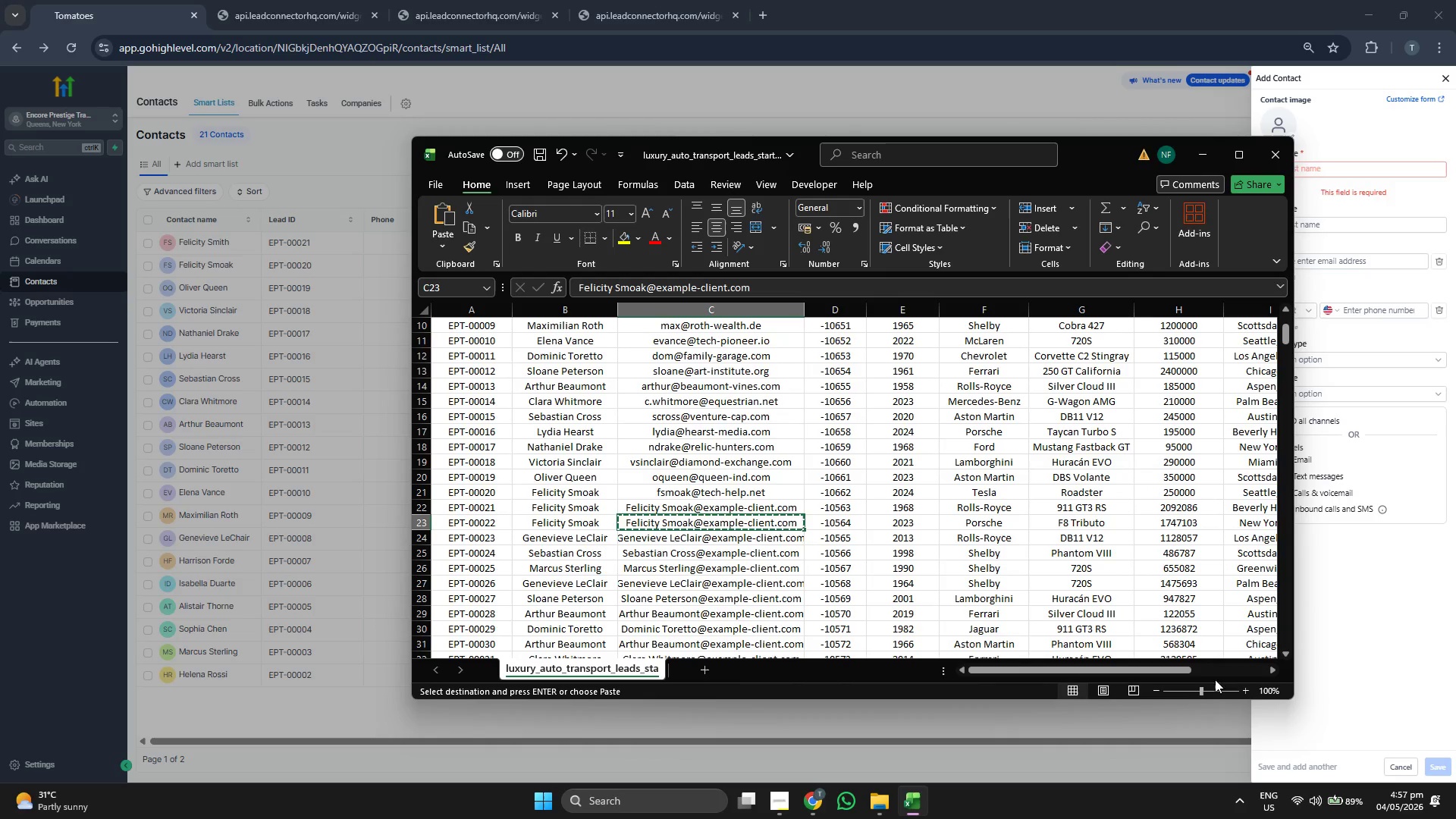 
left_click_drag(start_coordinate=[1453, 617], to_coordinate=[1448, 617])
 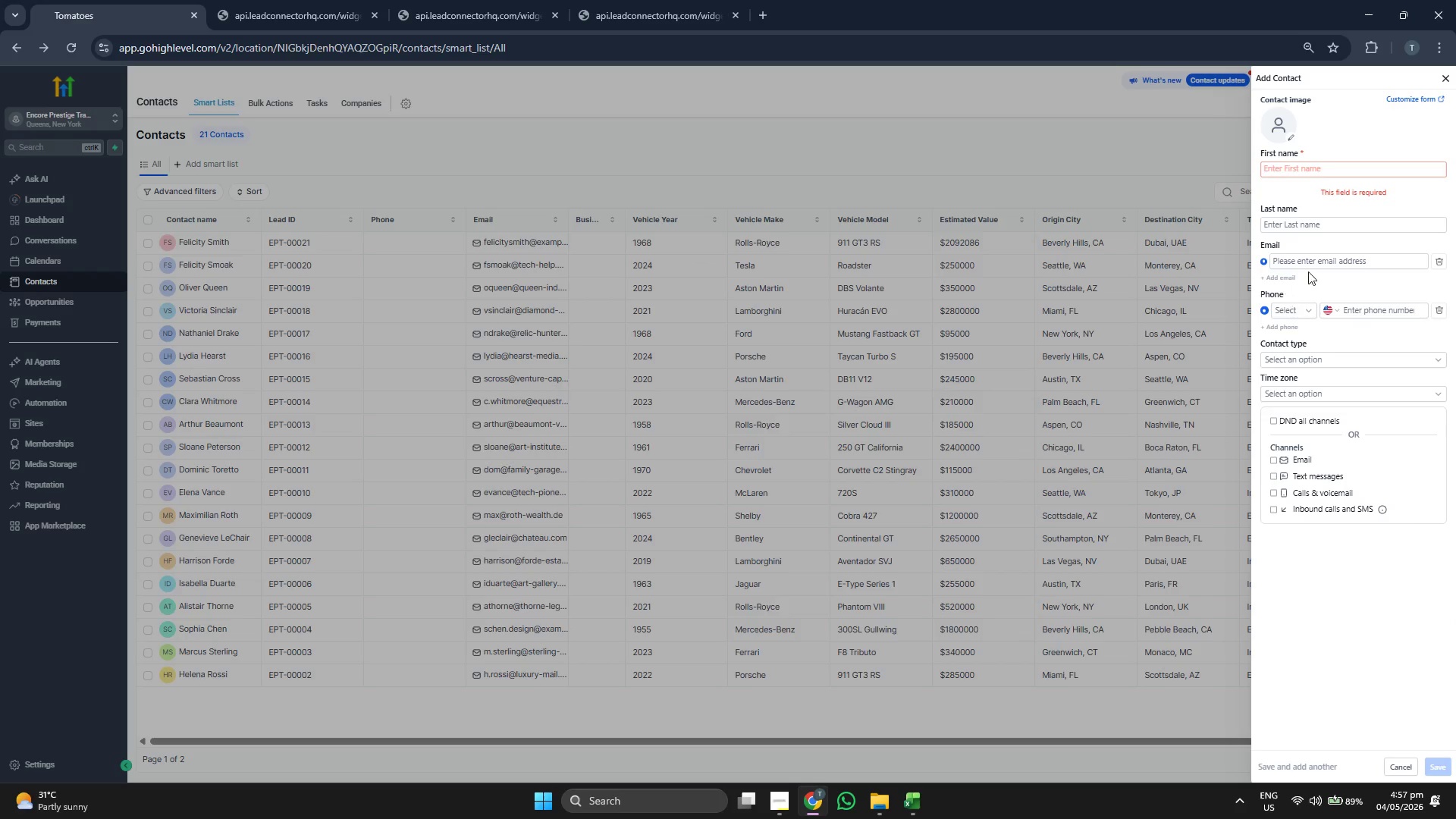 
left_click([1310, 270])
 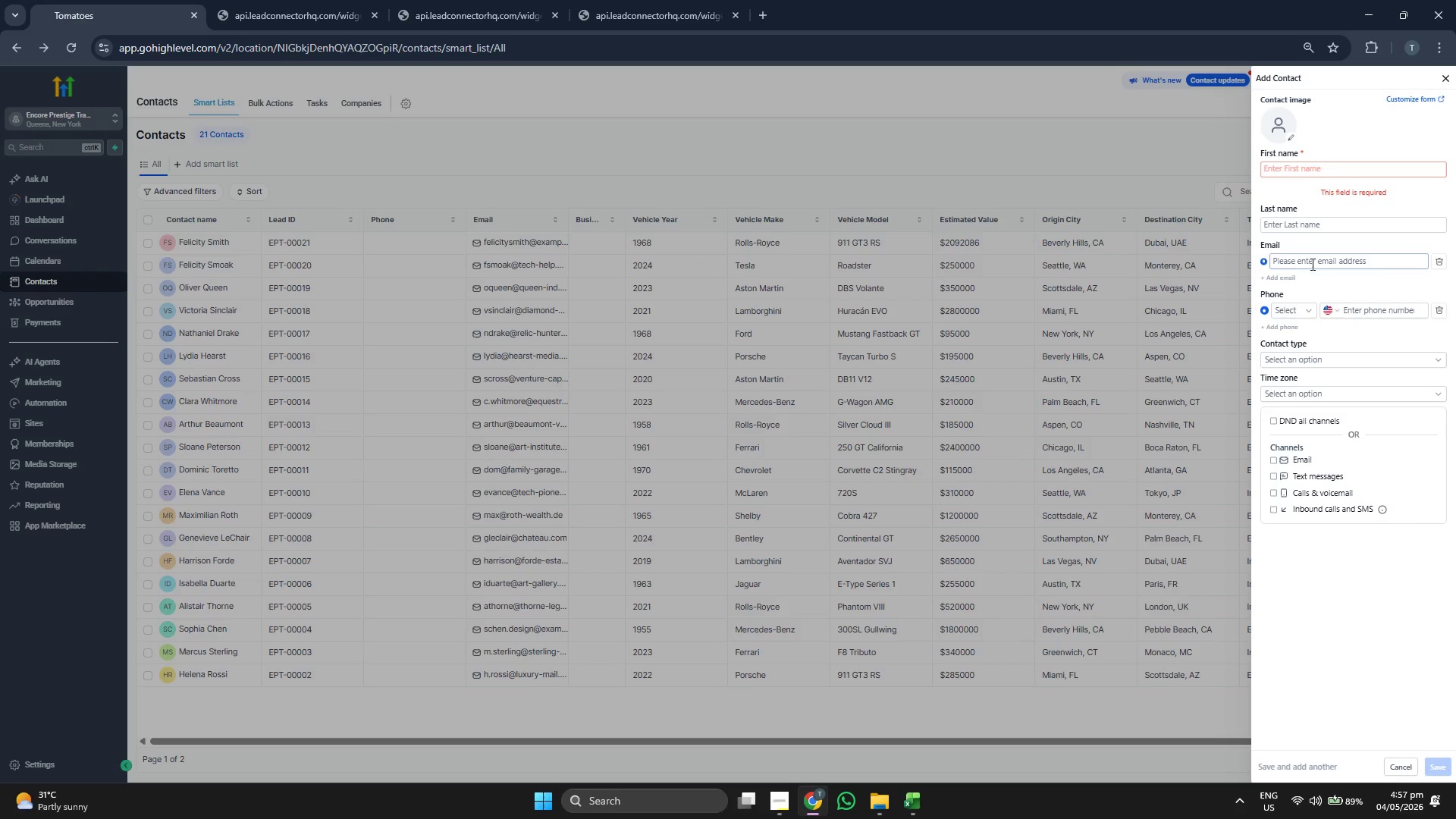 
key(Control+ControlLeft)
 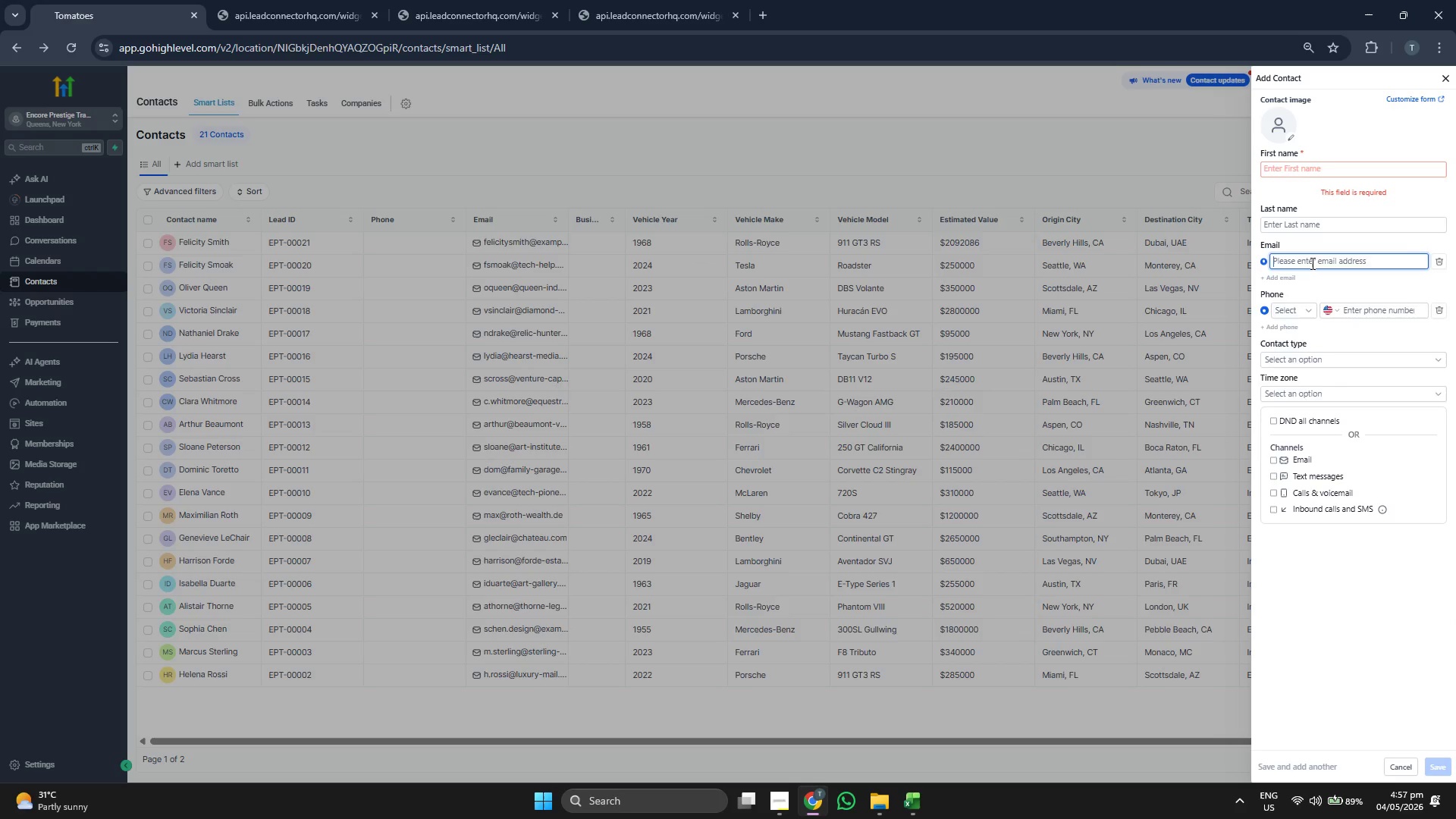 
key(Control+V)
 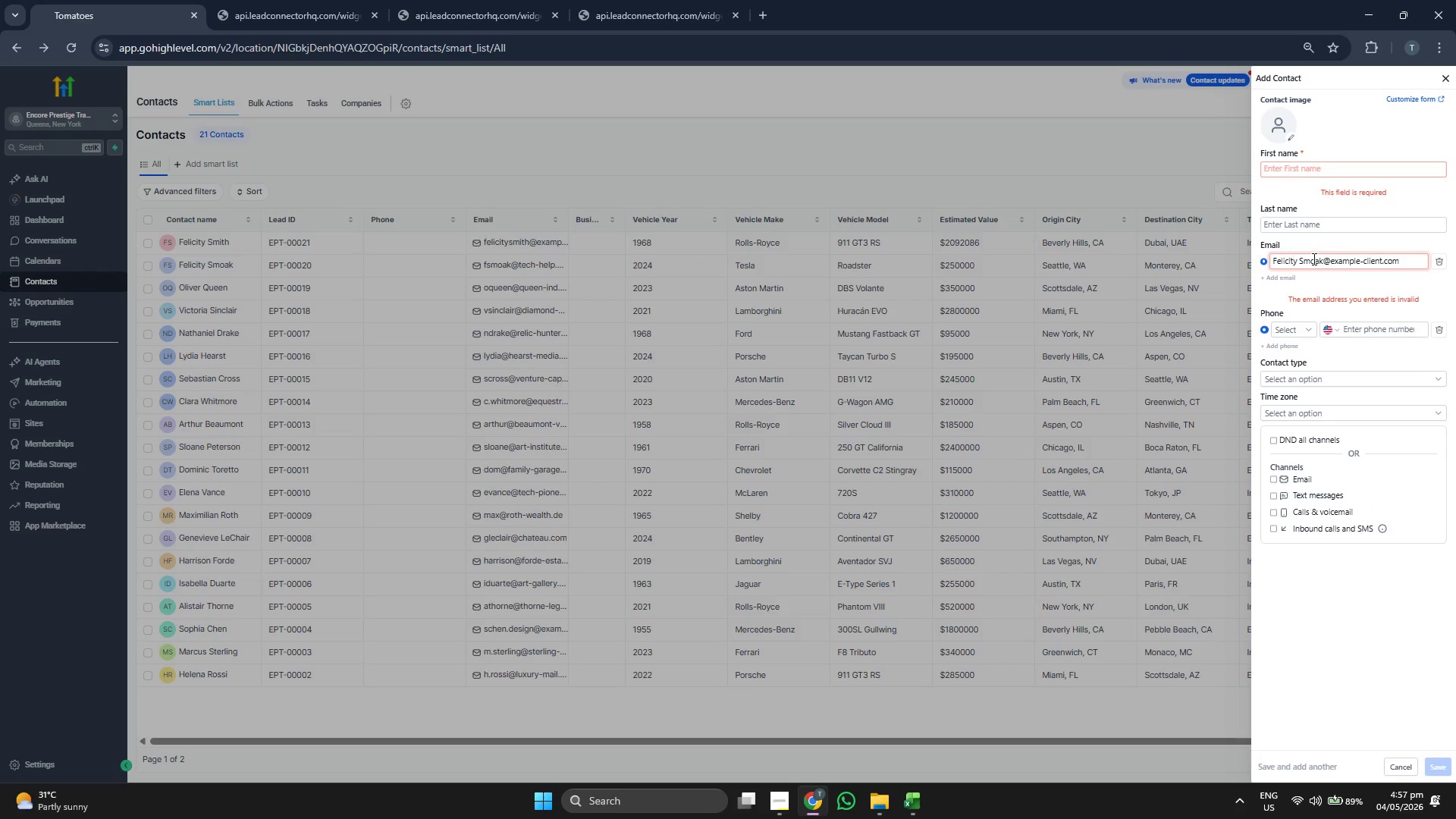 
key(ArrowRight)
 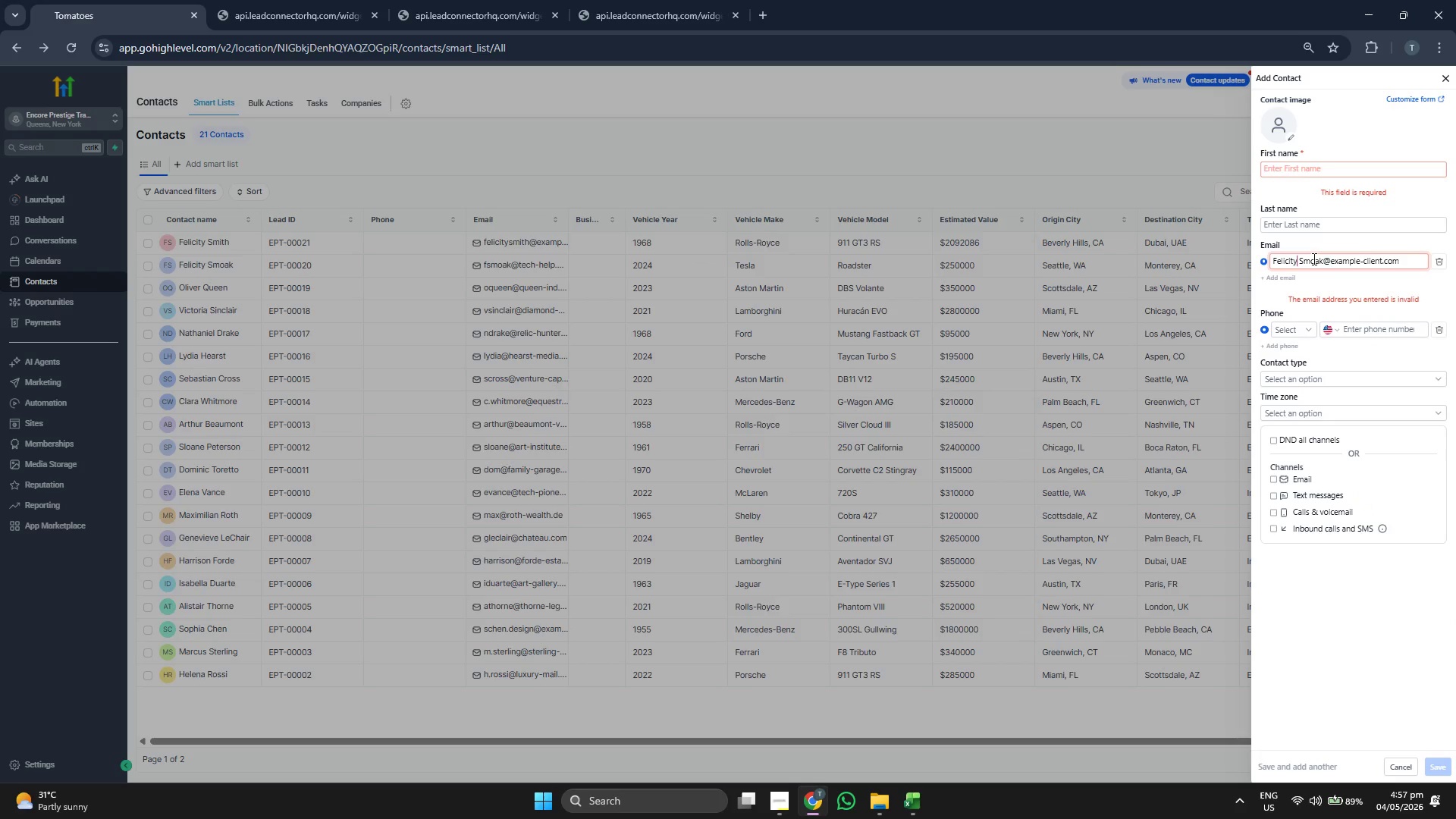 
key(Backspace)
 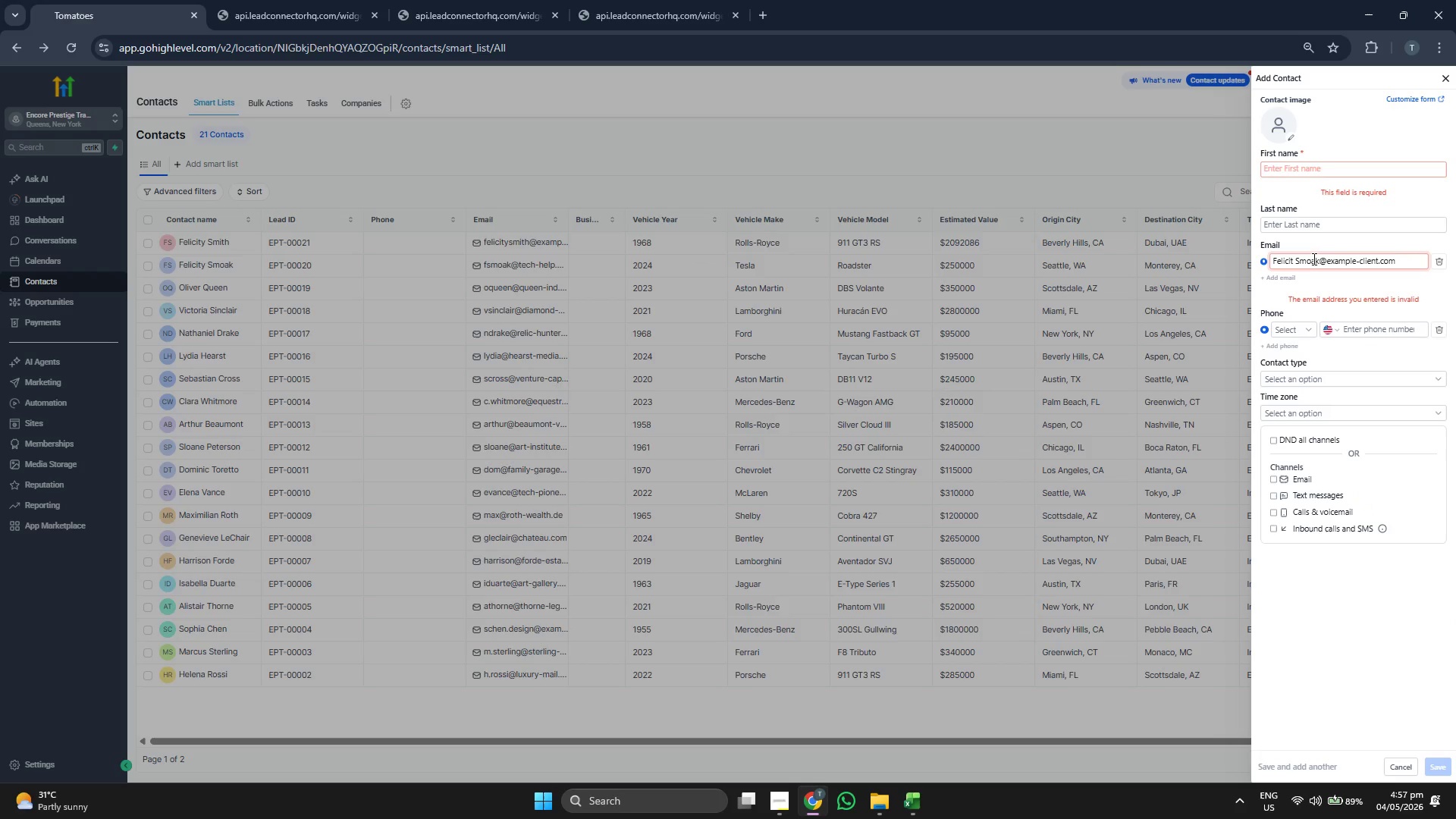 
key(Backspace)
 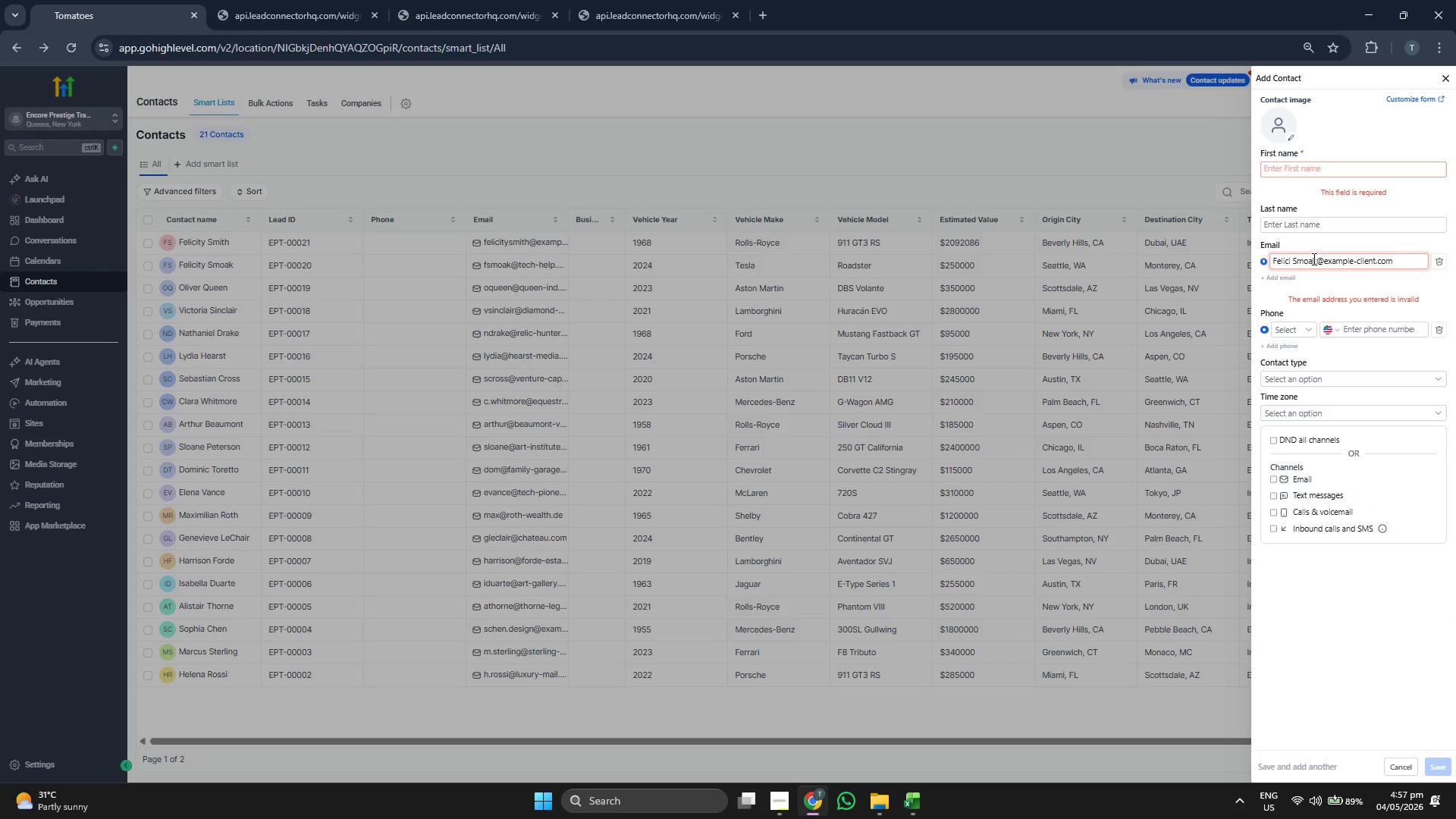 
key(Backspace)
 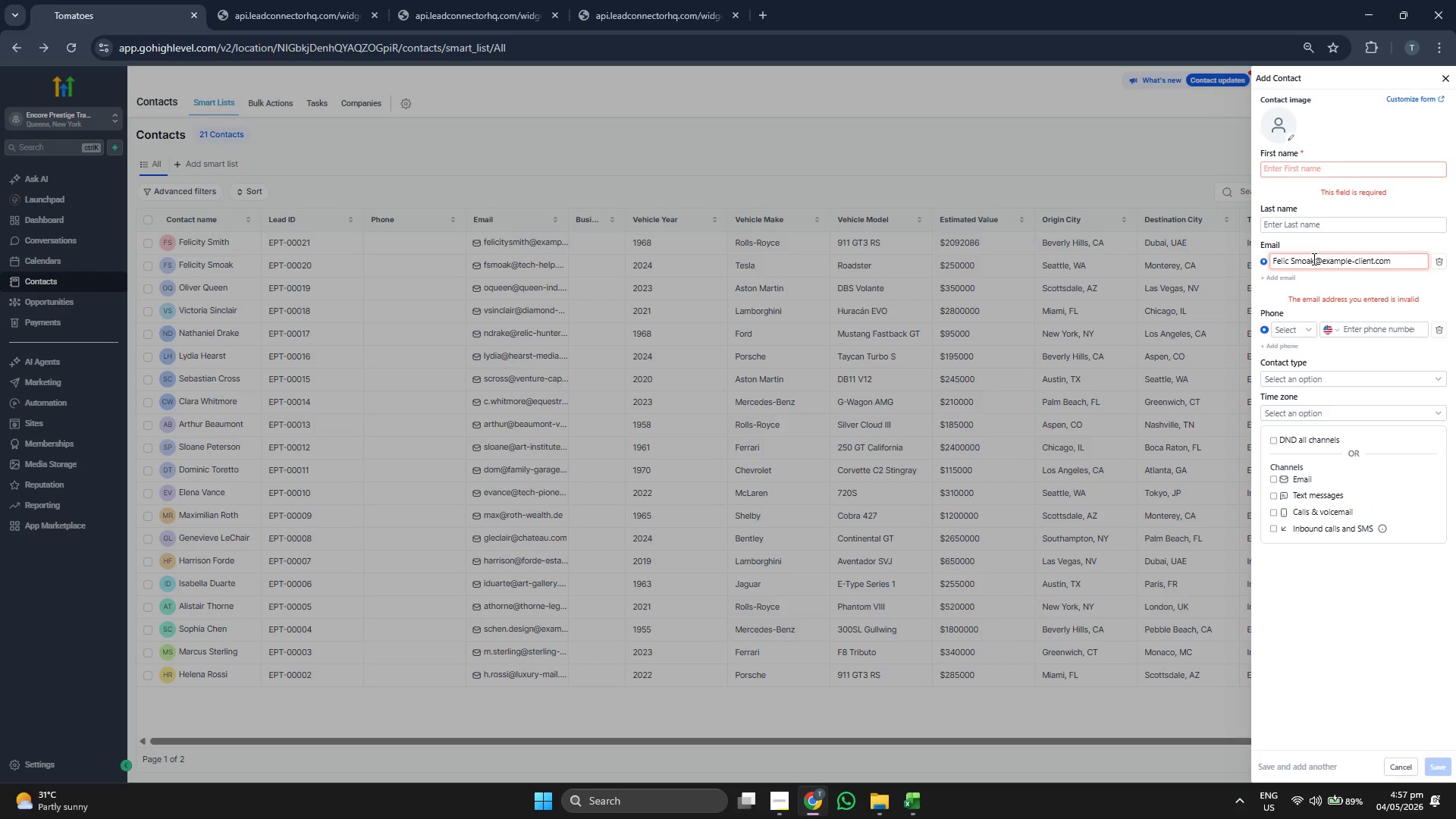 
key(Backspace)
 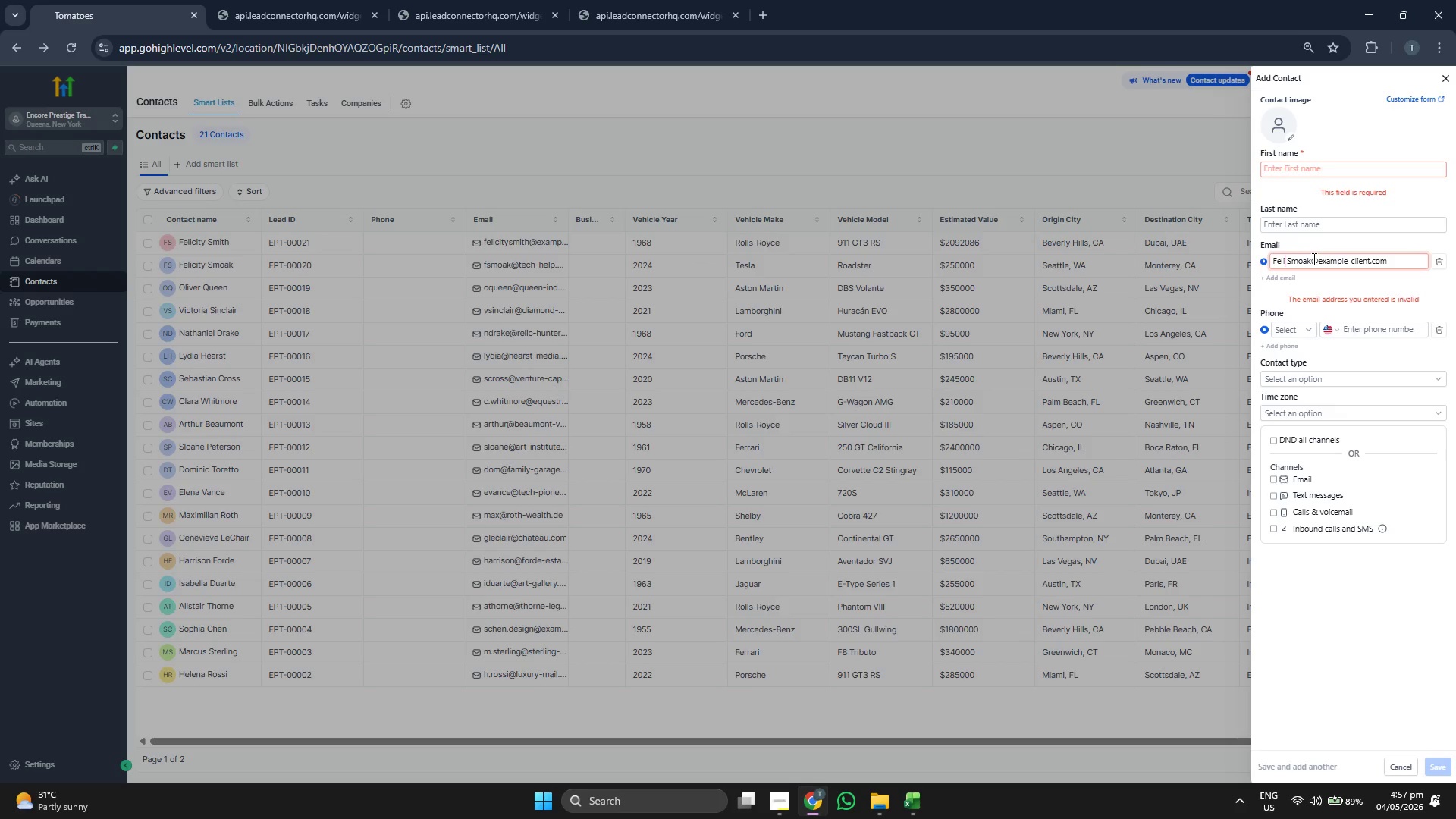 
key(Backspace)
 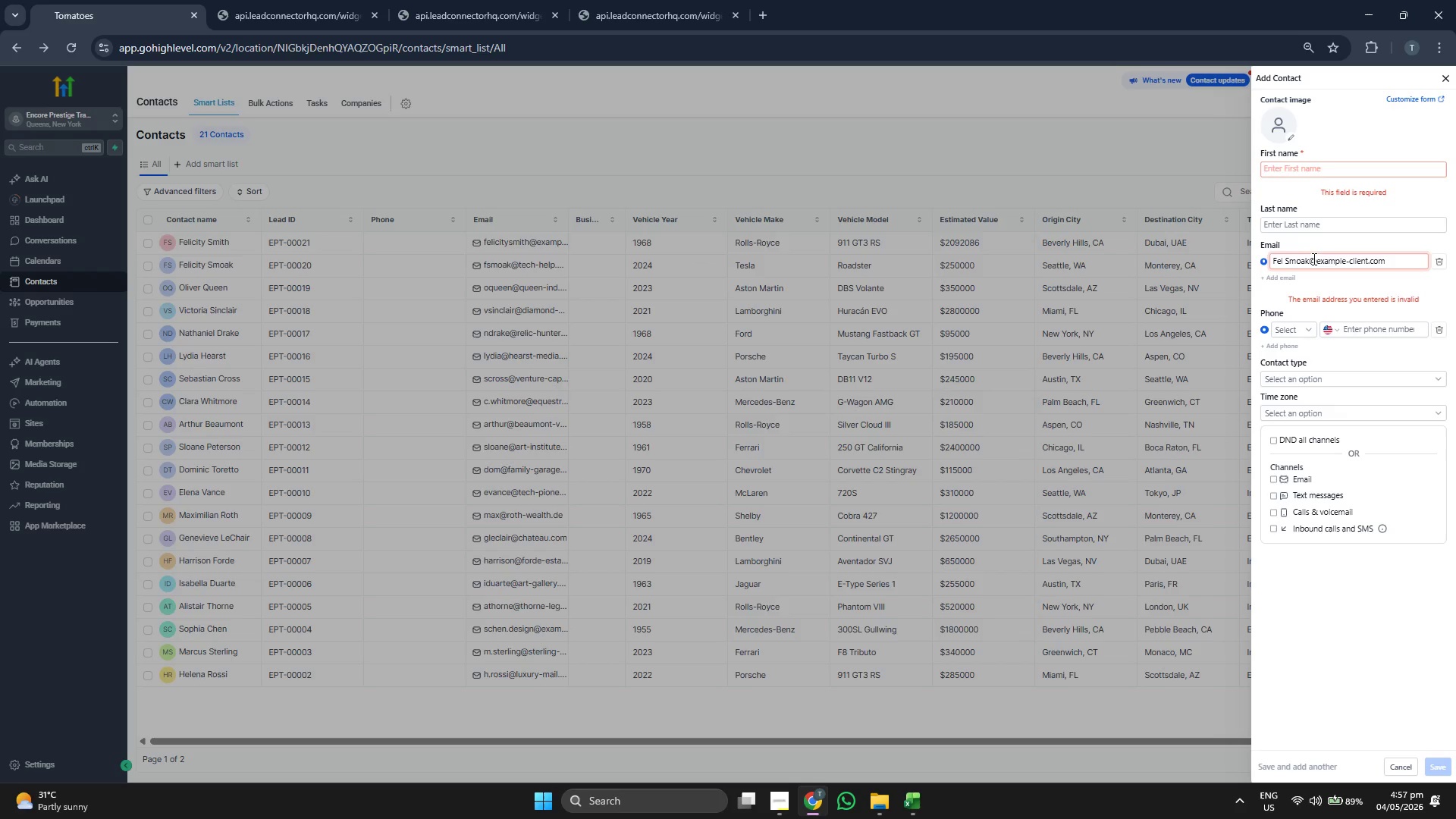 
key(ArrowRight)
 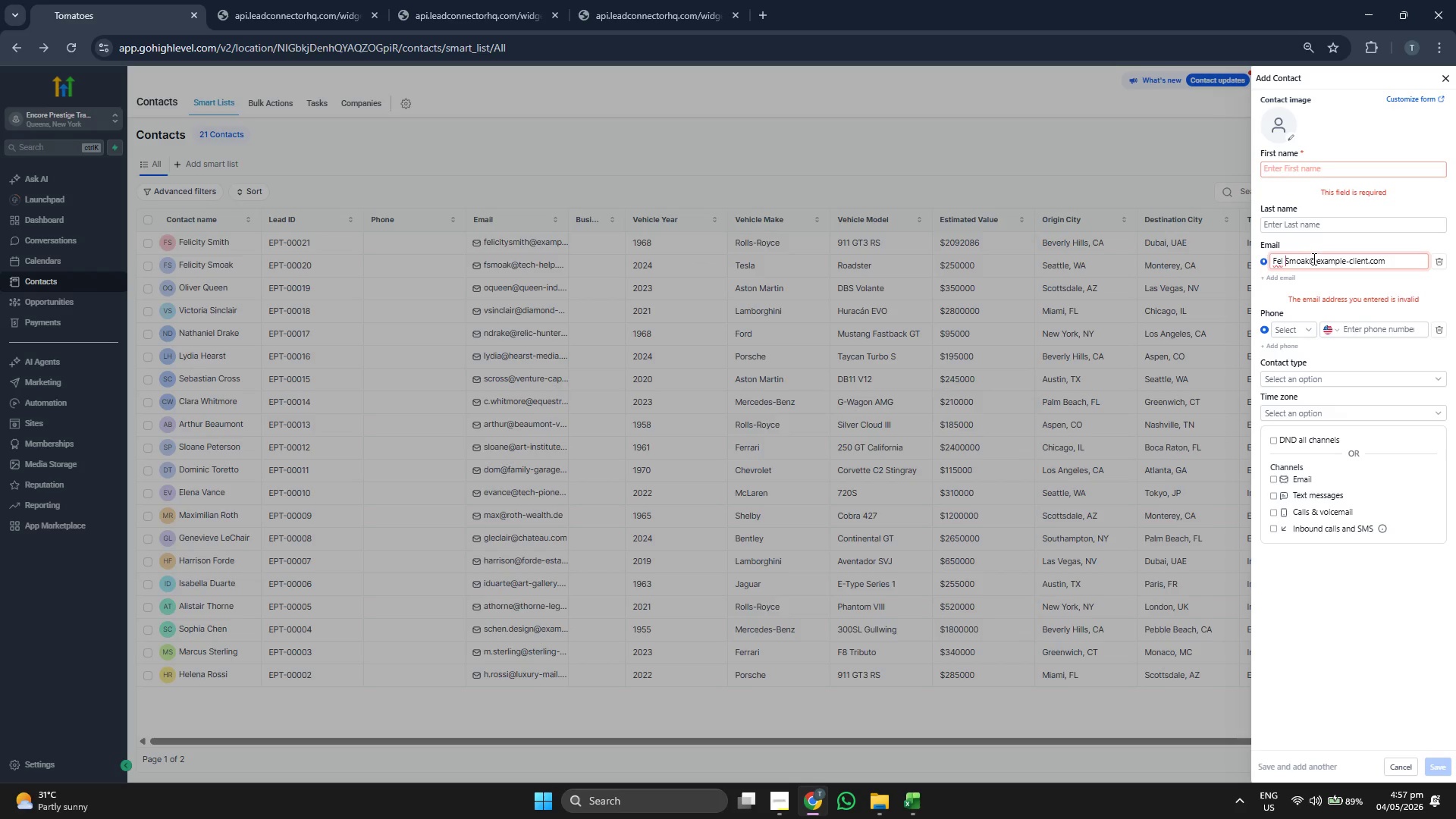 
key(Backspace)
 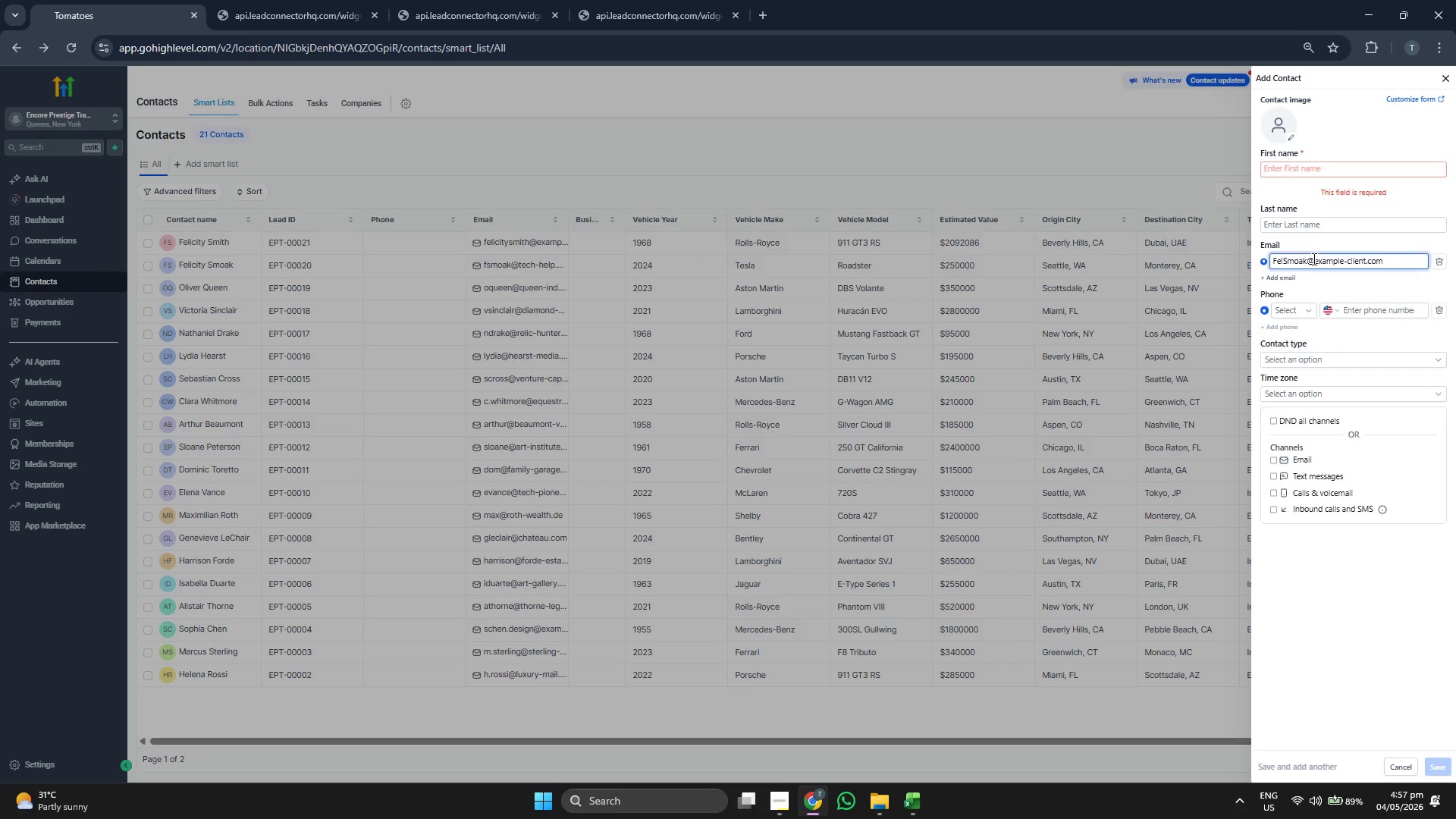 
key(ArrowRight)
 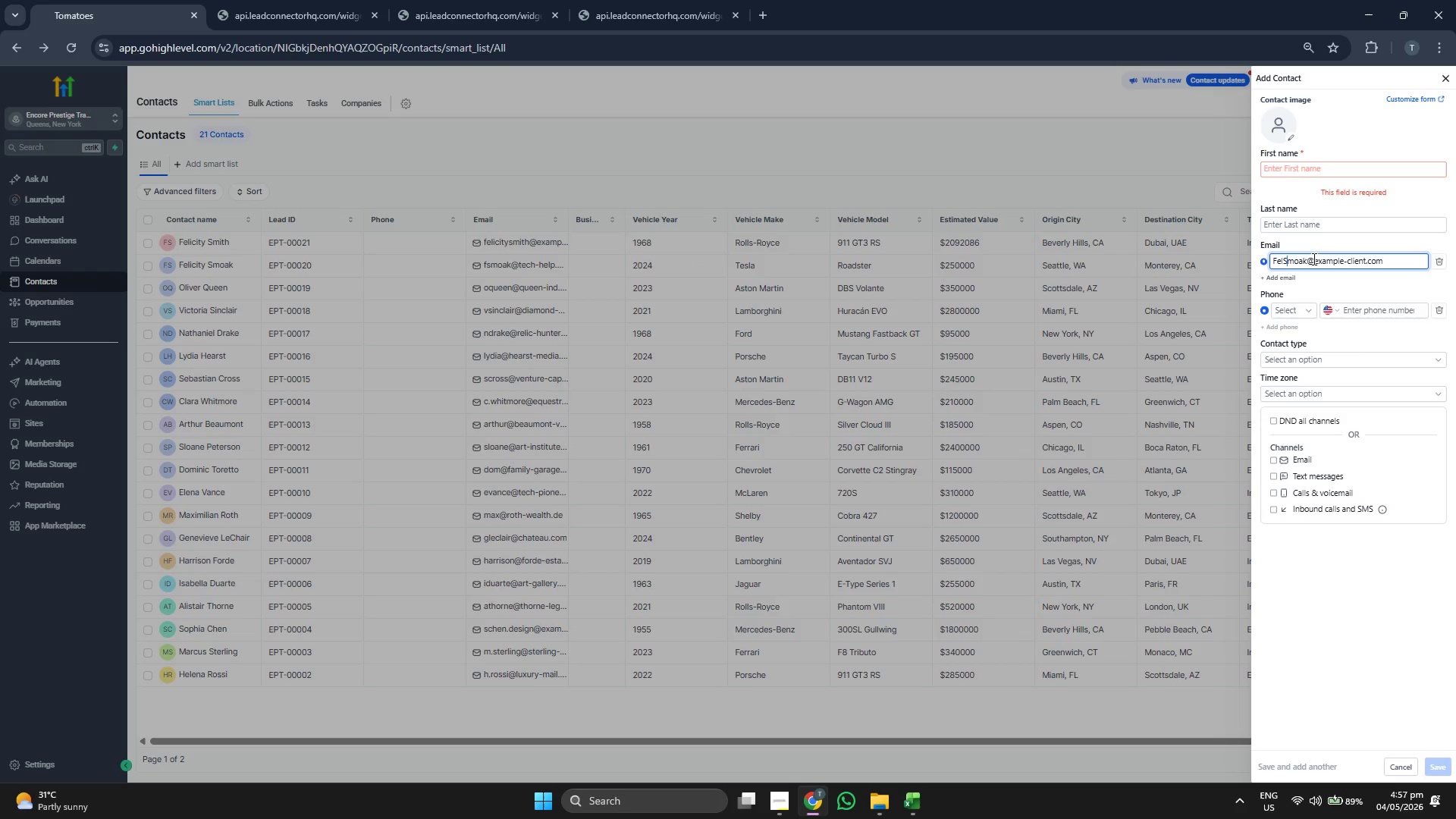 
key(ArrowRight)
 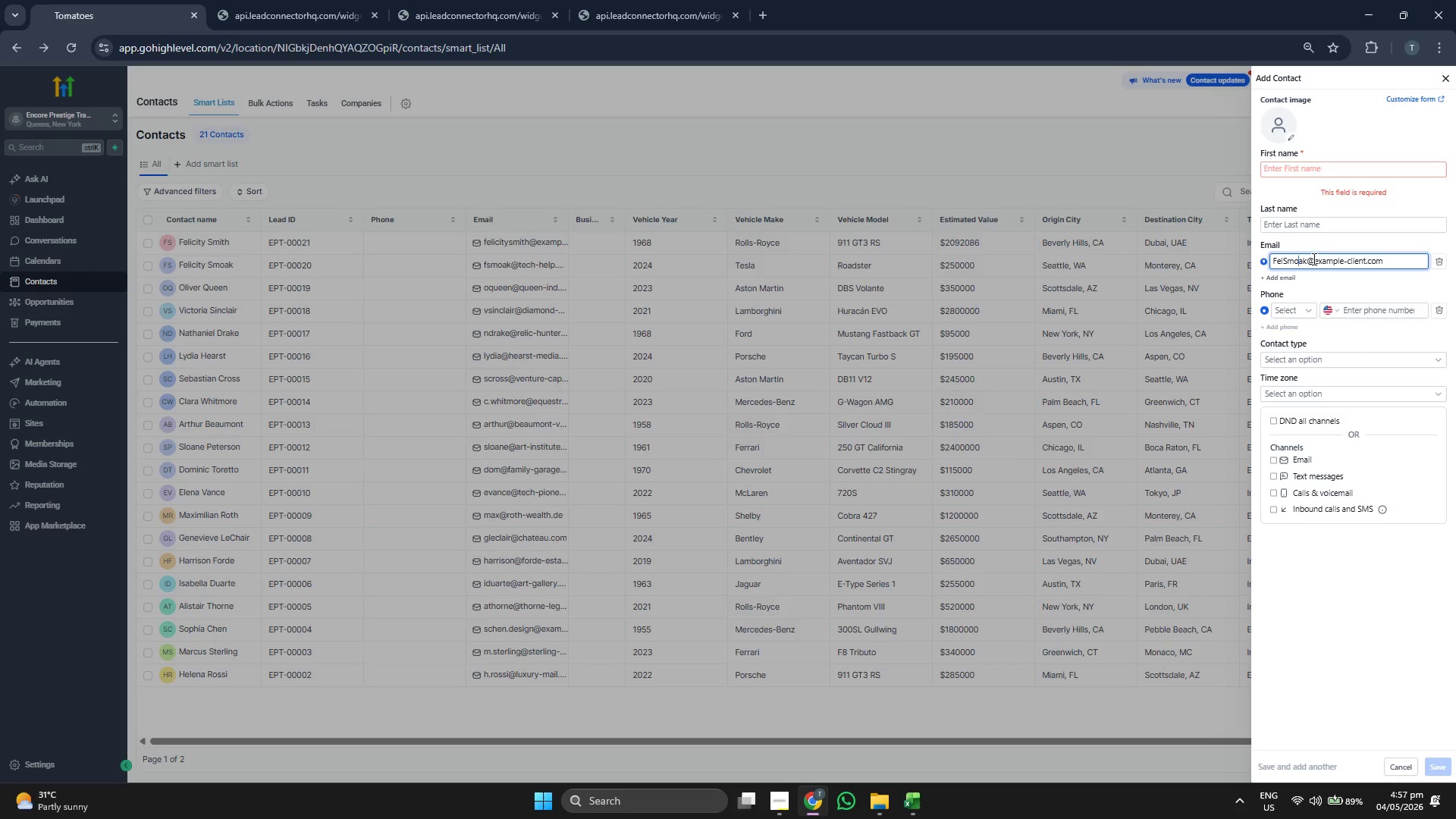 
key(ArrowRight)
 